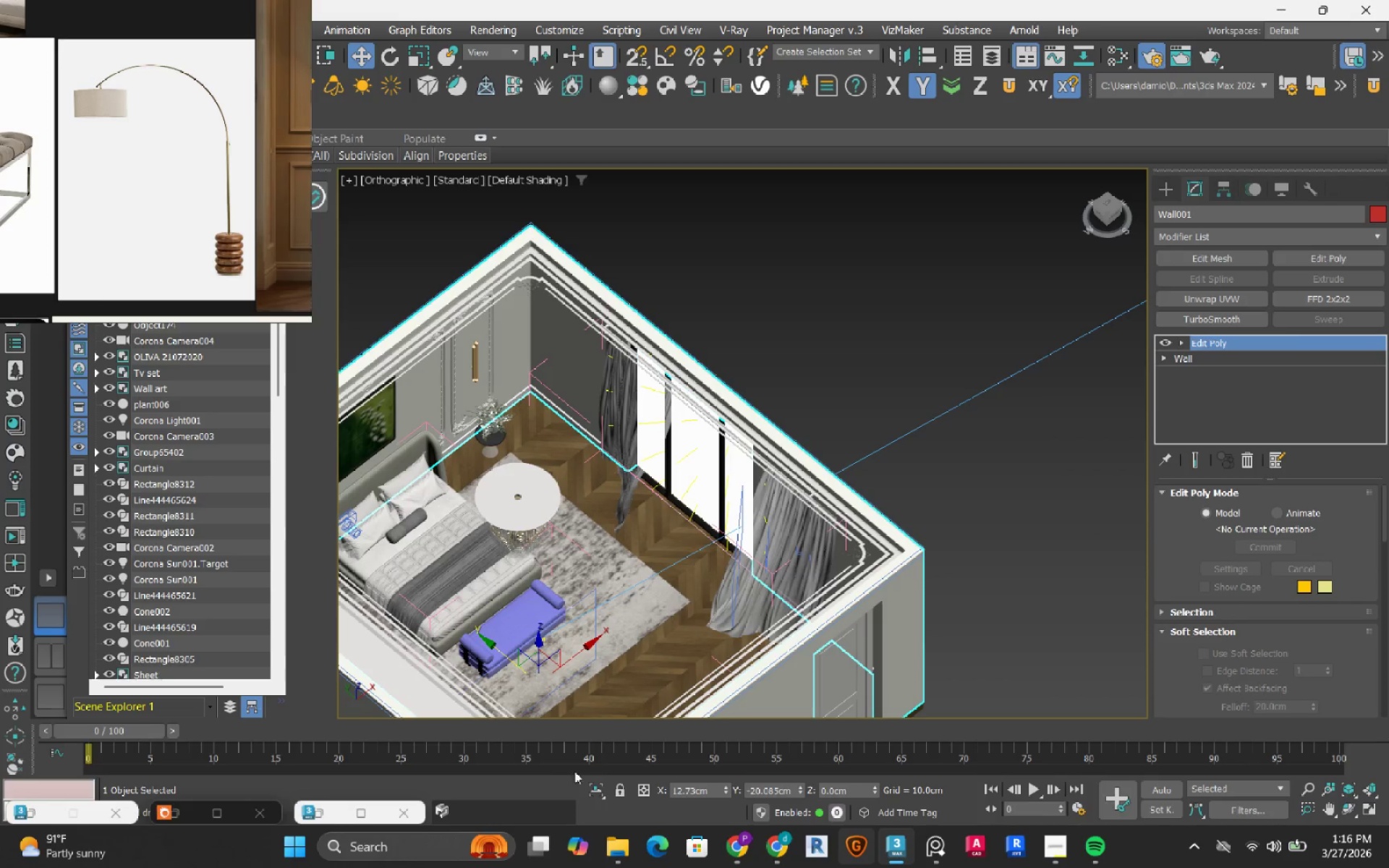 
left_click([600, 793])
 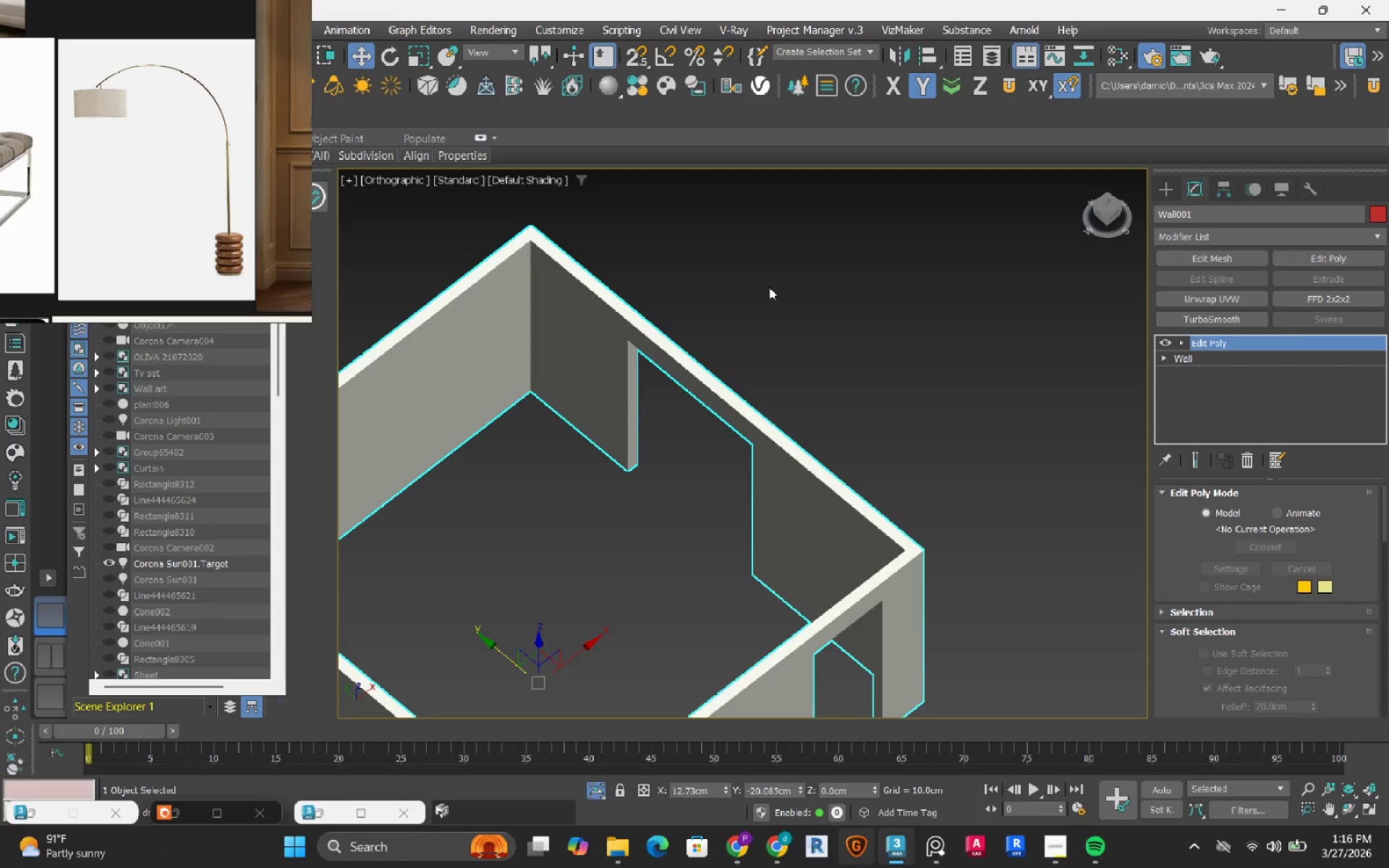 
left_click([769, 287])
 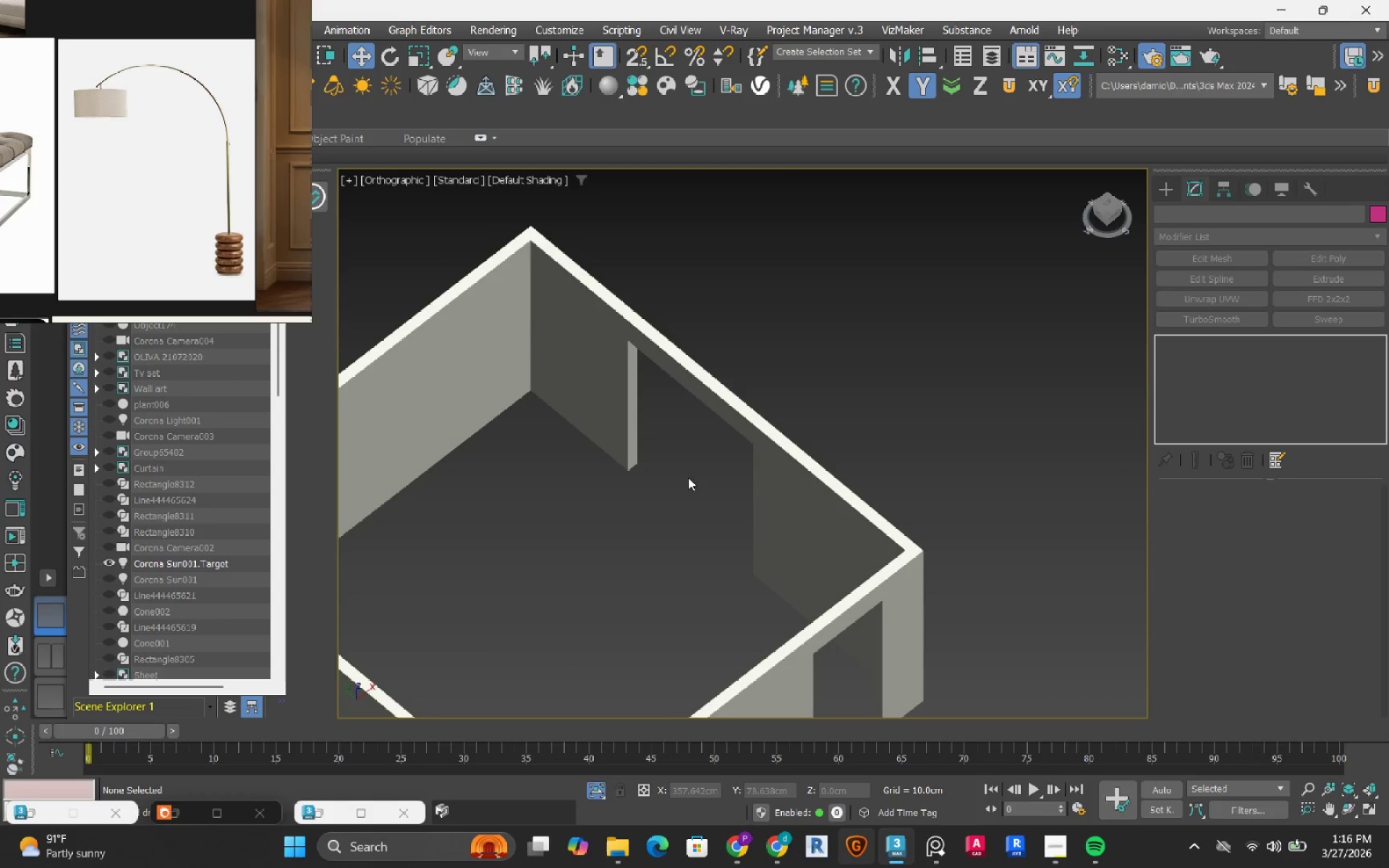 
hold_key(key=AltLeft, duration=0.47)
 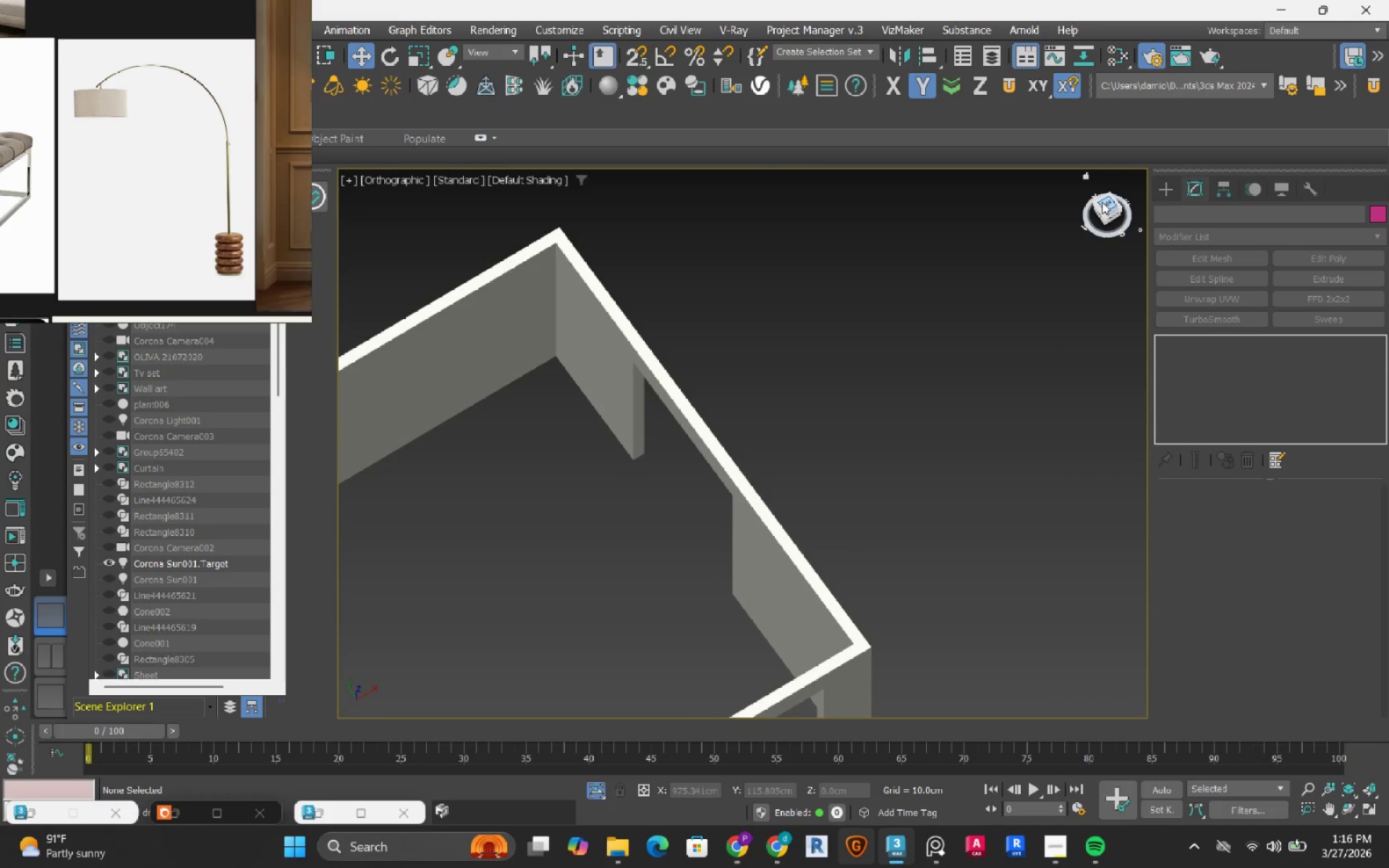 
left_click([1102, 202])
 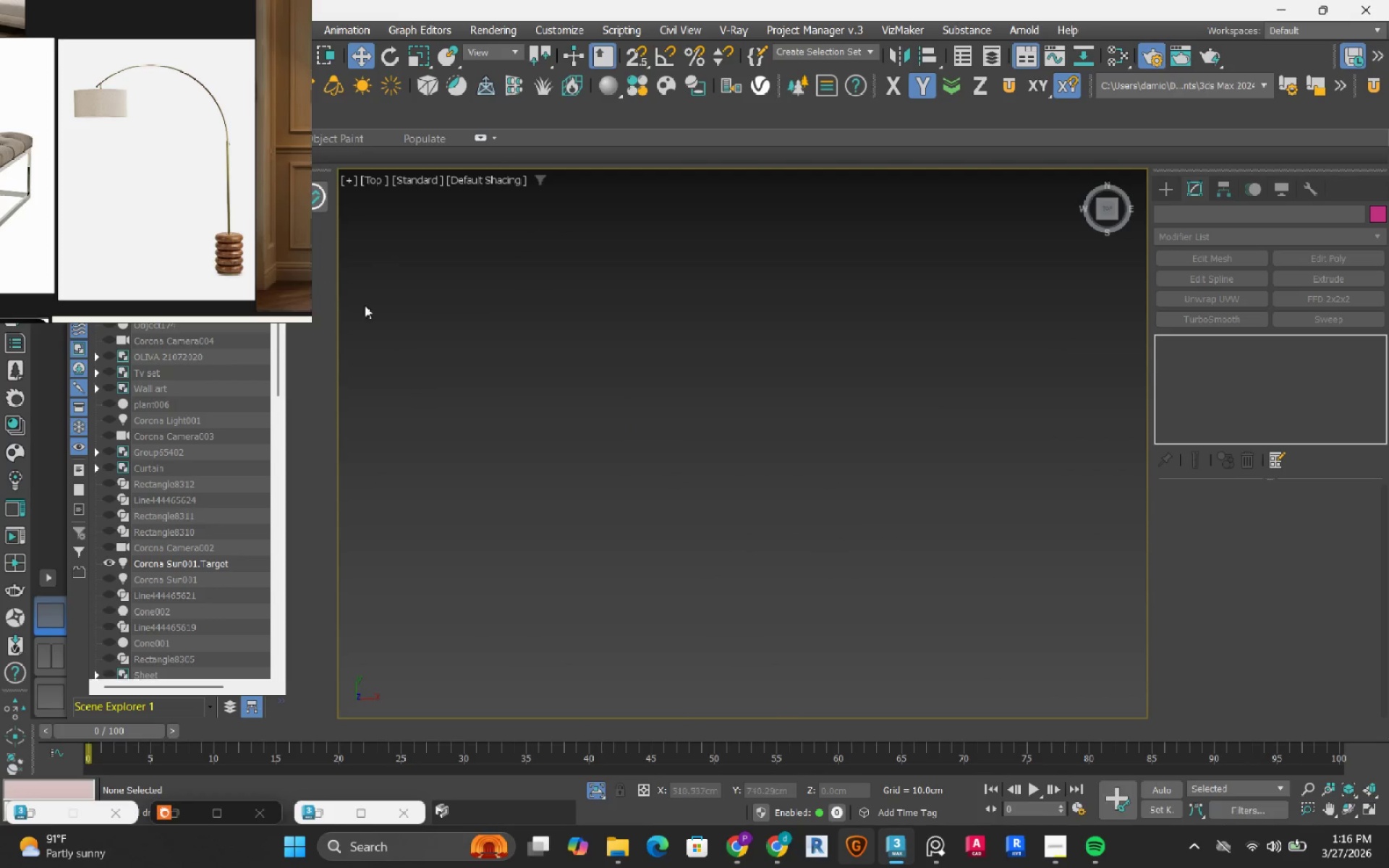 
scroll: coordinate [721, 475], scroll_direction: down, amount: 2.0
 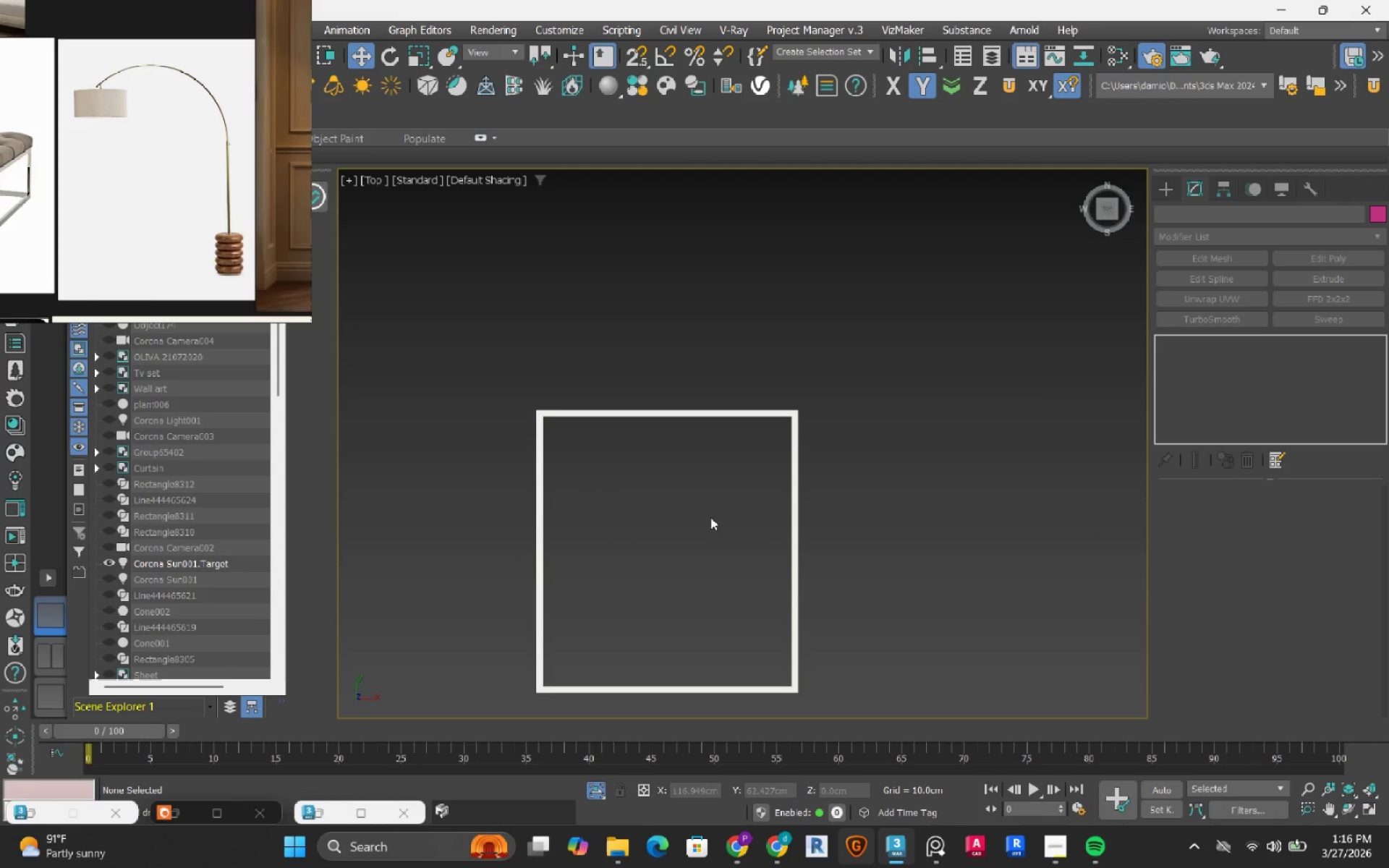 
wait(7.41)
 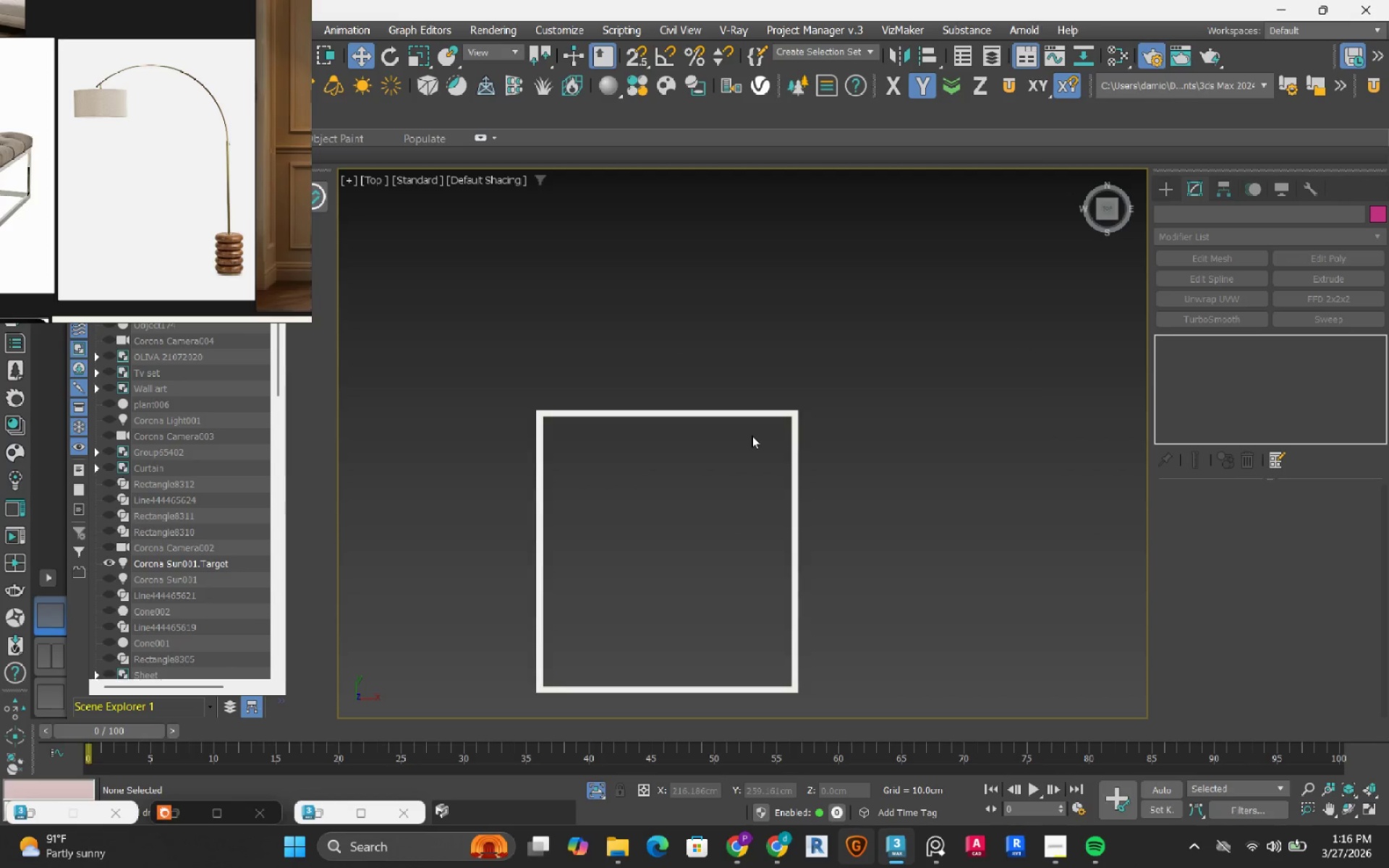 
left_click([176, 213])
 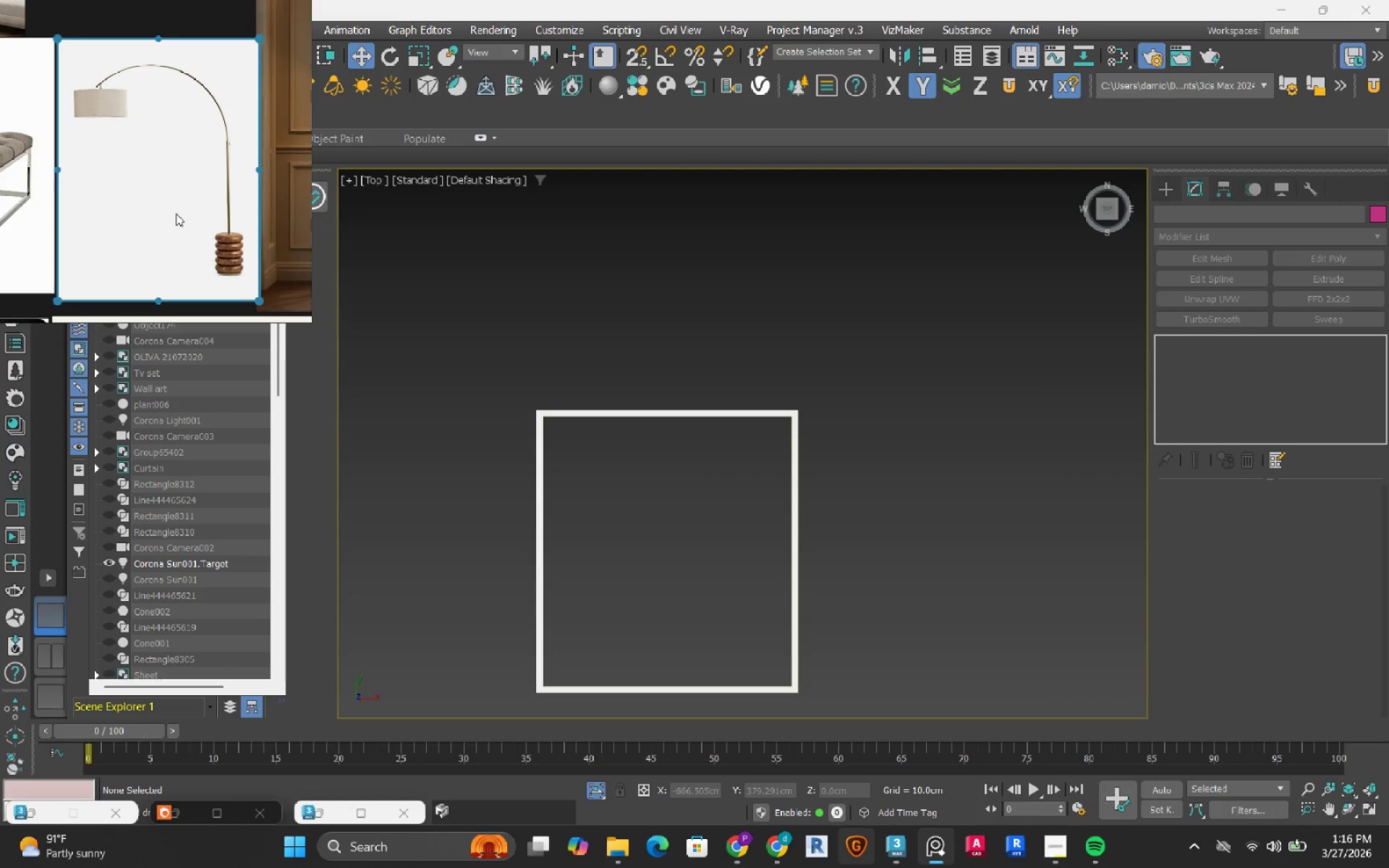 
right_click([176, 213])
 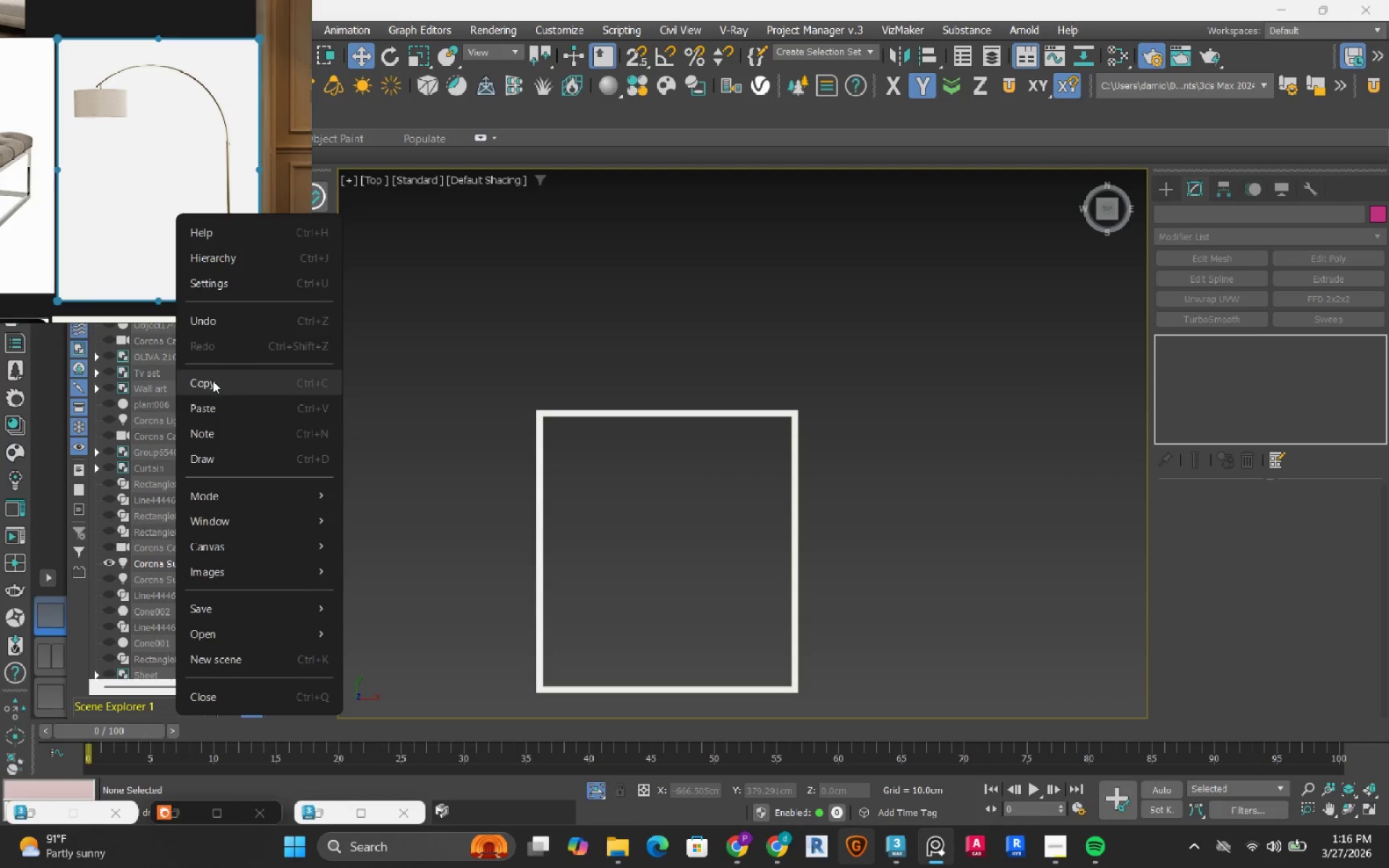 
left_click([213, 380])
 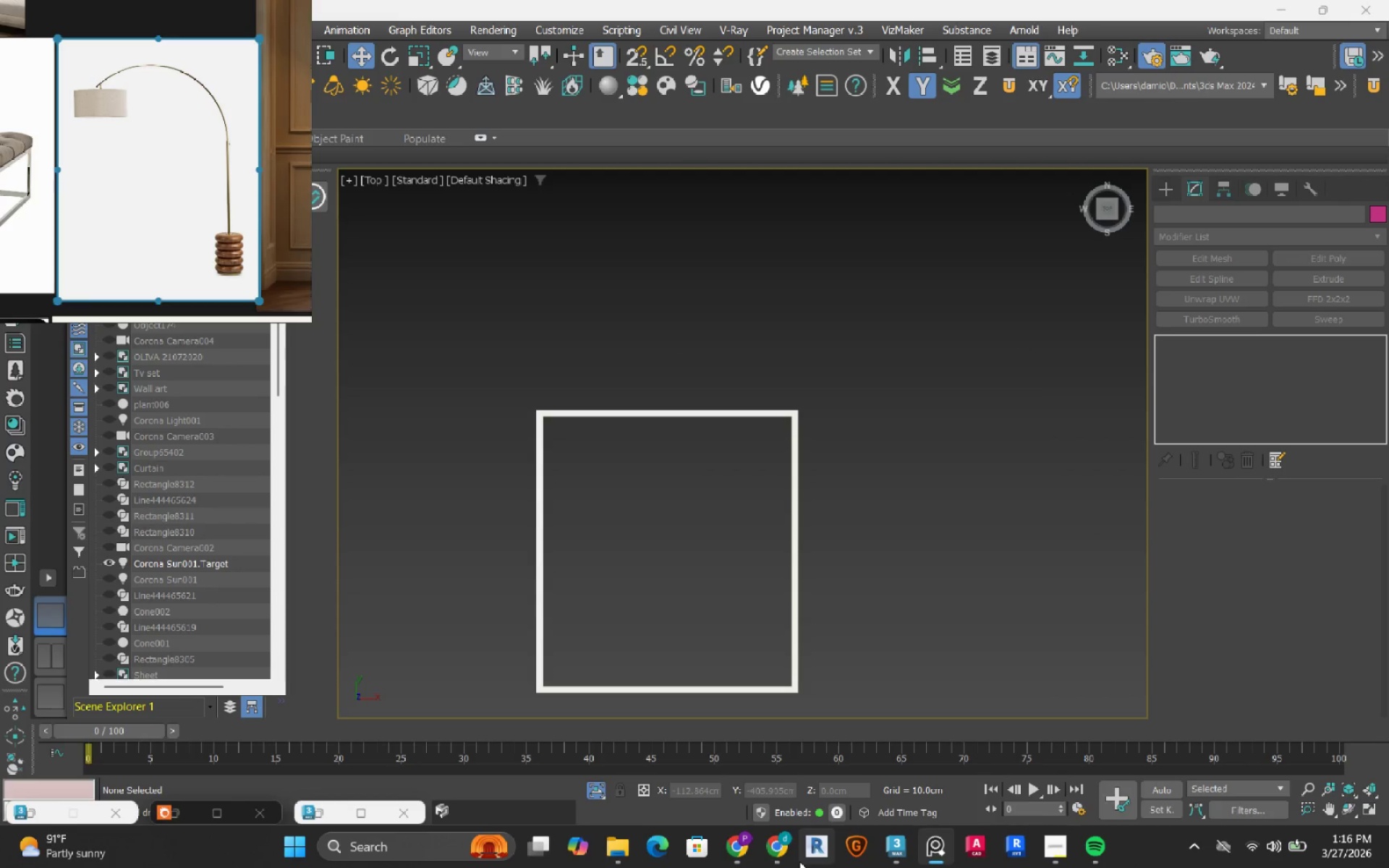 
left_click([740, 851])
 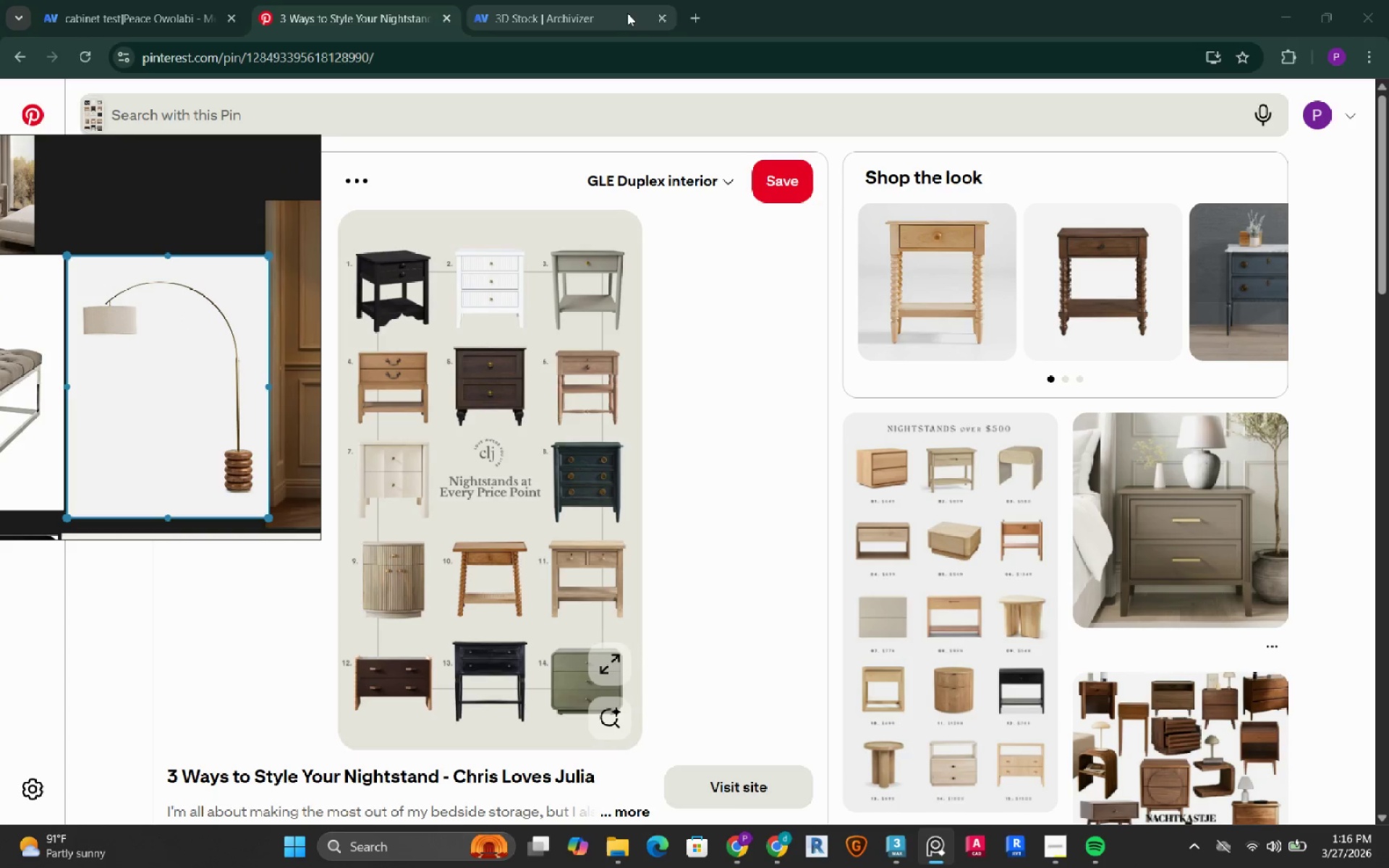 
left_click([696, 20])
 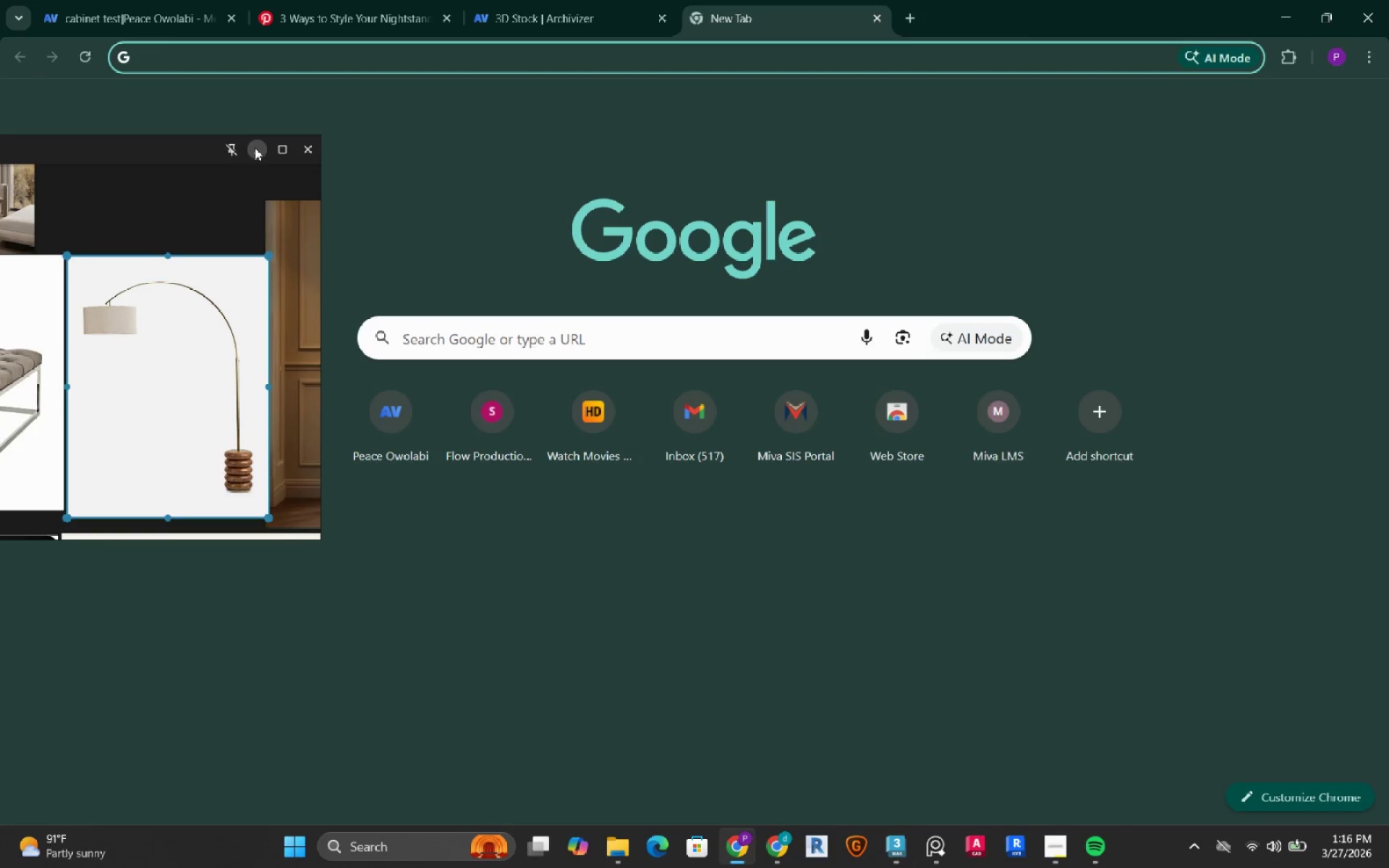 
left_click([255, 148])
 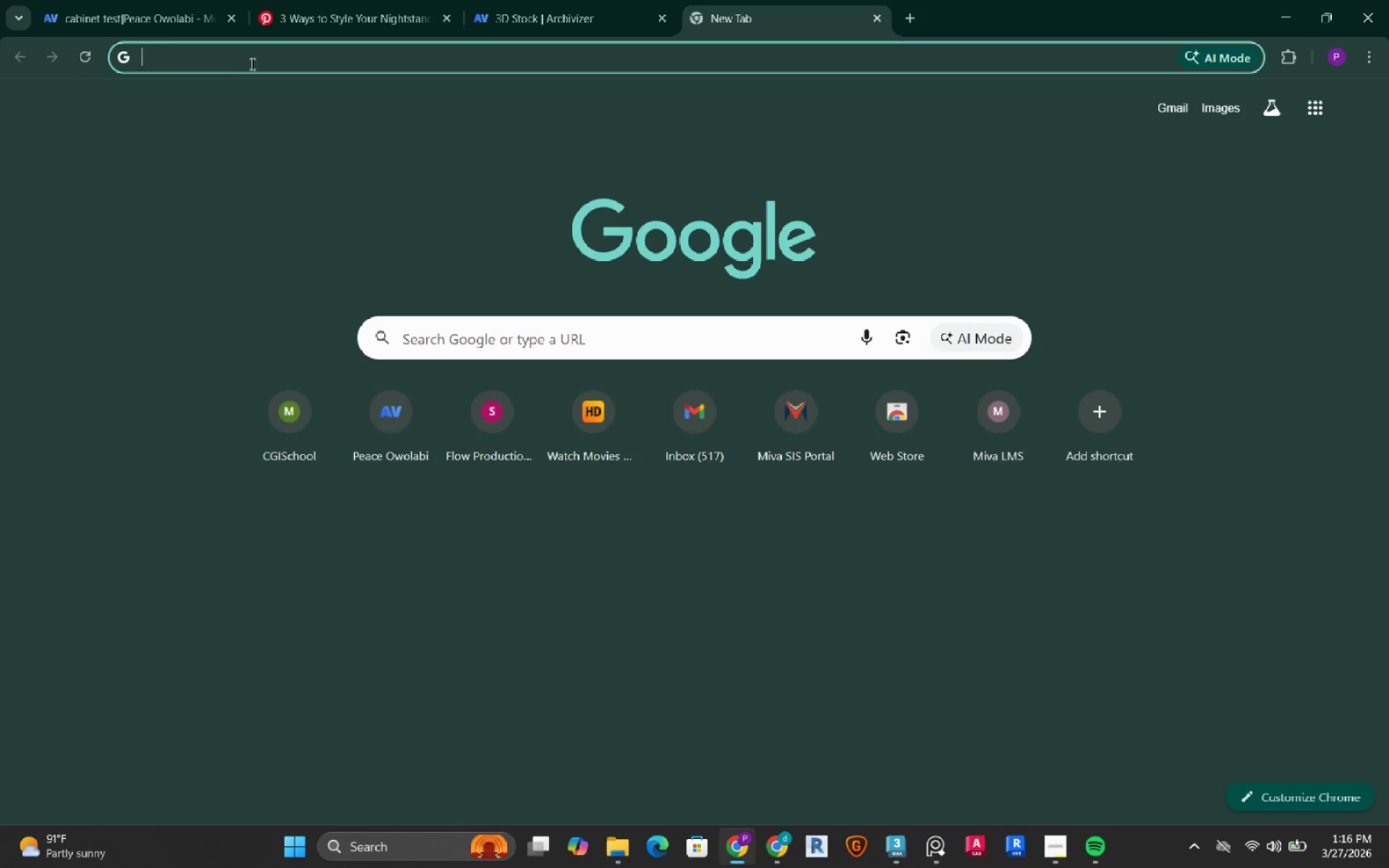 
left_click([252, 59])
 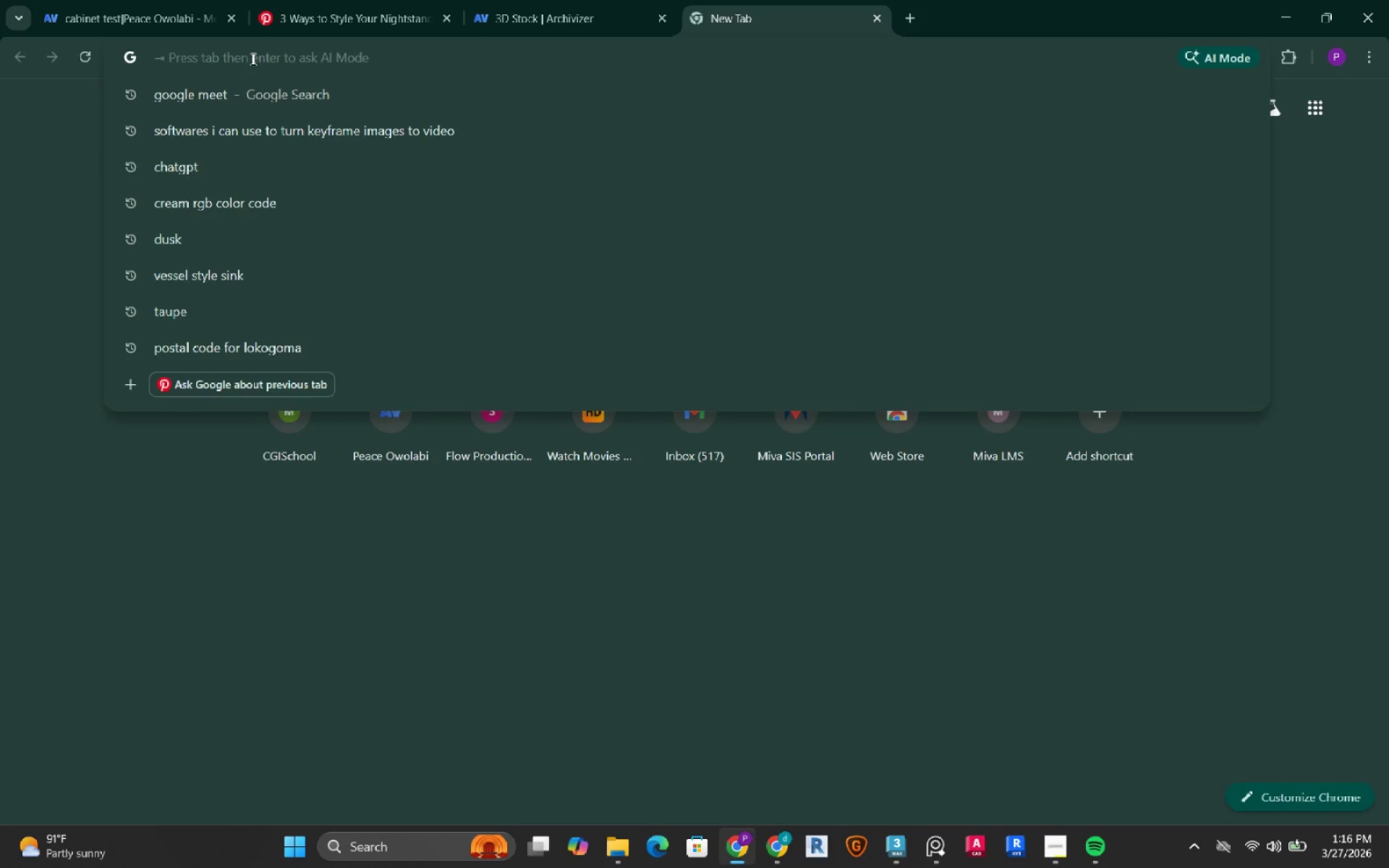 
type(chatgp)
 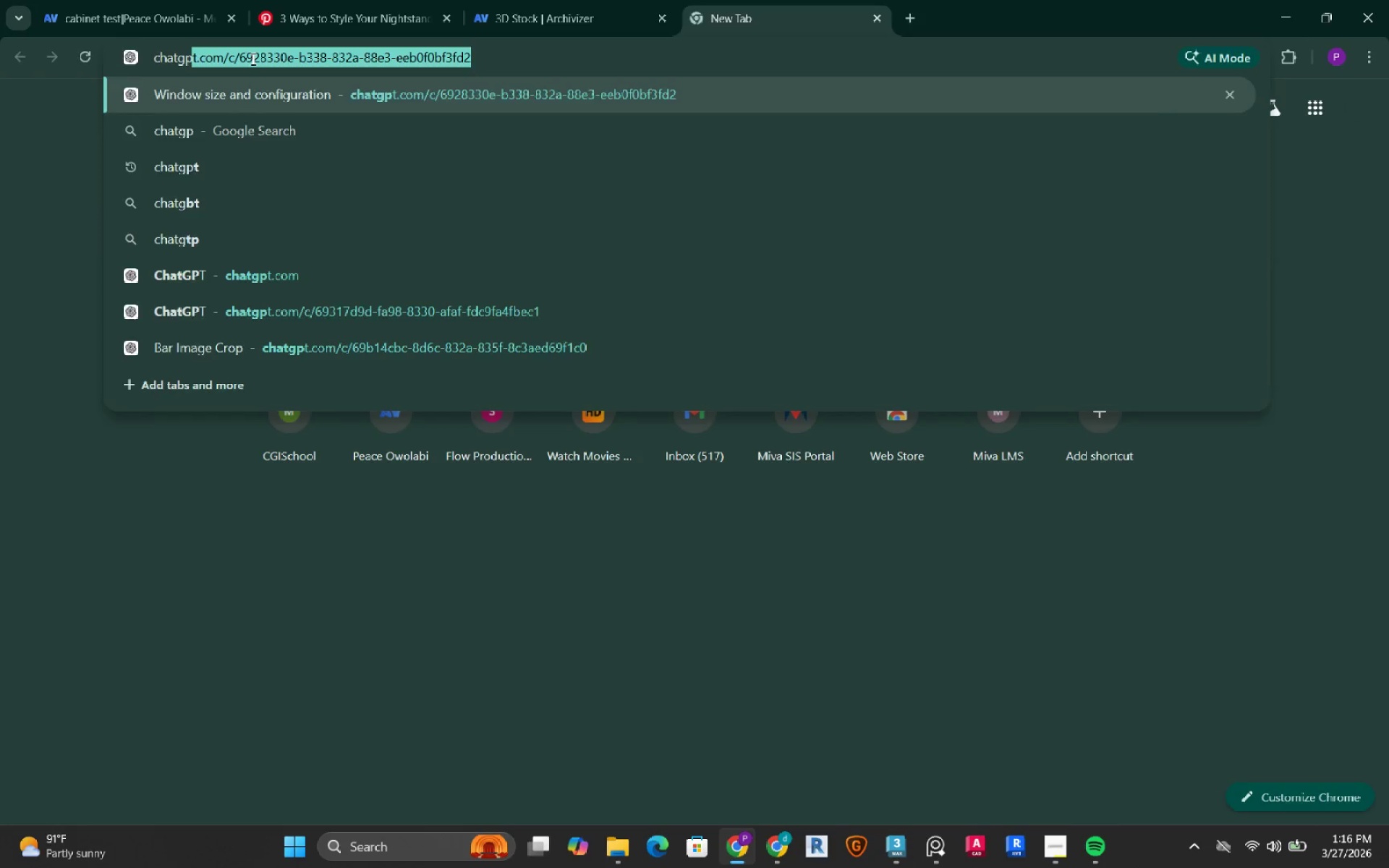 
key(Enter)
 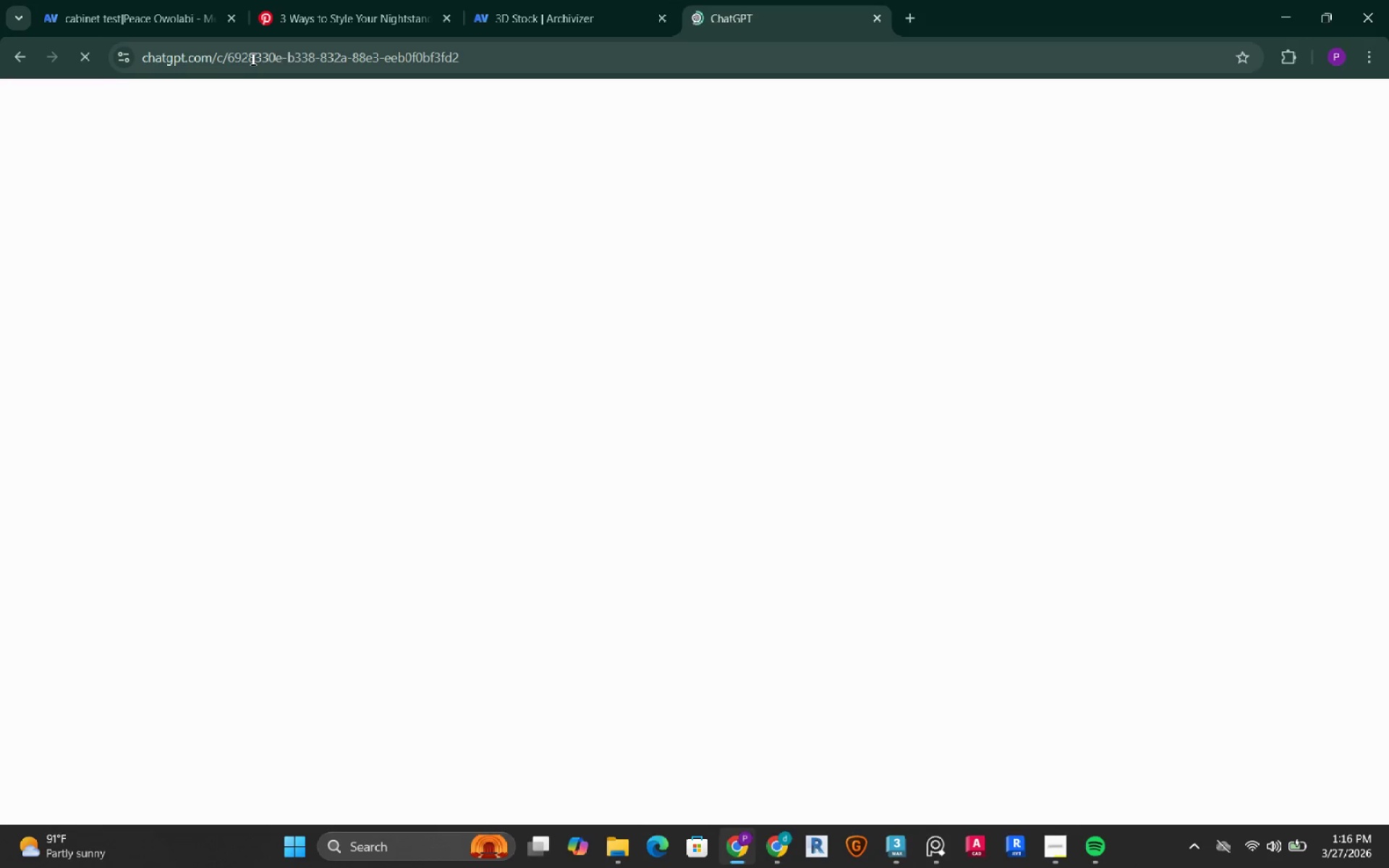 
wait(9.41)
 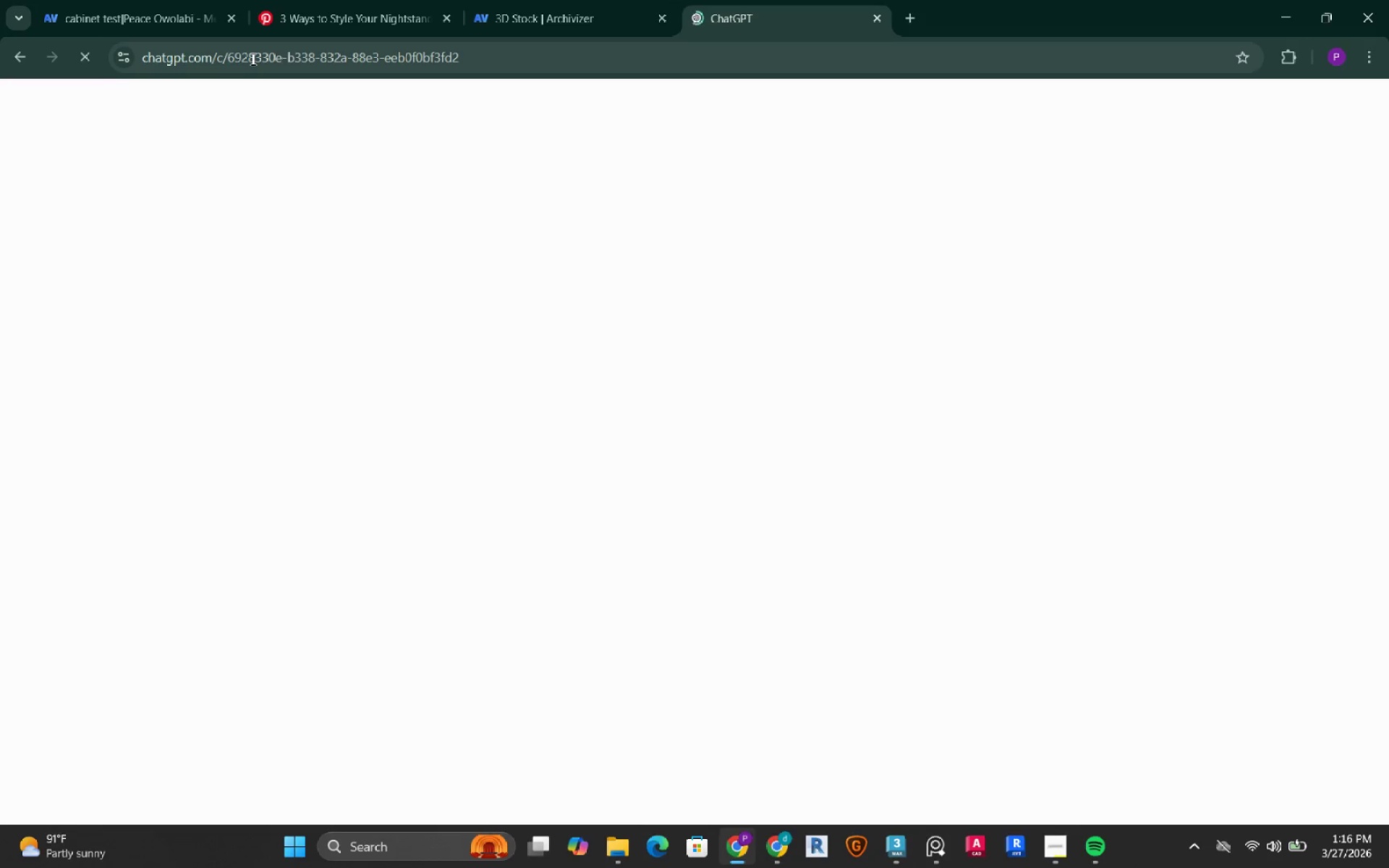 
key(Control+ControlLeft)
 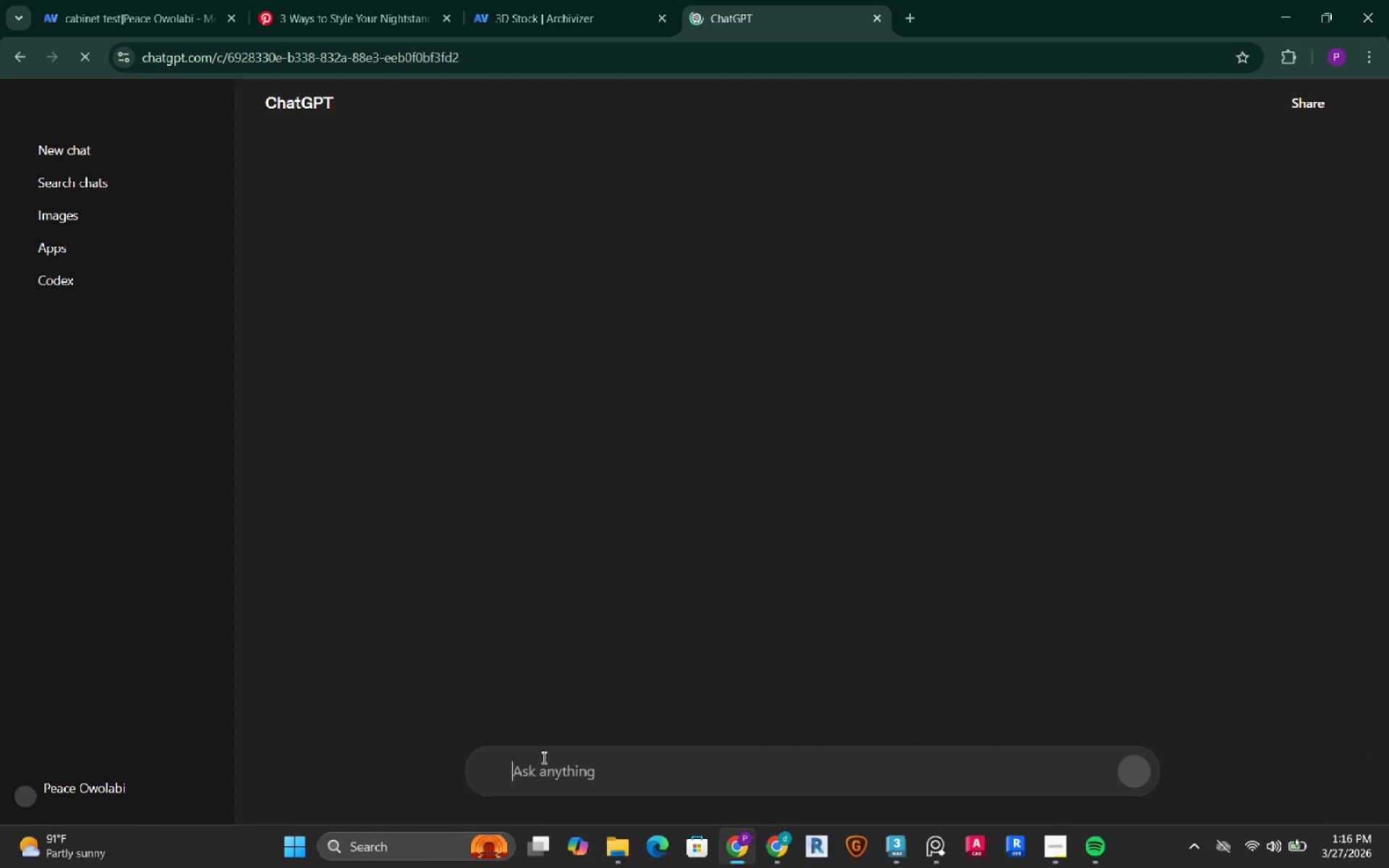 
wait(6.12)
 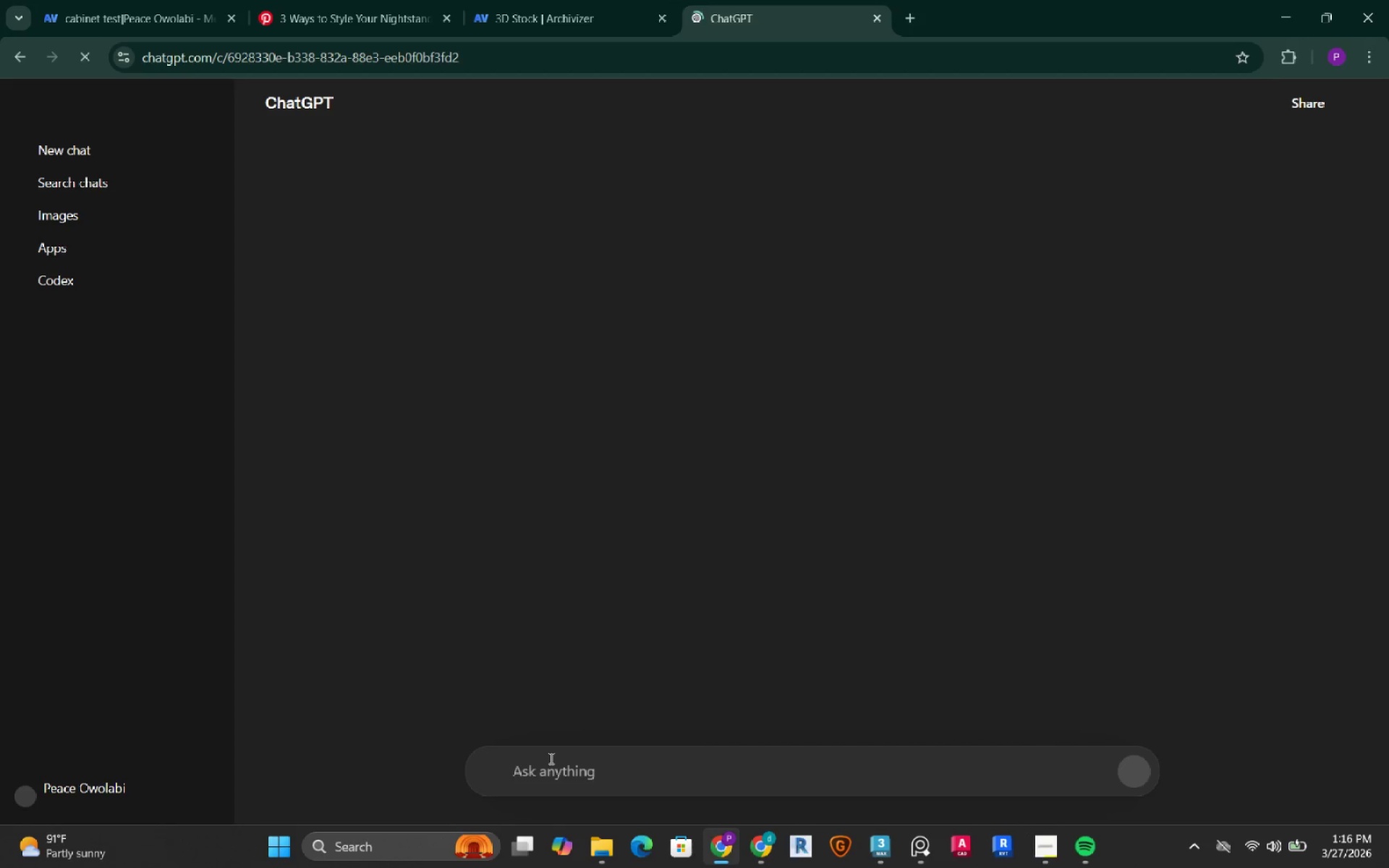 
key(Control+V)
 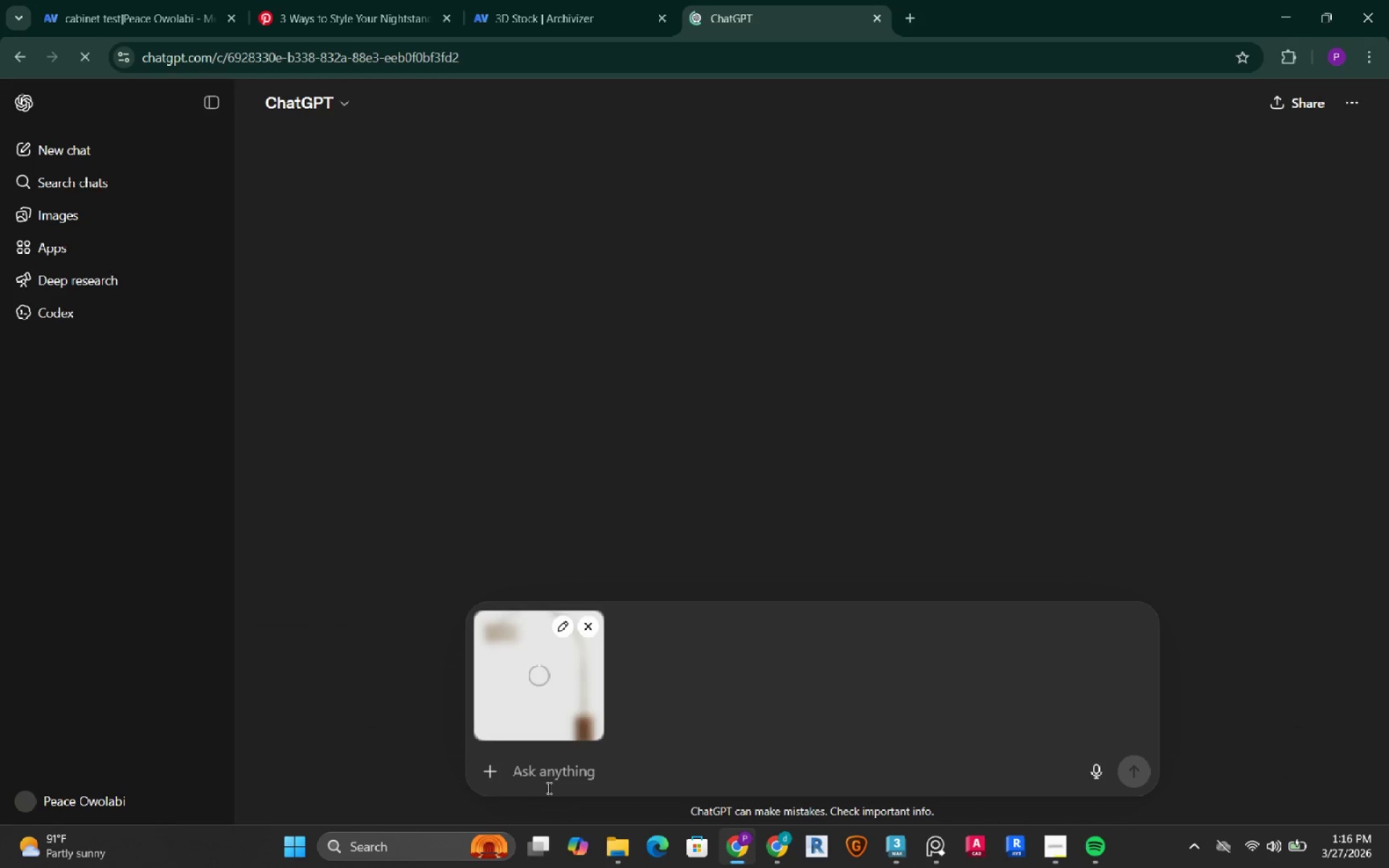 
left_click([551, 774])
 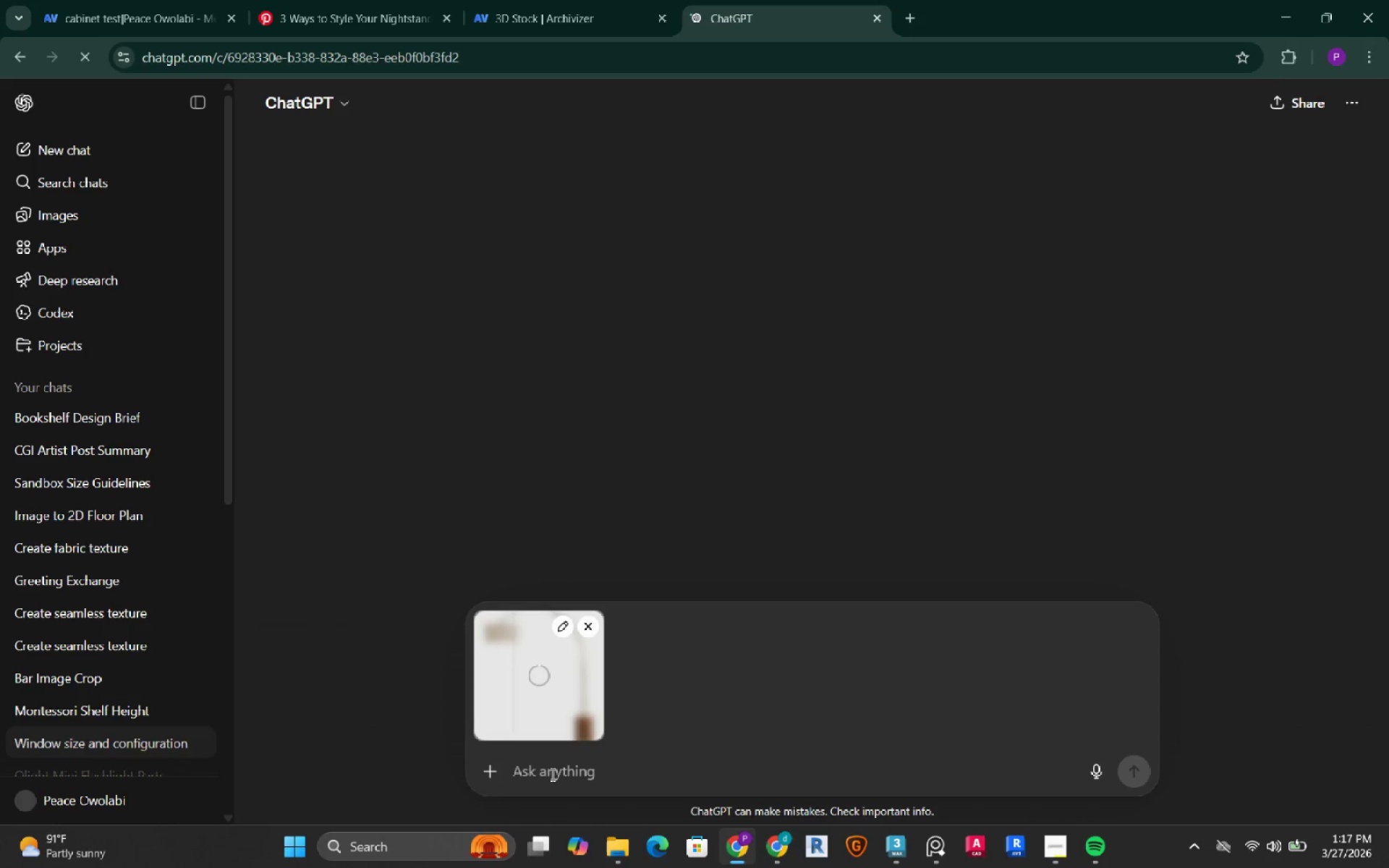 
type(Can you give me the dimensions of this lamp)
 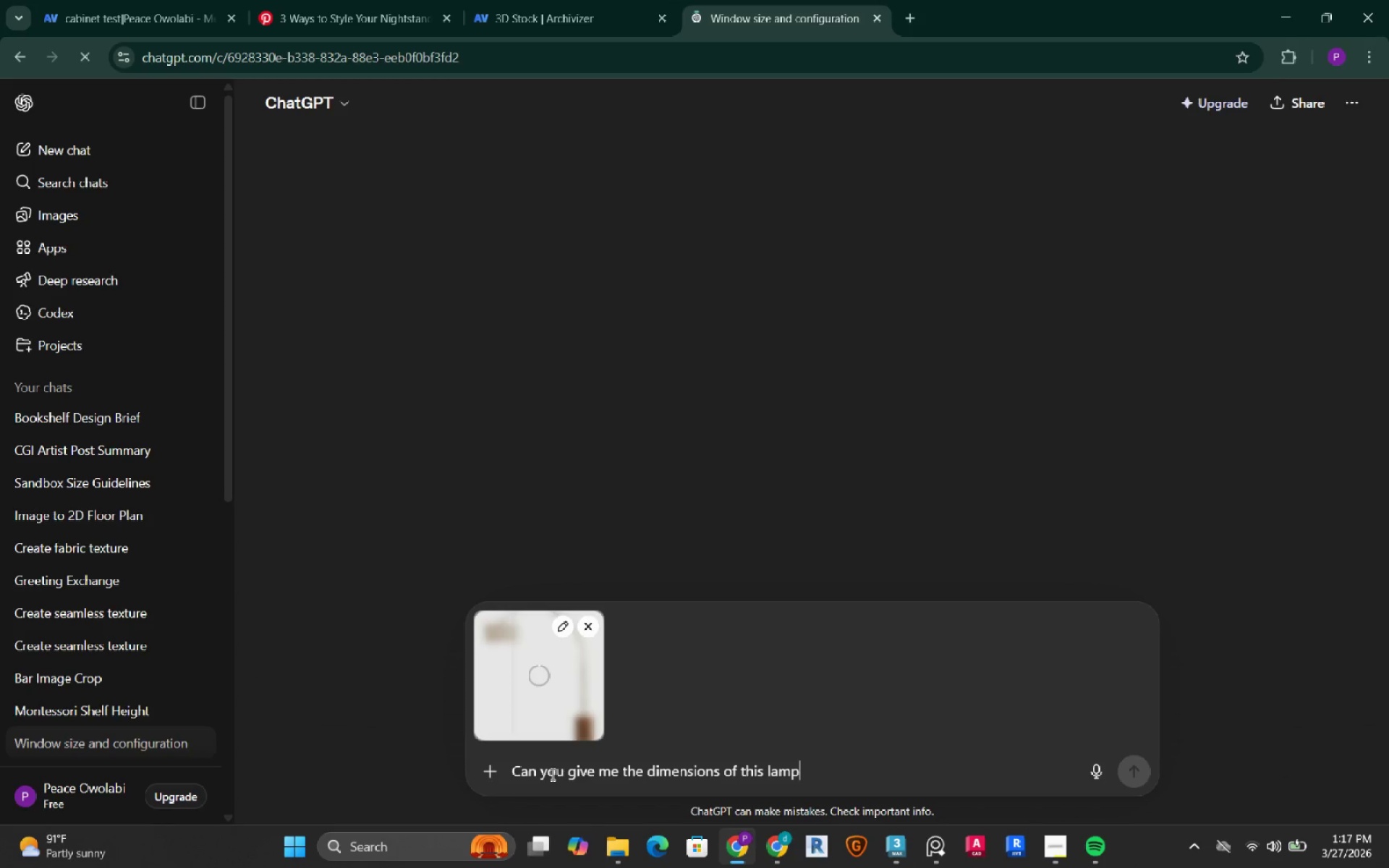 
key(Enter)
 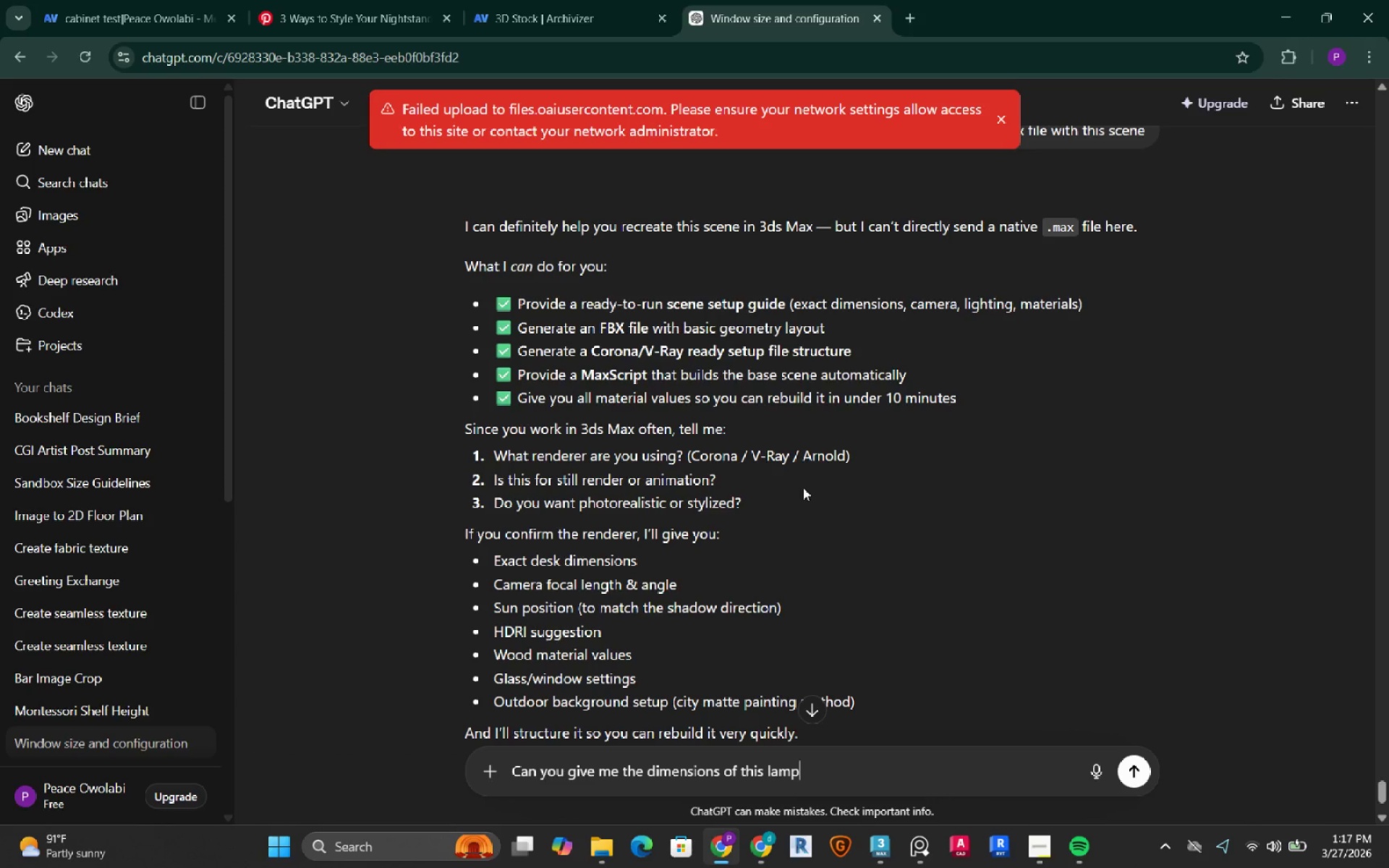 
wait(6.38)
 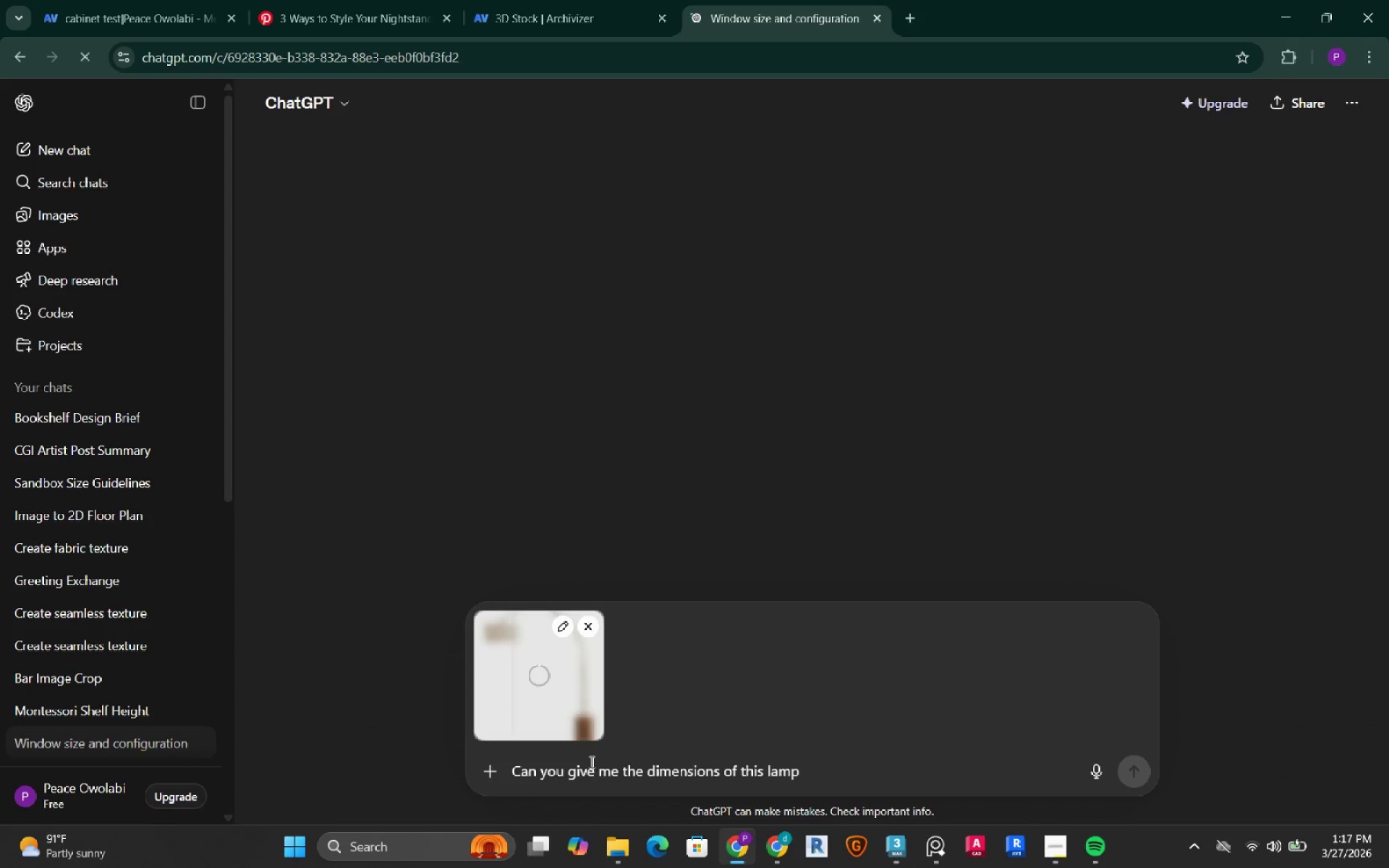 
left_click([810, 771])
 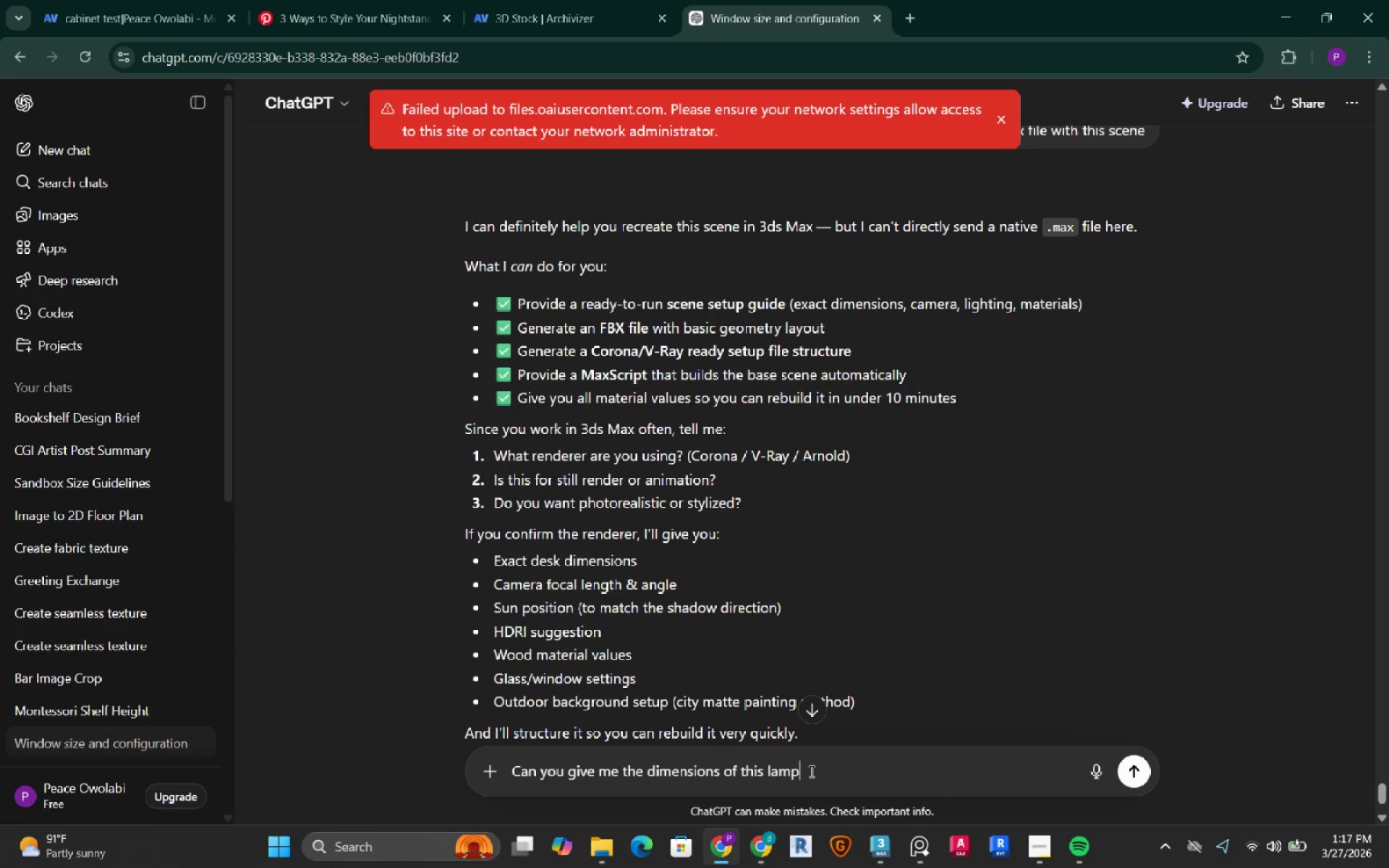 
key(Control+V)
 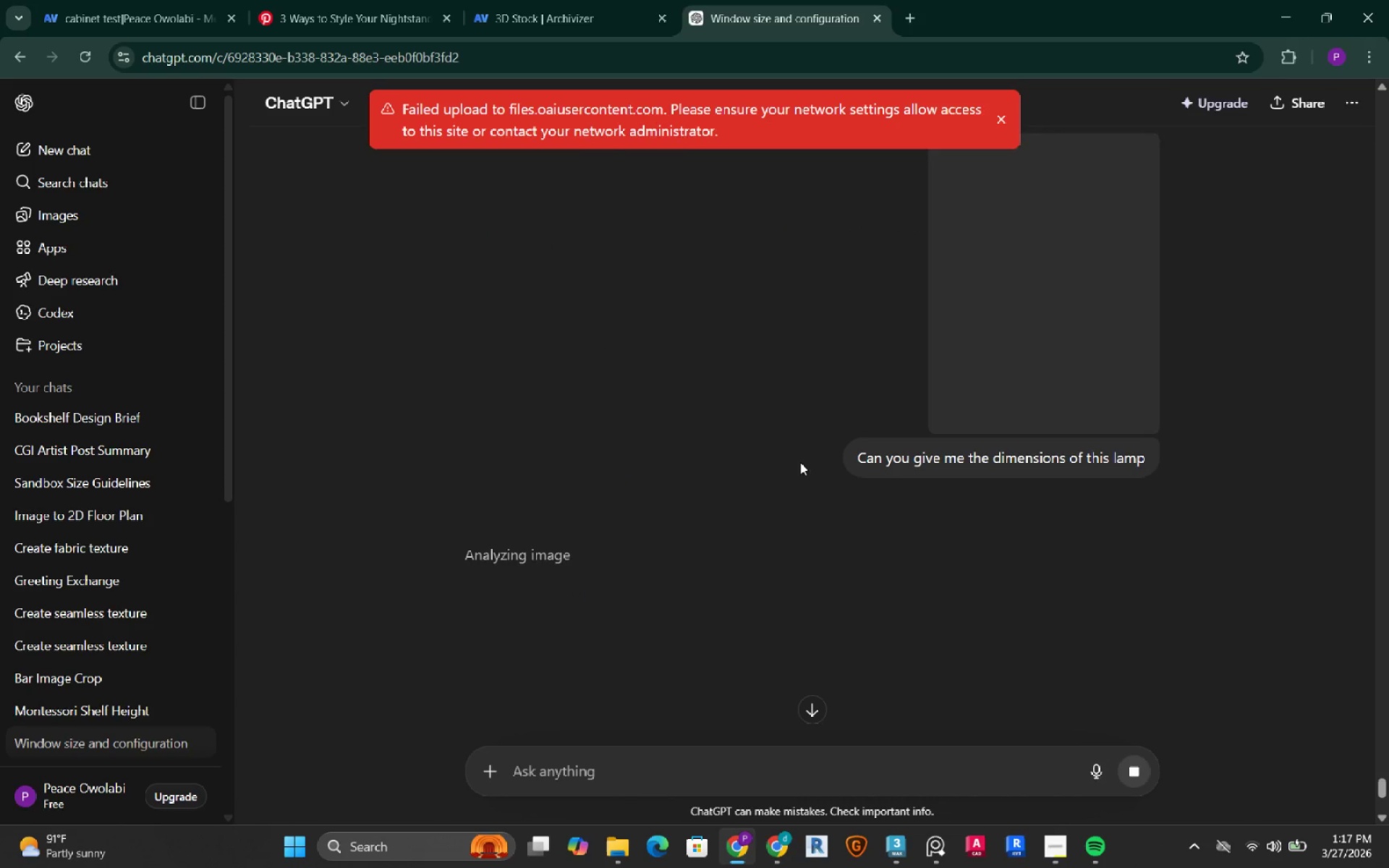 
wait(10.78)
 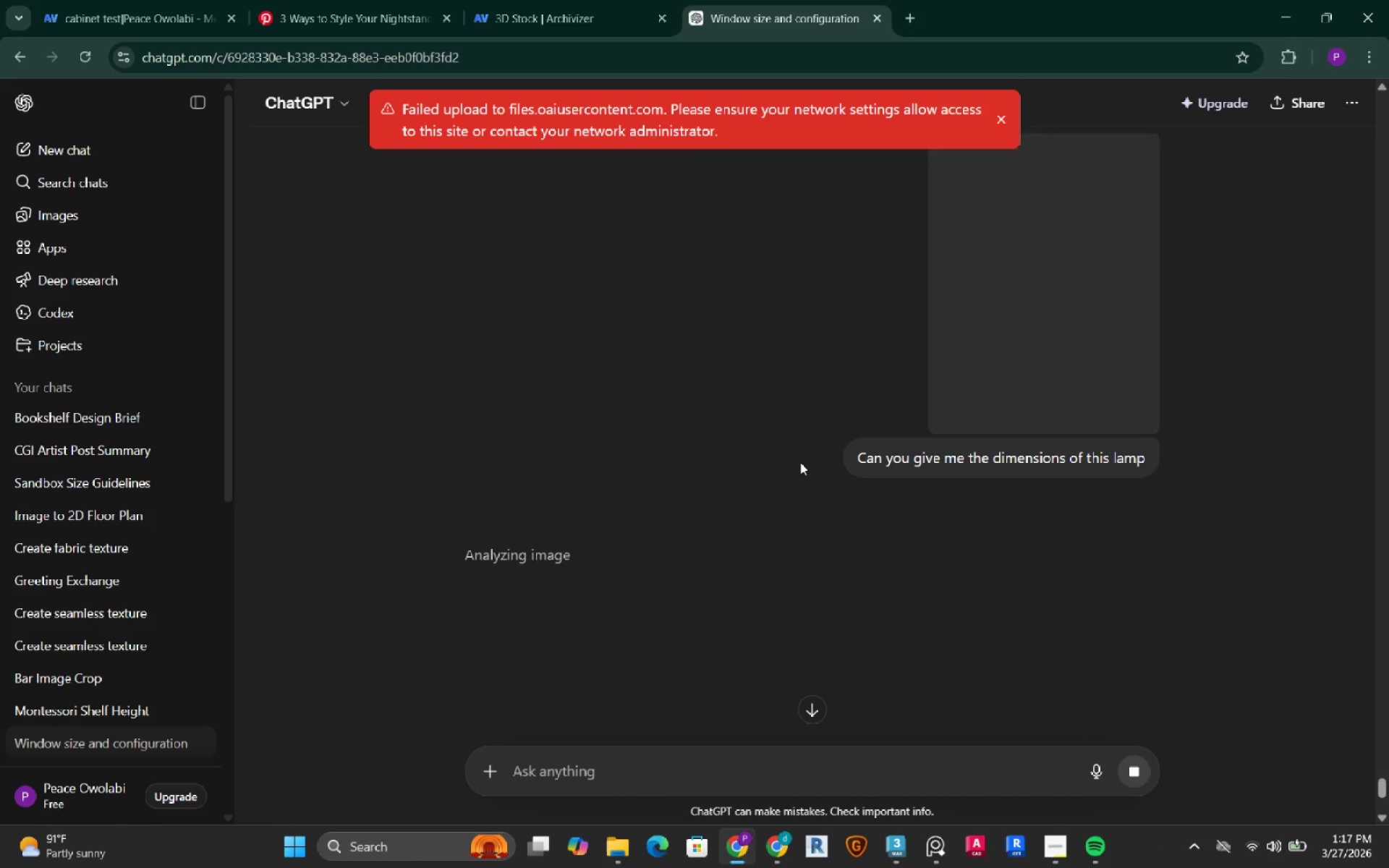 
scroll: coordinate [540, 495], scroll_direction: down, amount: 5.0
 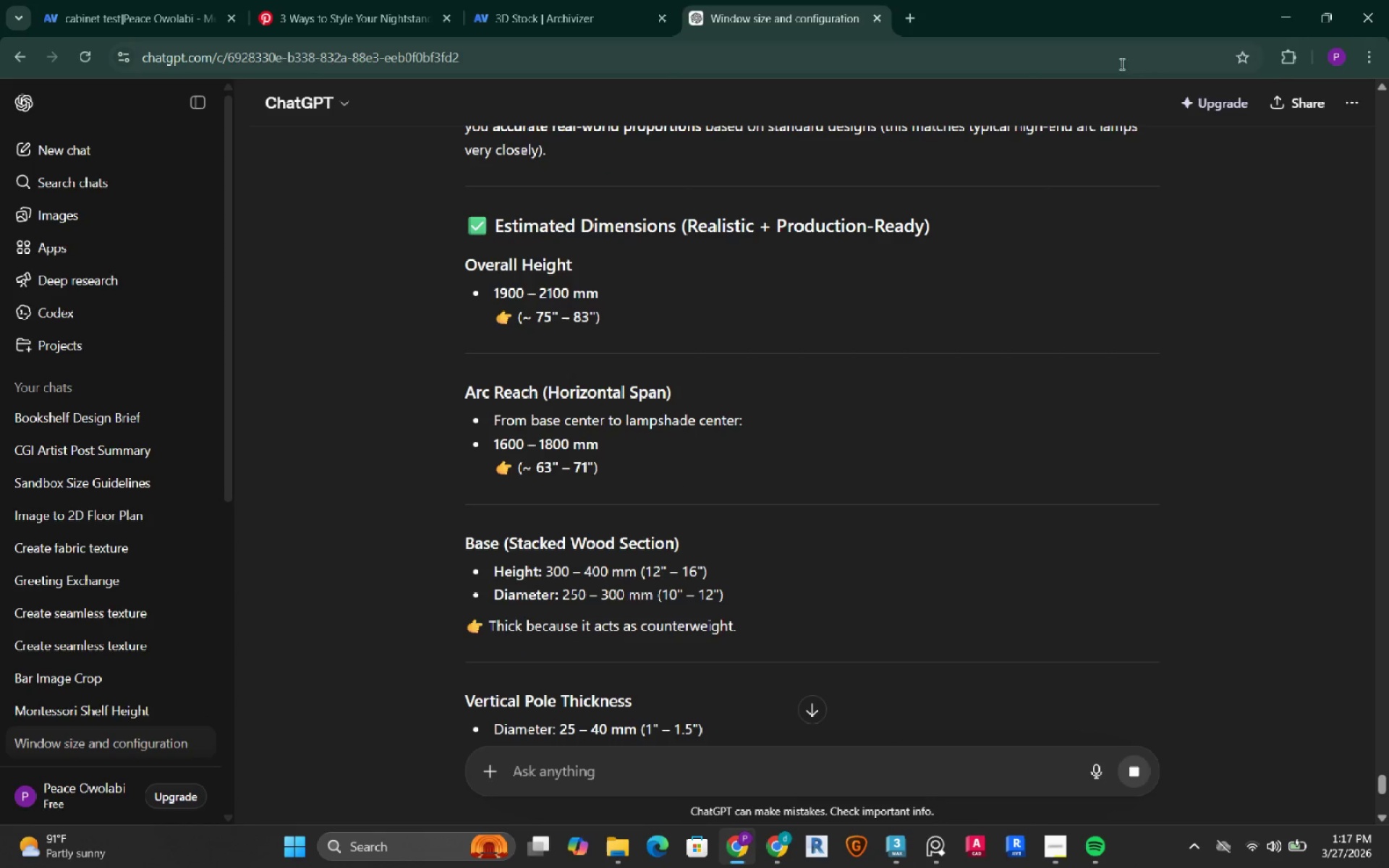 
left_click([1283, 13])
 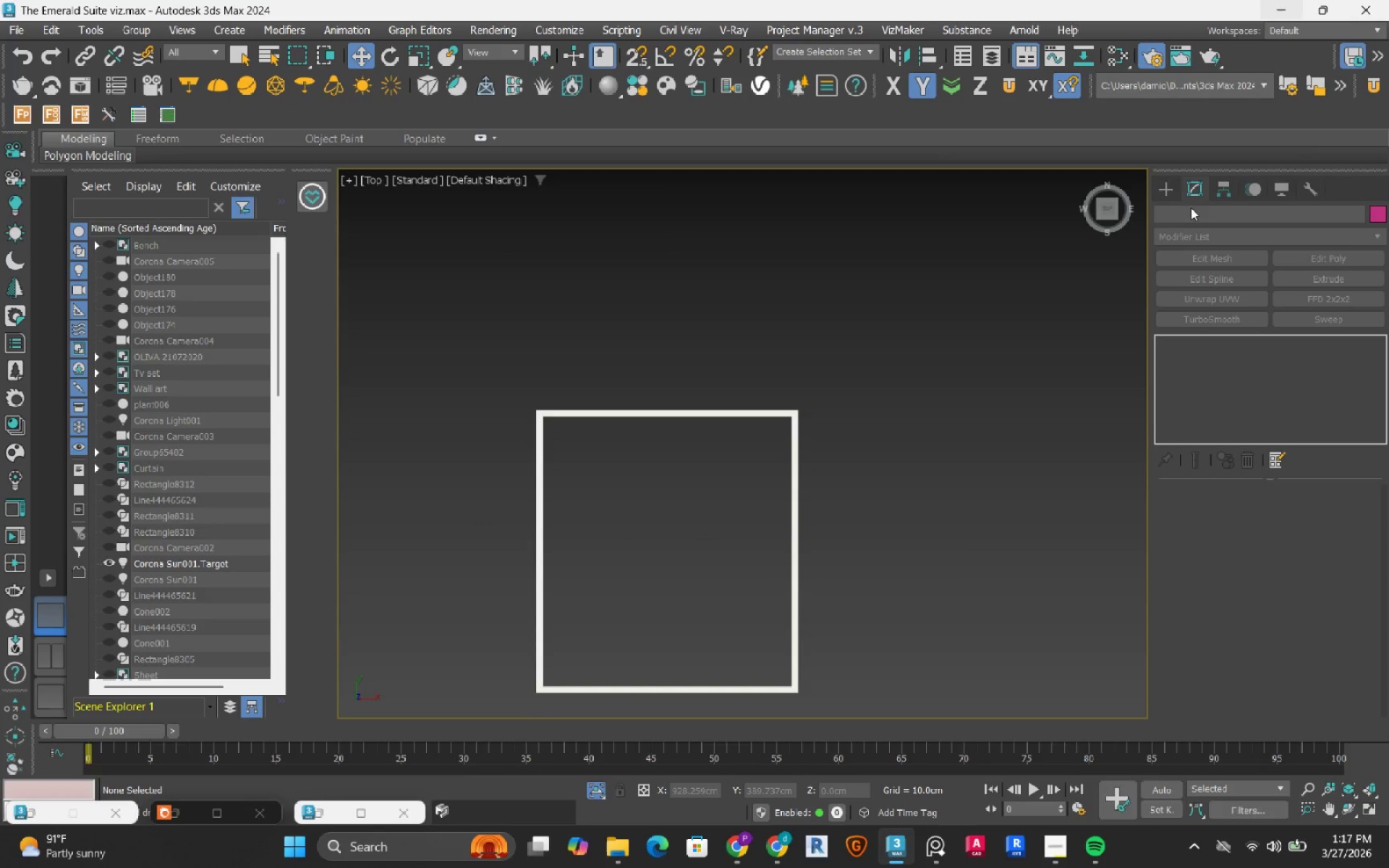 
left_click([1168, 185])
 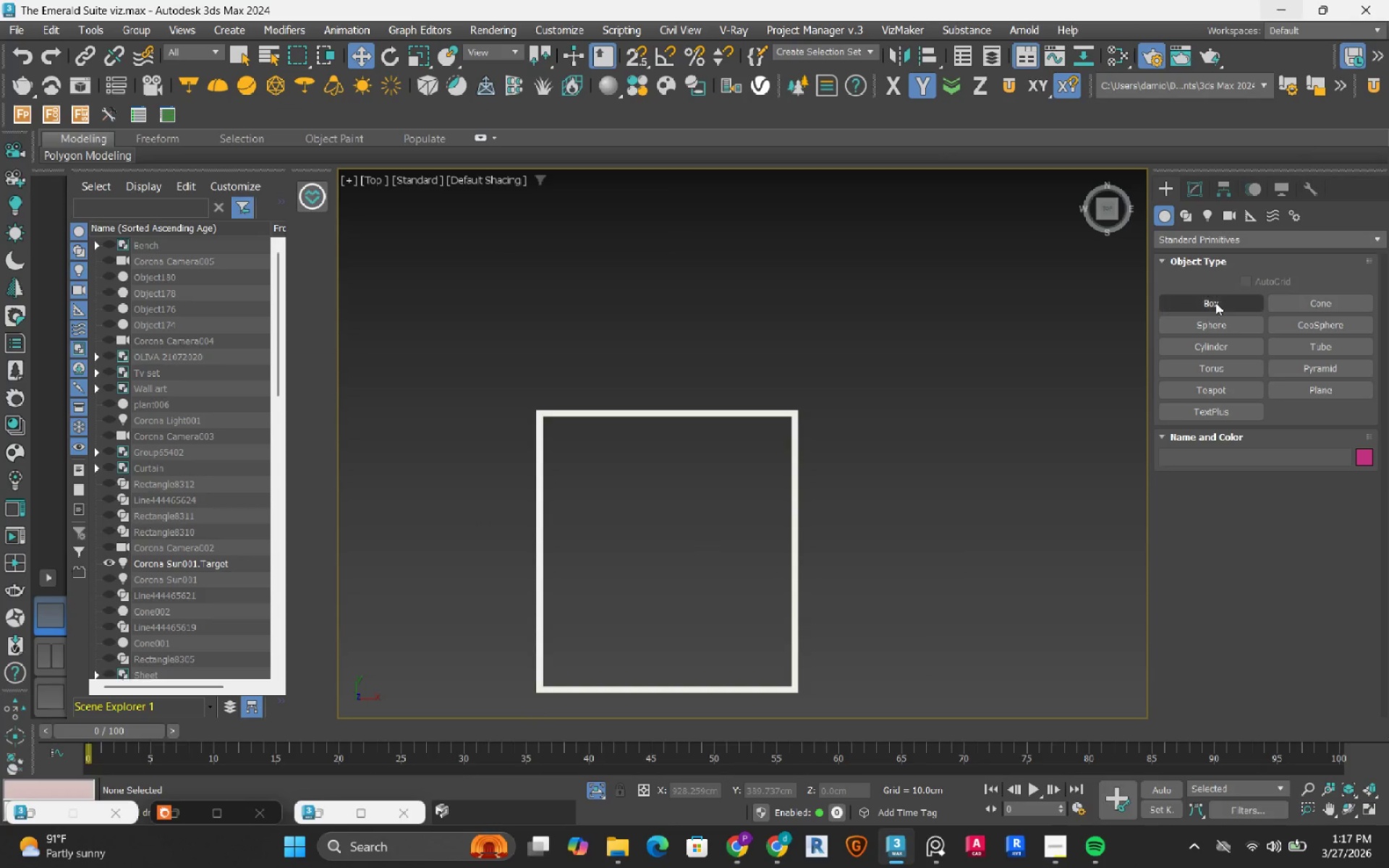 
left_click([1215, 302])
 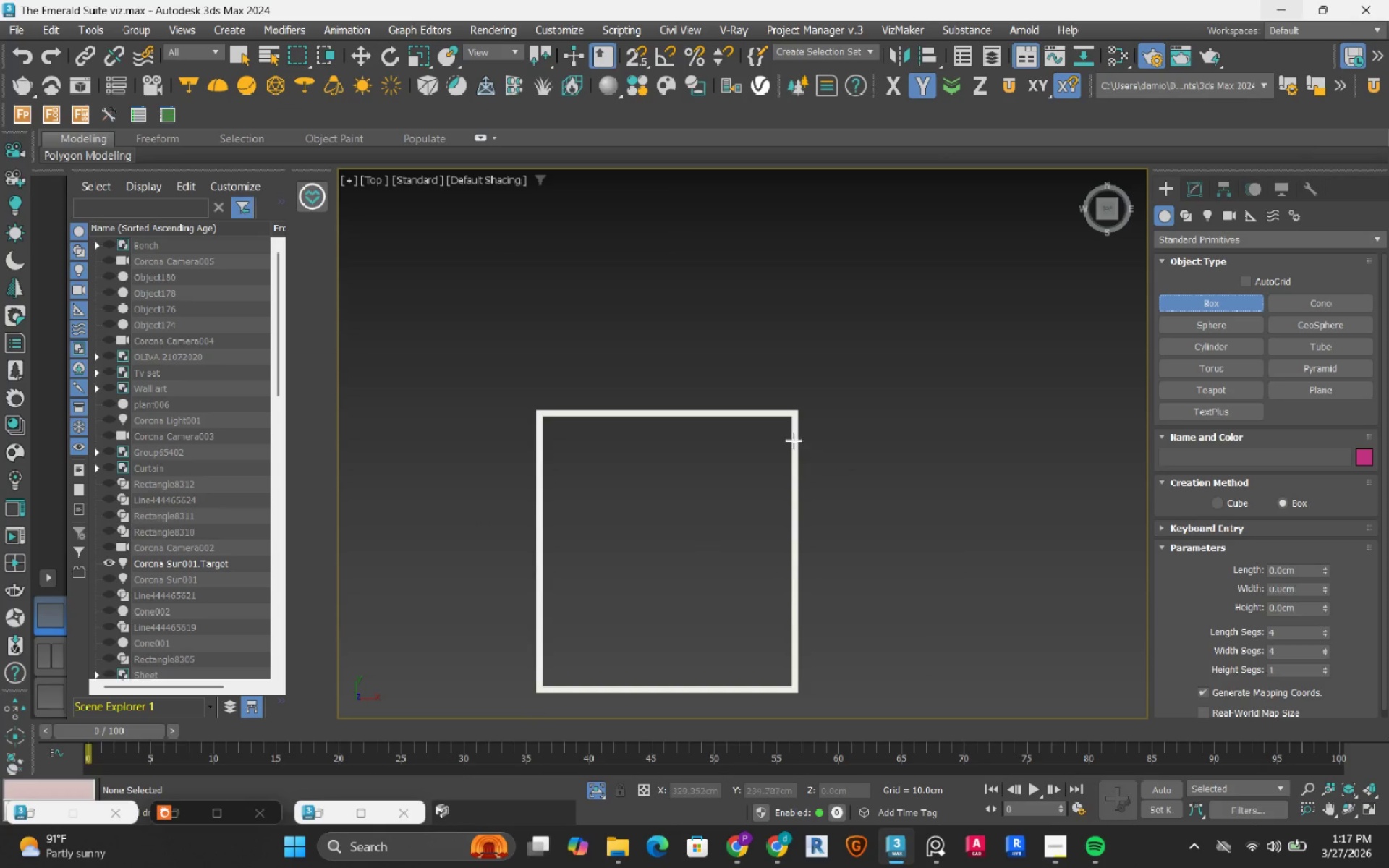 
left_click_drag(start_coordinate=[747, 417], to_coordinate=[810, 489])
 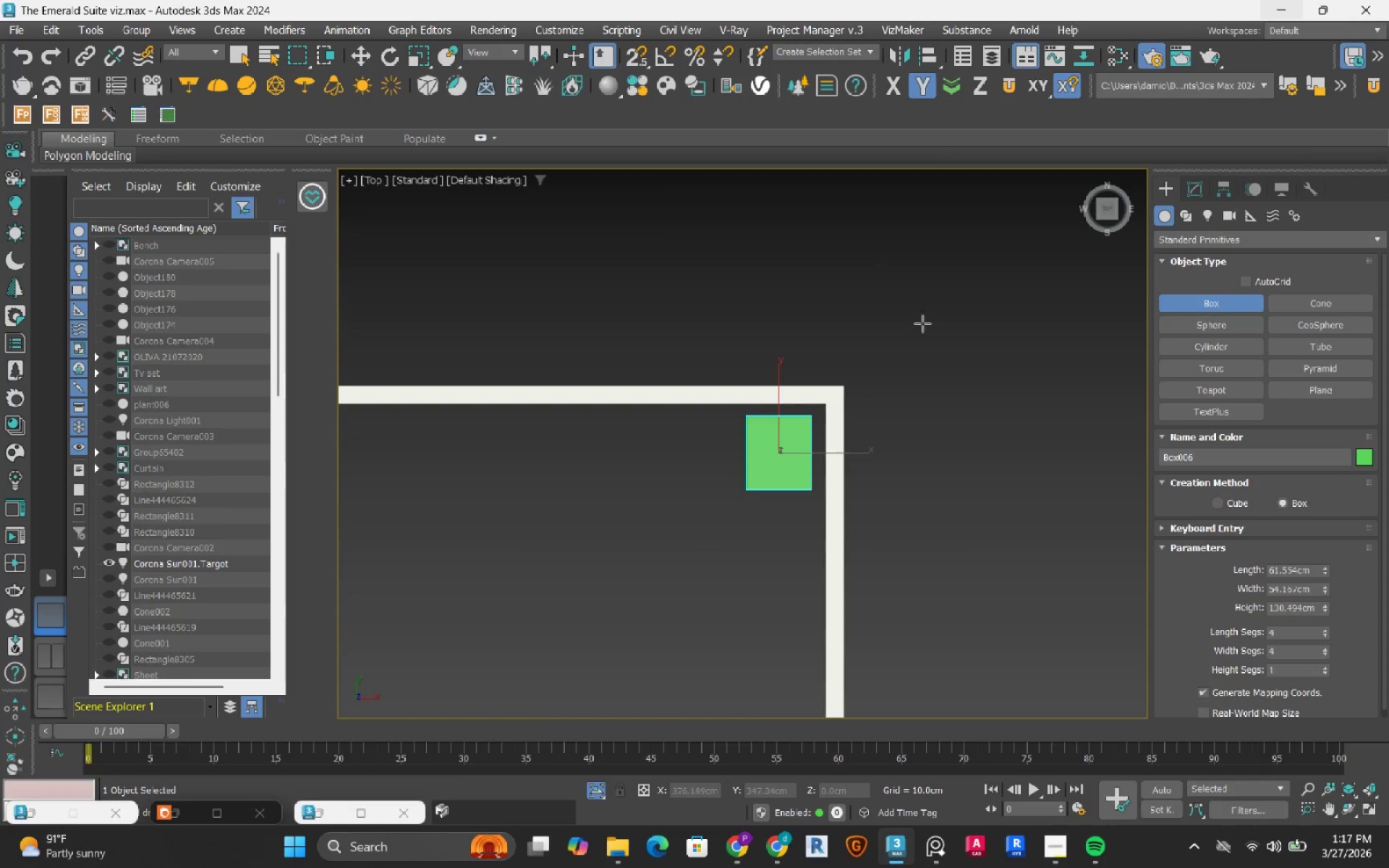 
scroll: coordinate [773, 423], scroll_direction: up, amount: 3.0
 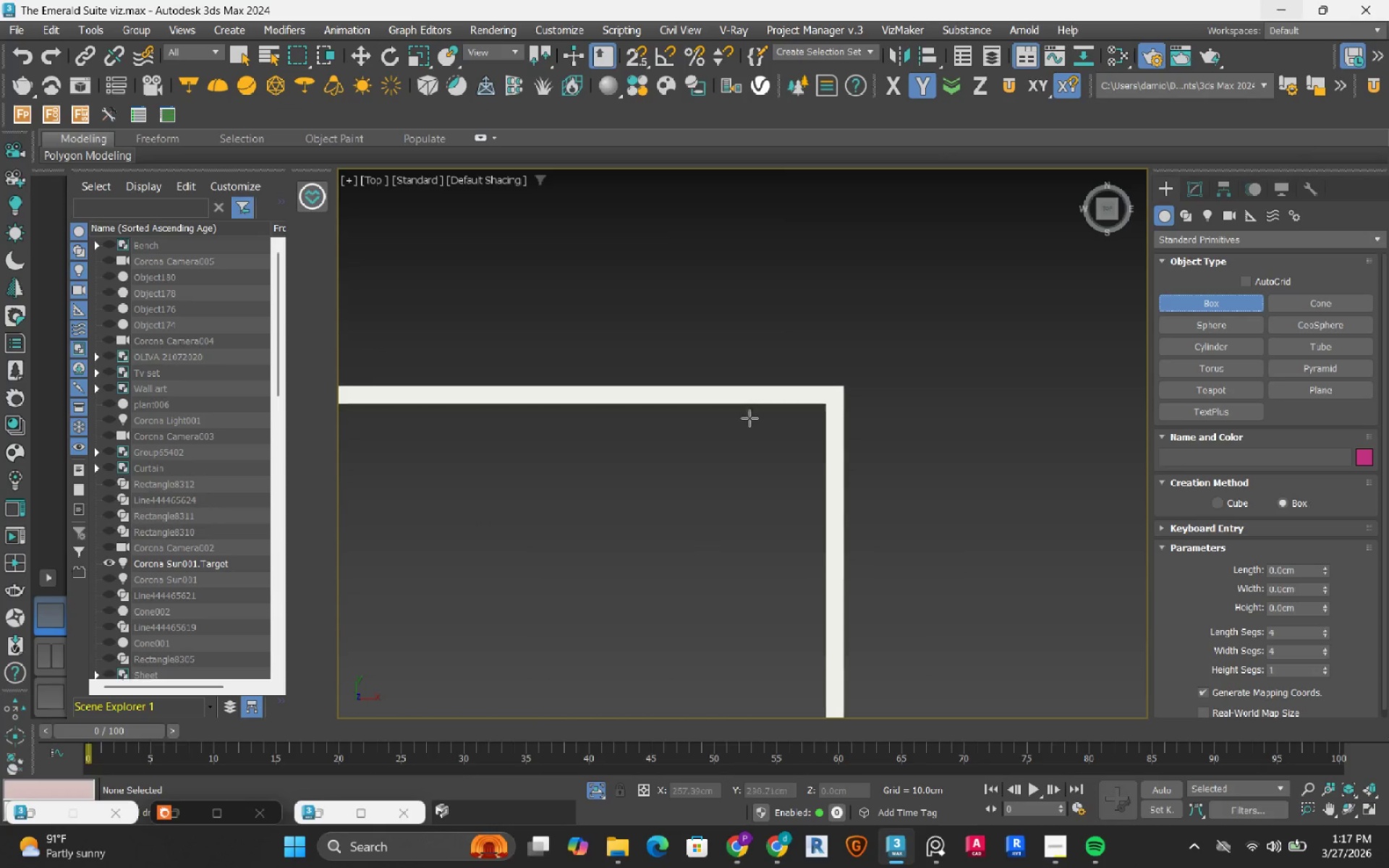 
left_click([930, 313])
 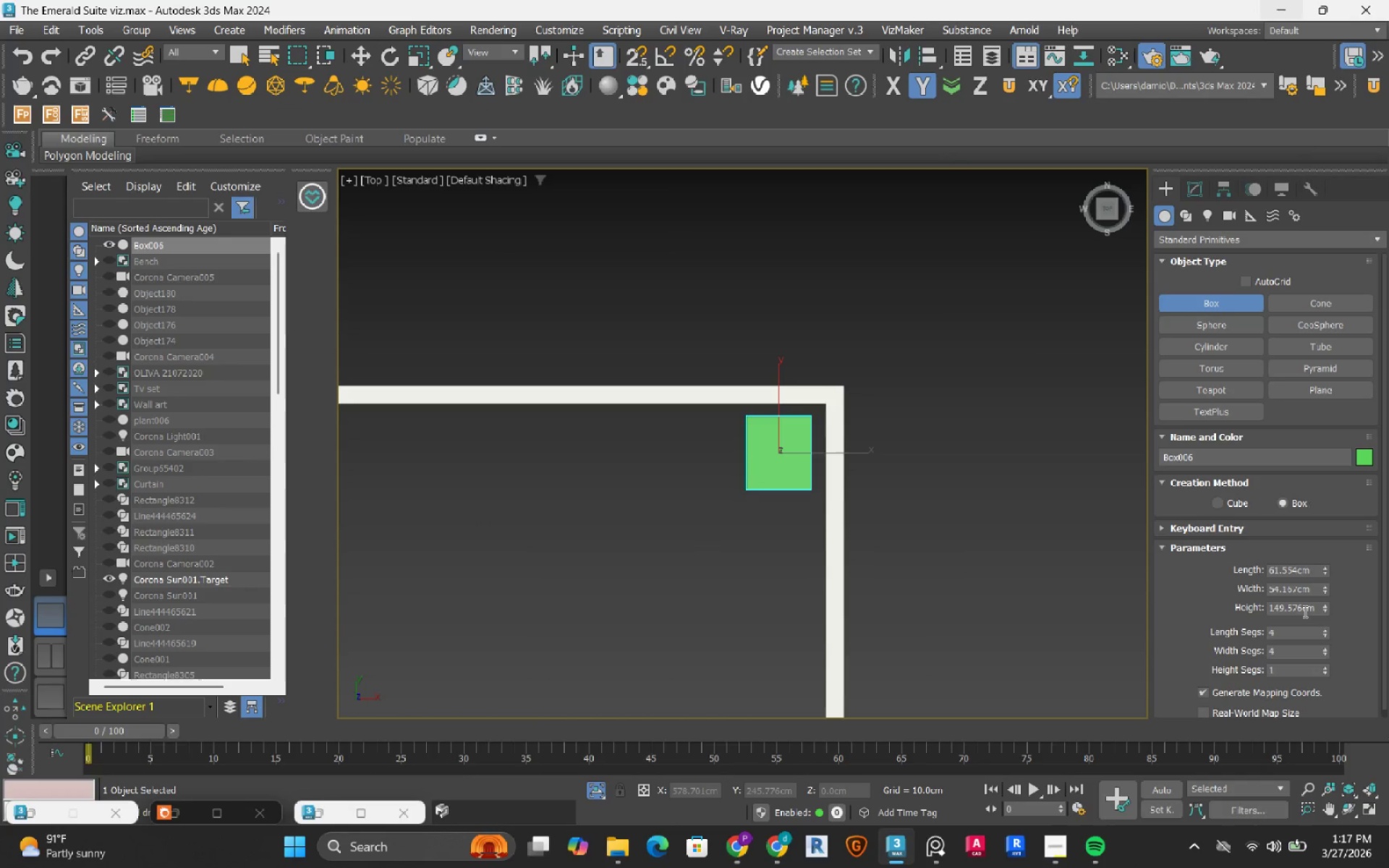 
double_click([1304, 611])
 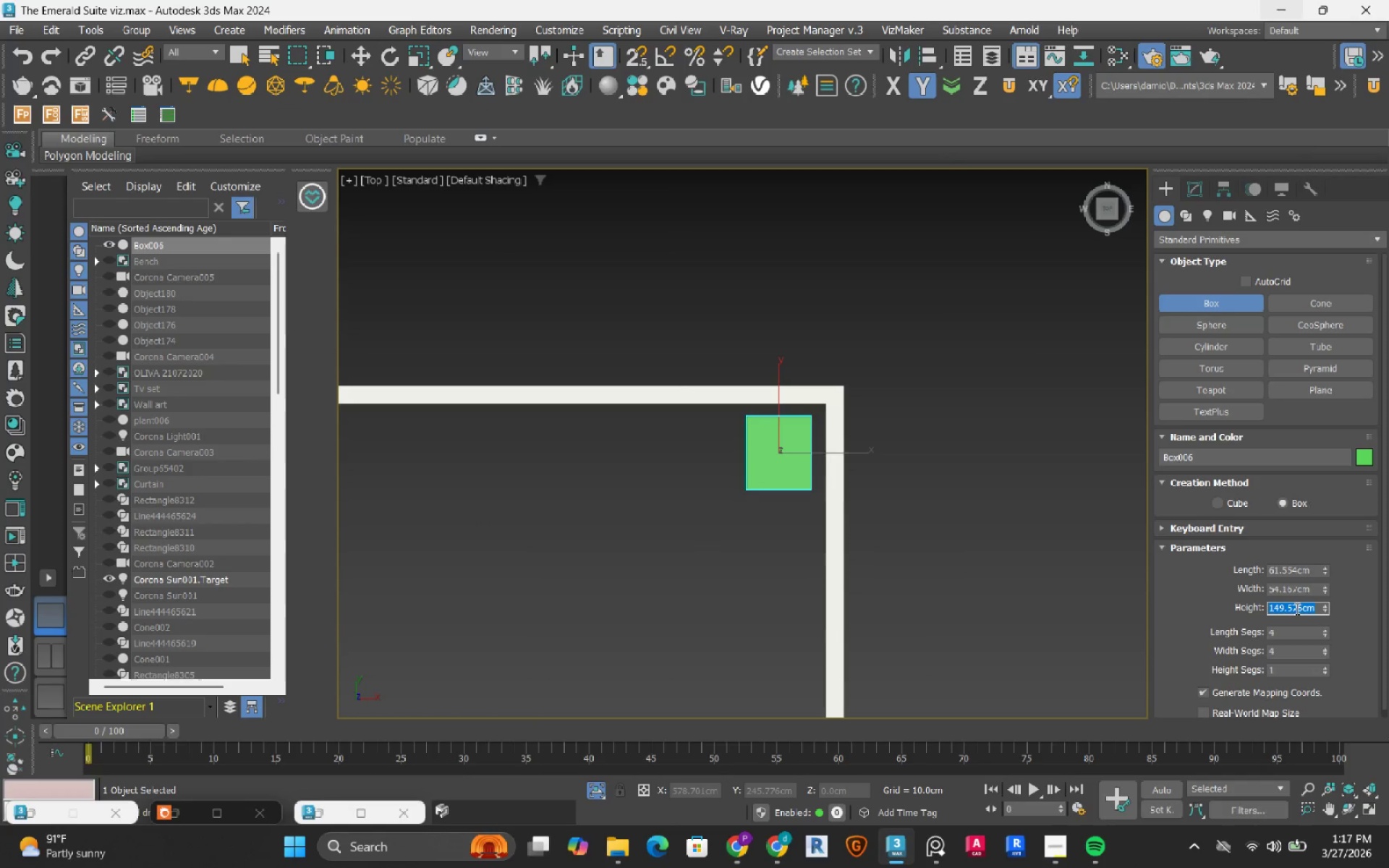 
key(Numpad2)
 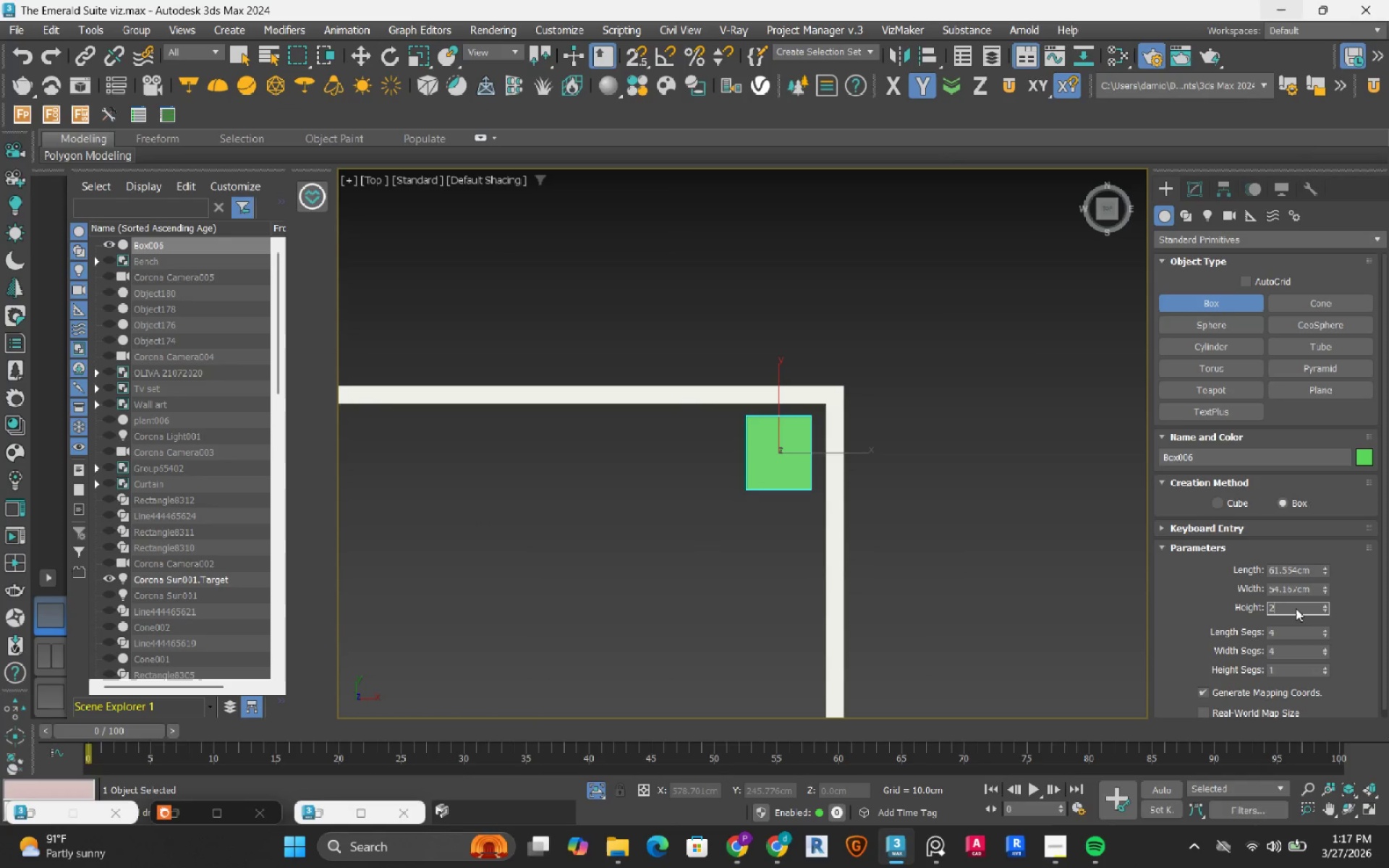 
key(Numpad1)
 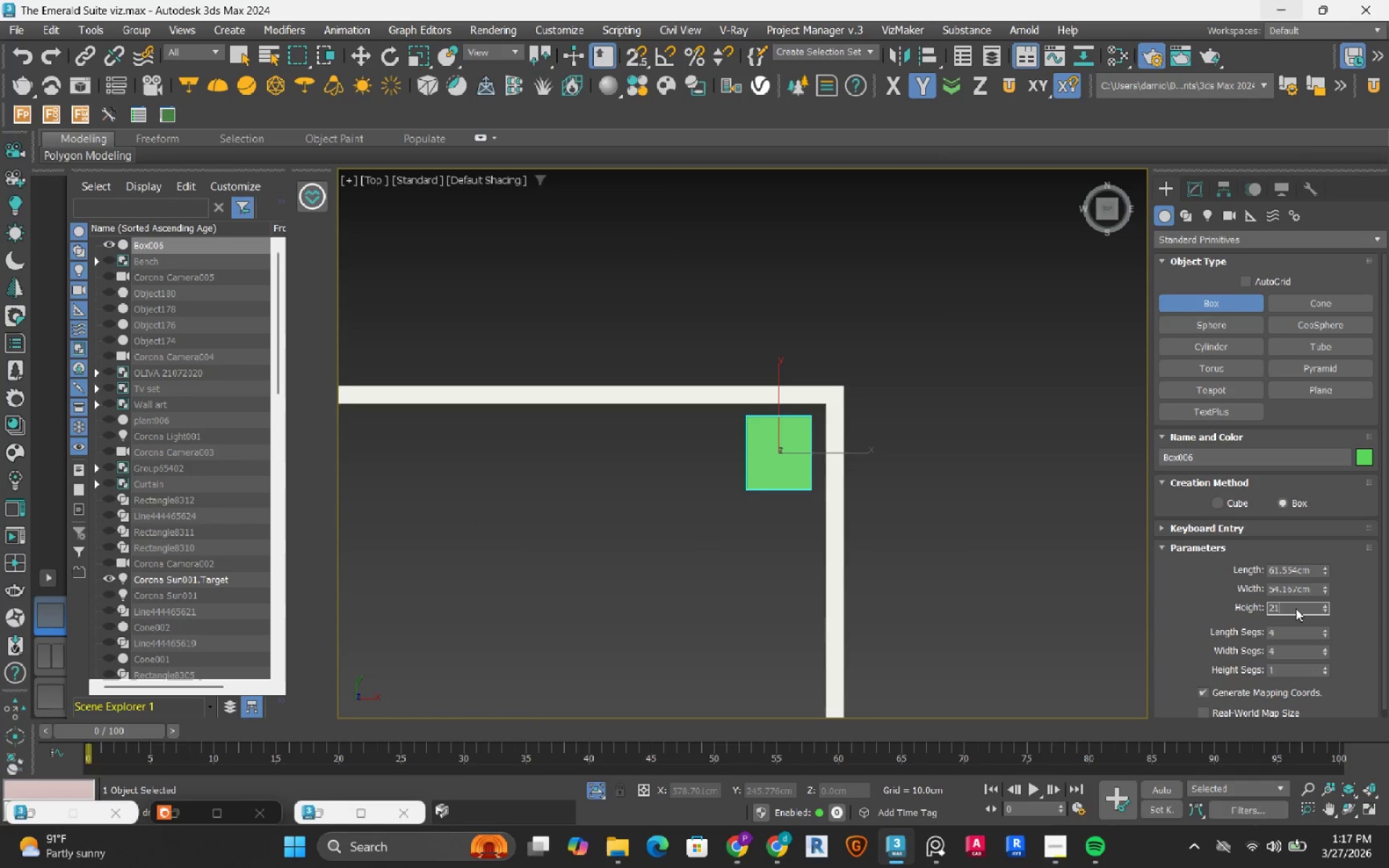 
key(Numpad0)
 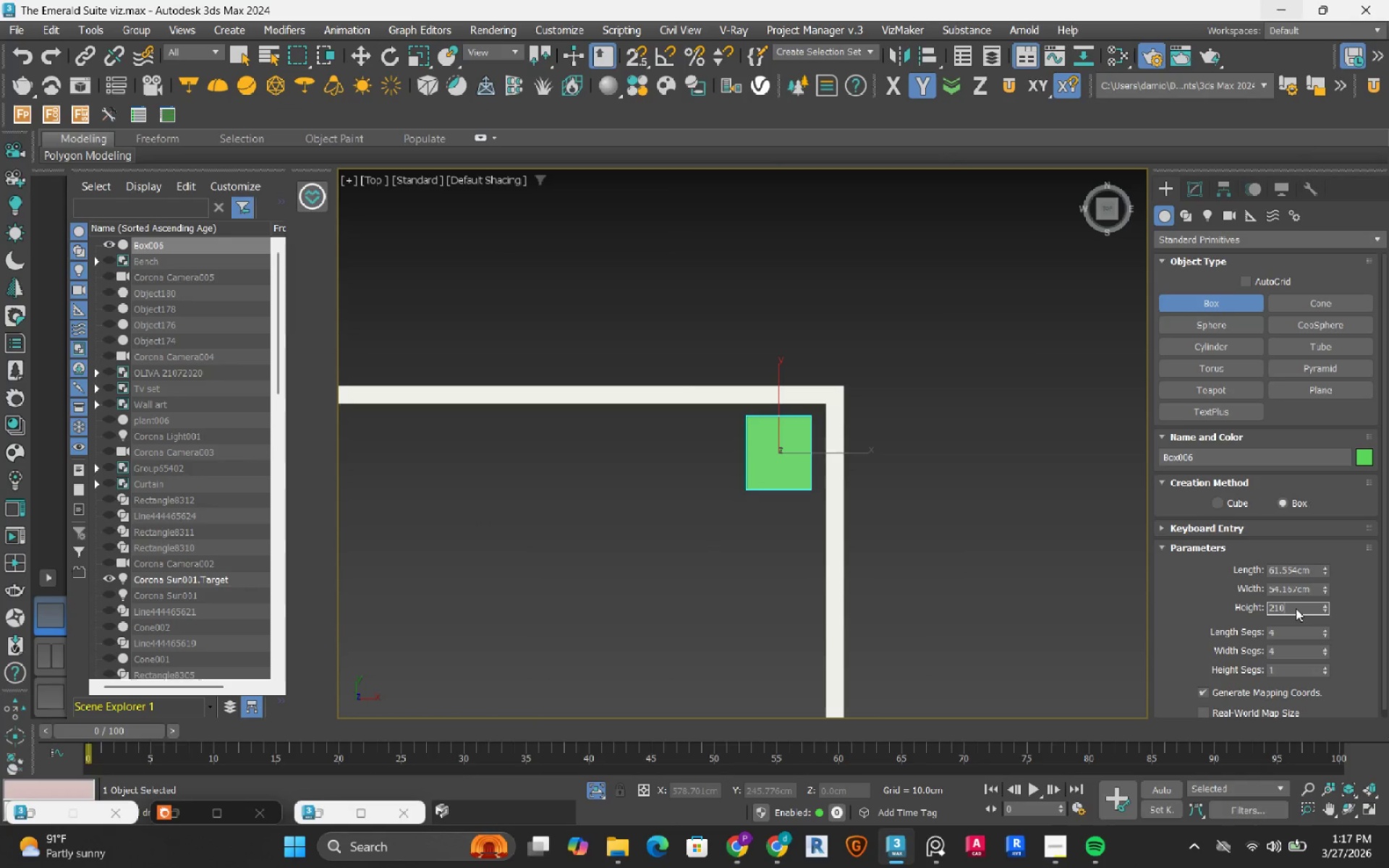 
key(NumpadEnter)
 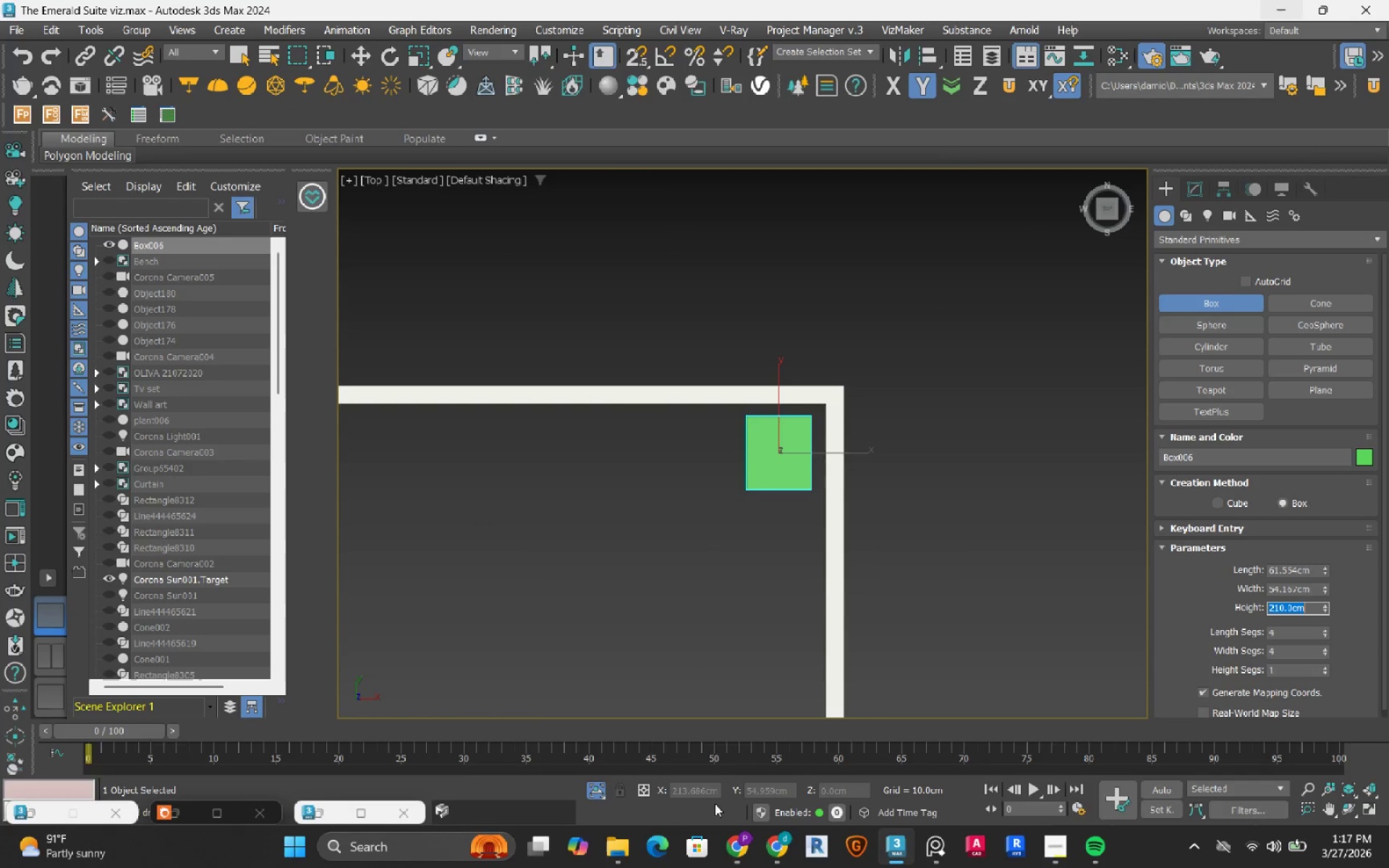 
left_click([734, 852])
 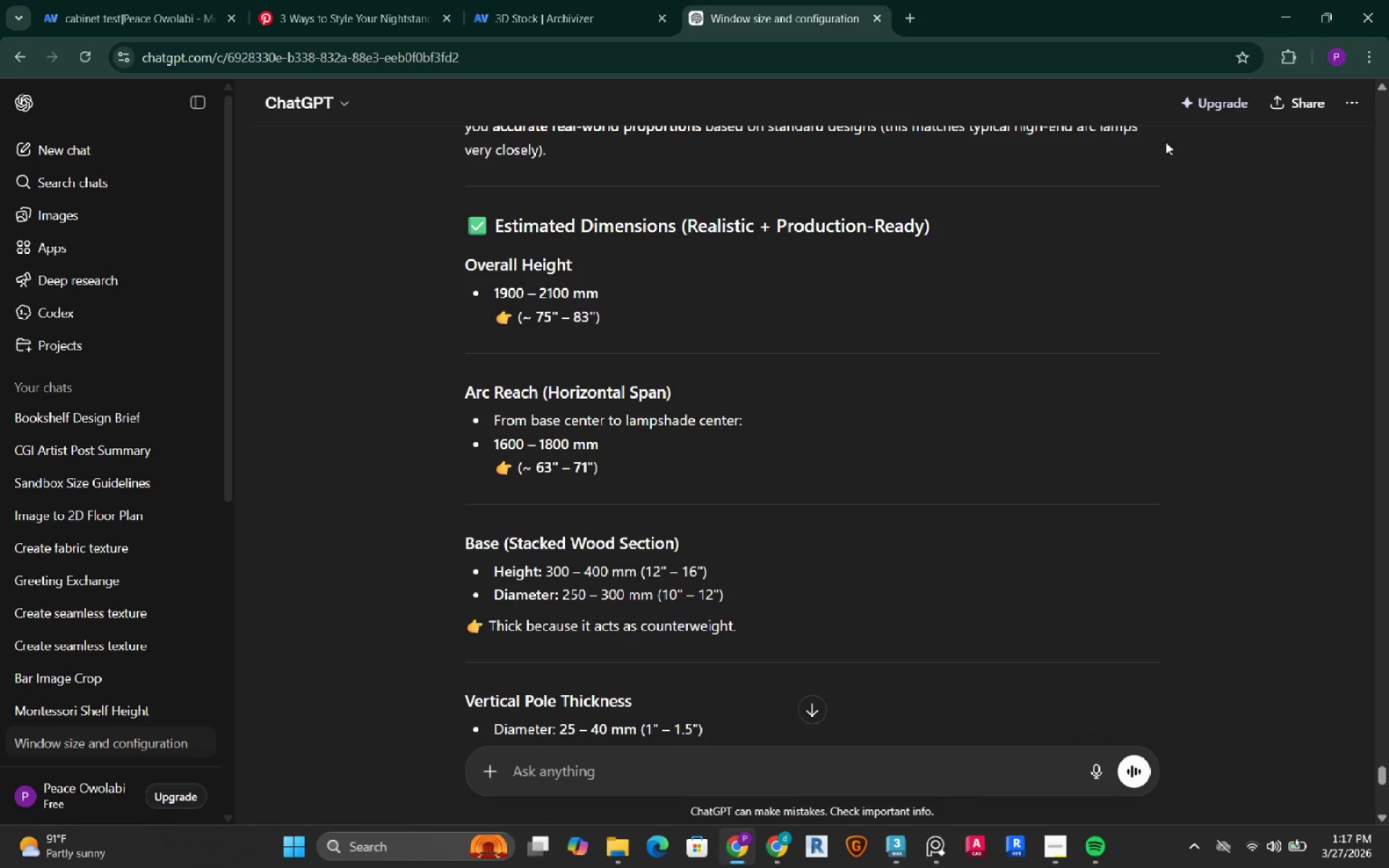 
wait(10.61)
 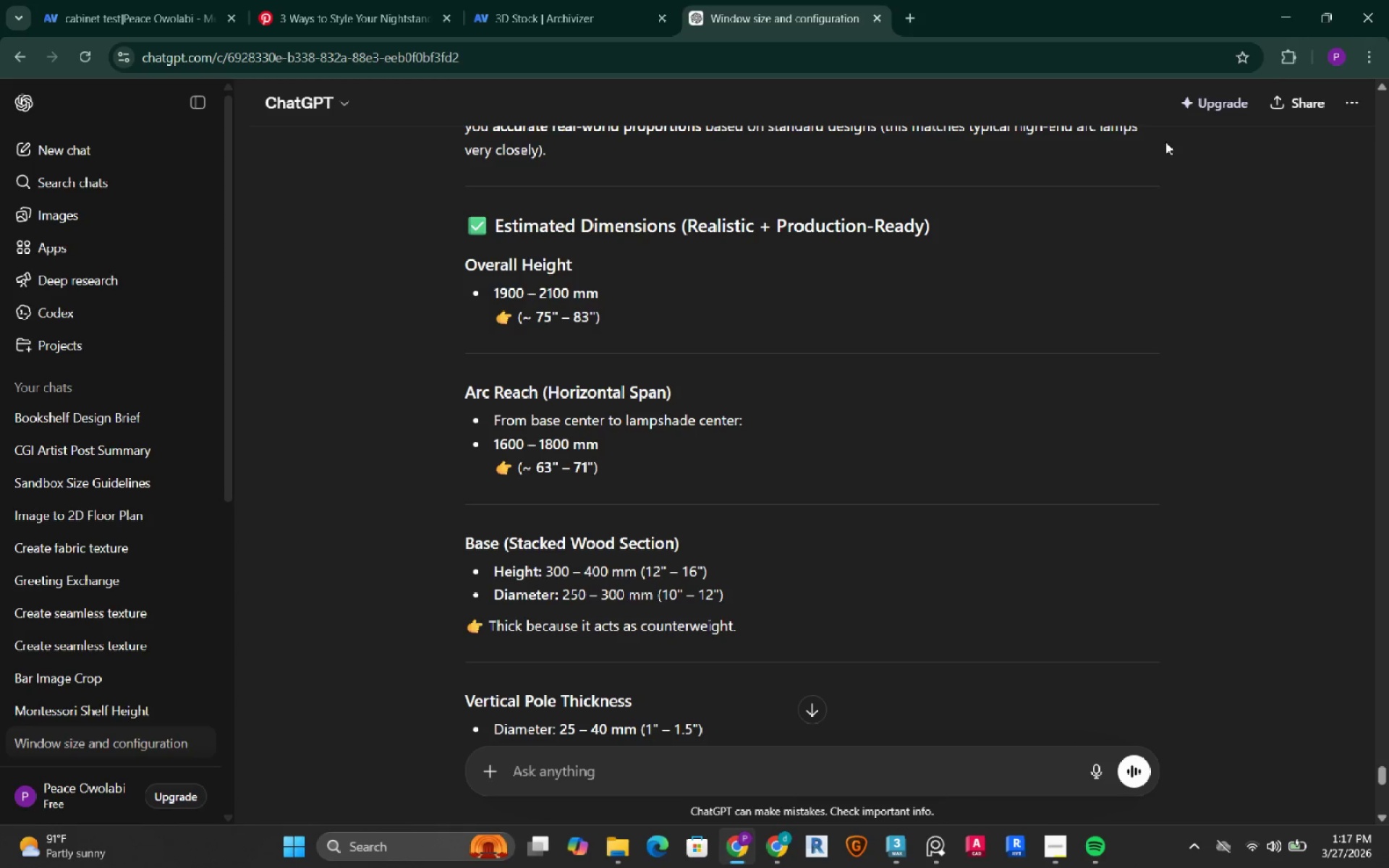 
left_click([1296, 12])
 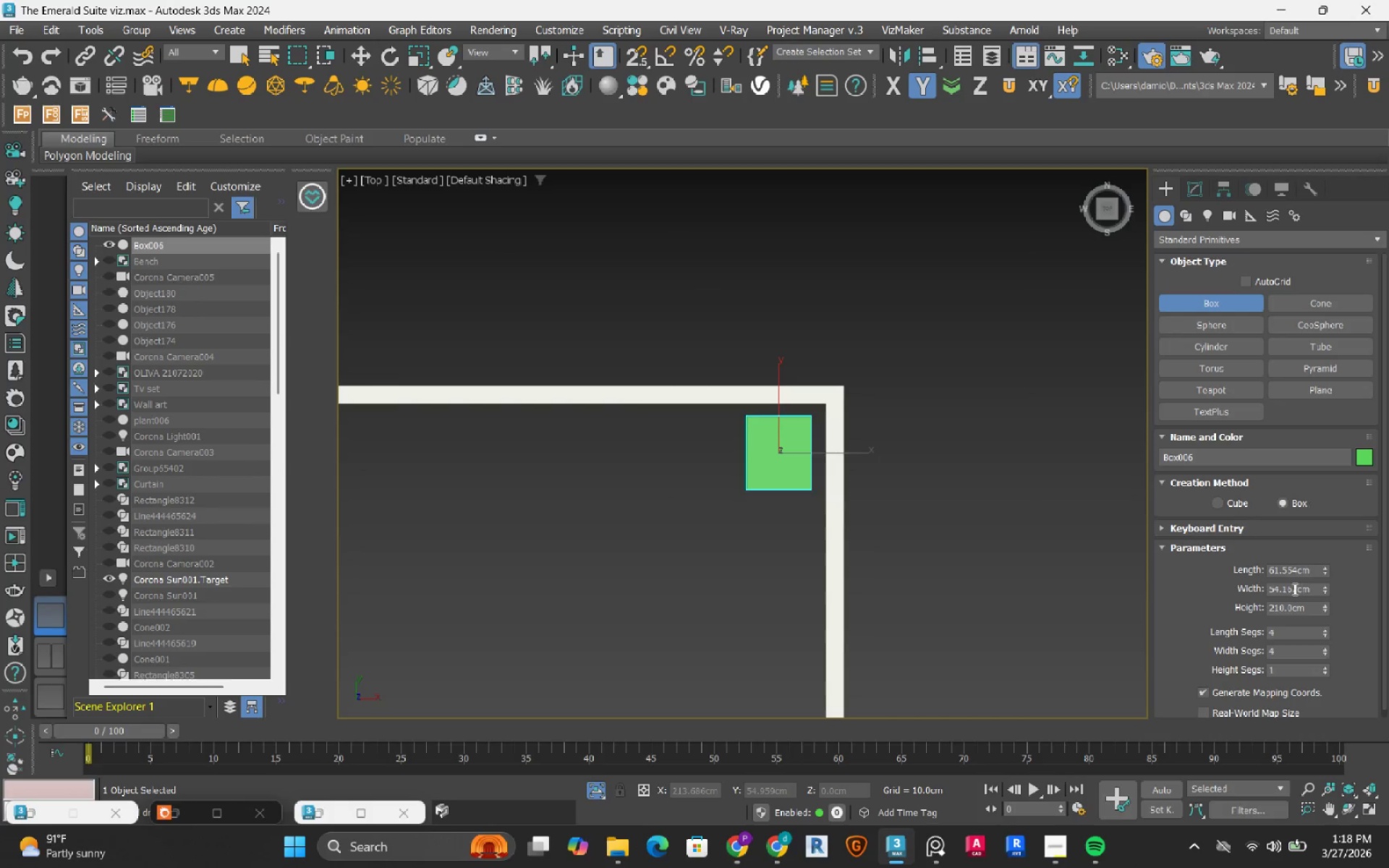 
double_click([1294, 589])
 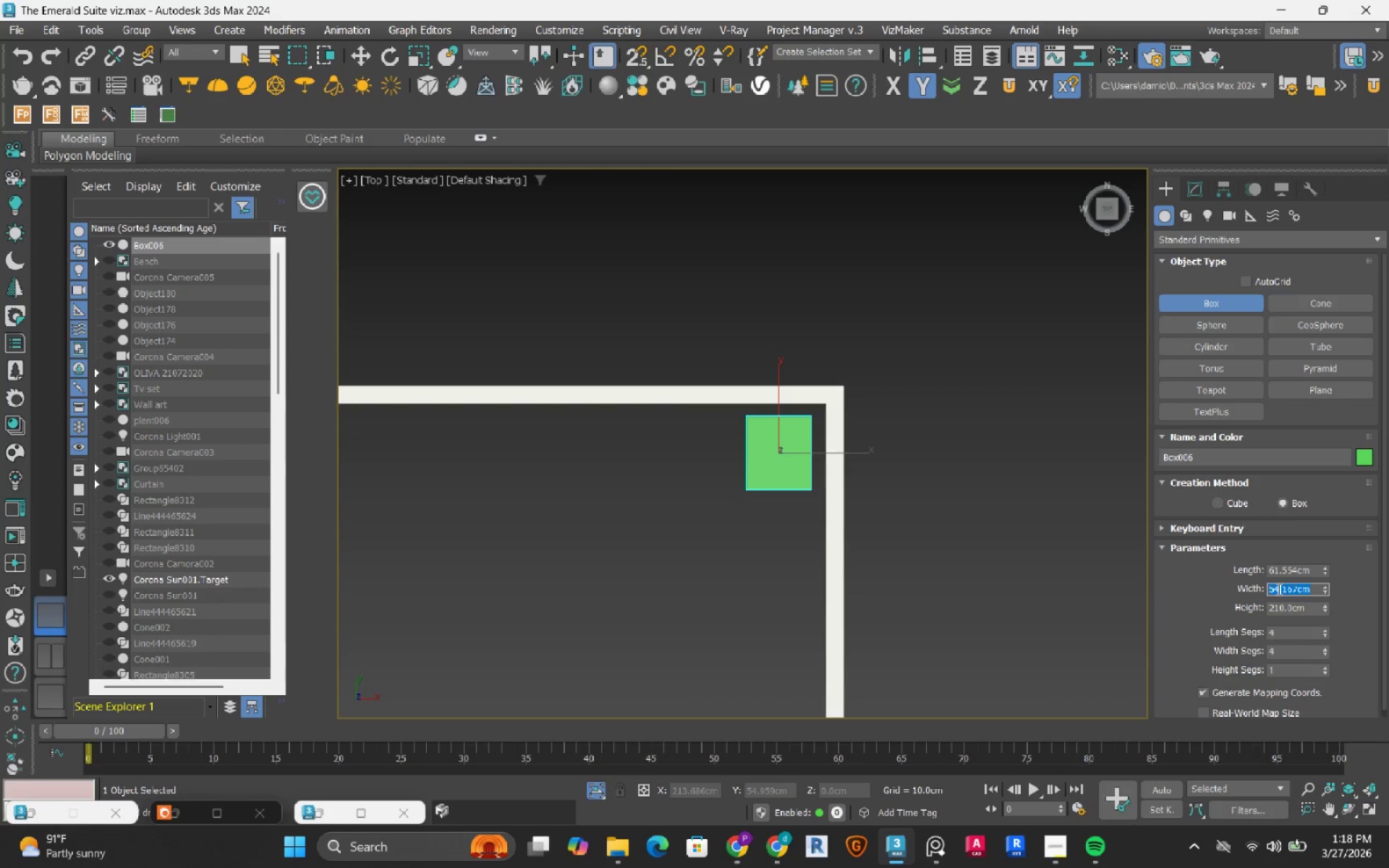 
key(Numpad1)
 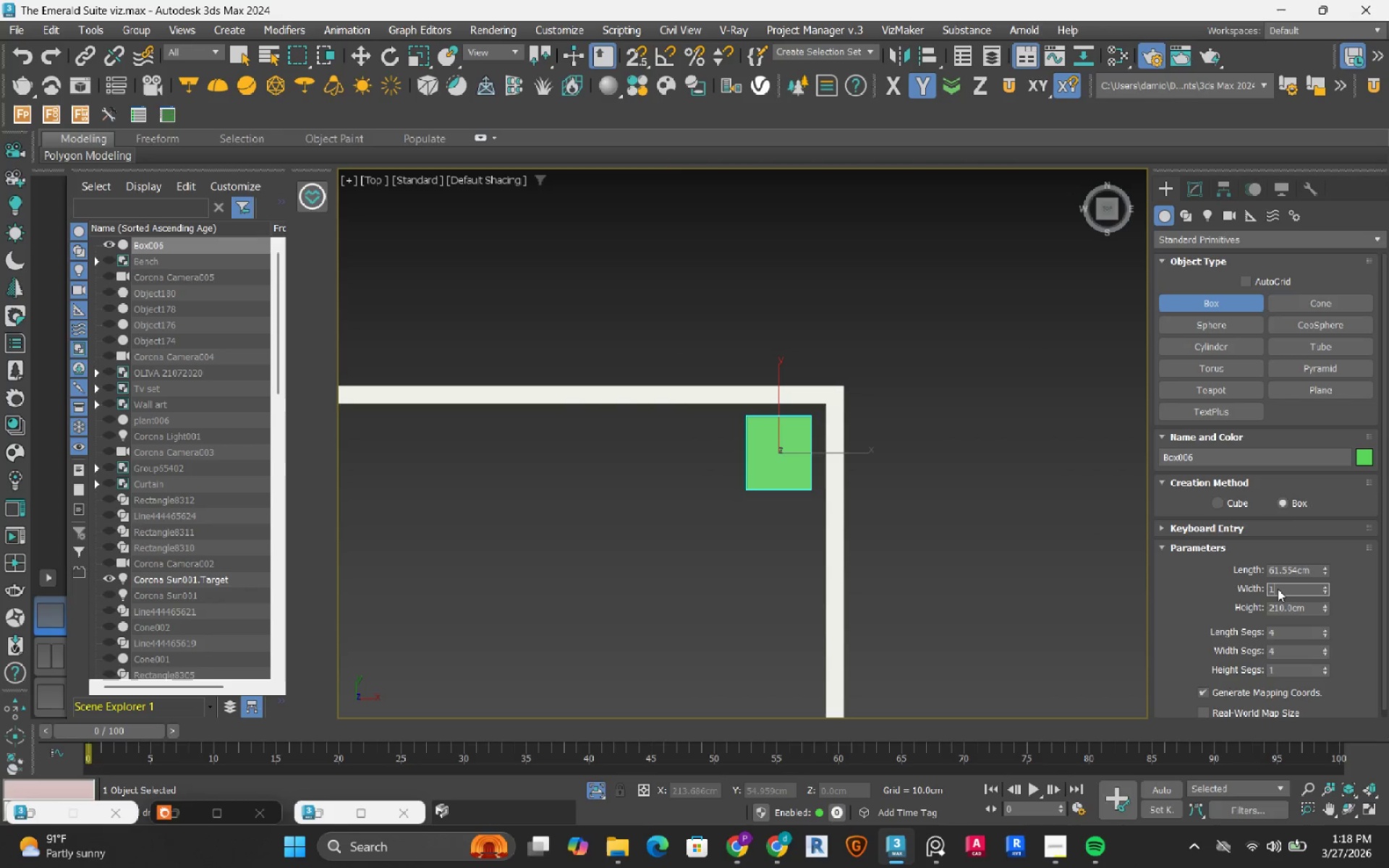 
key(Numpad6)
 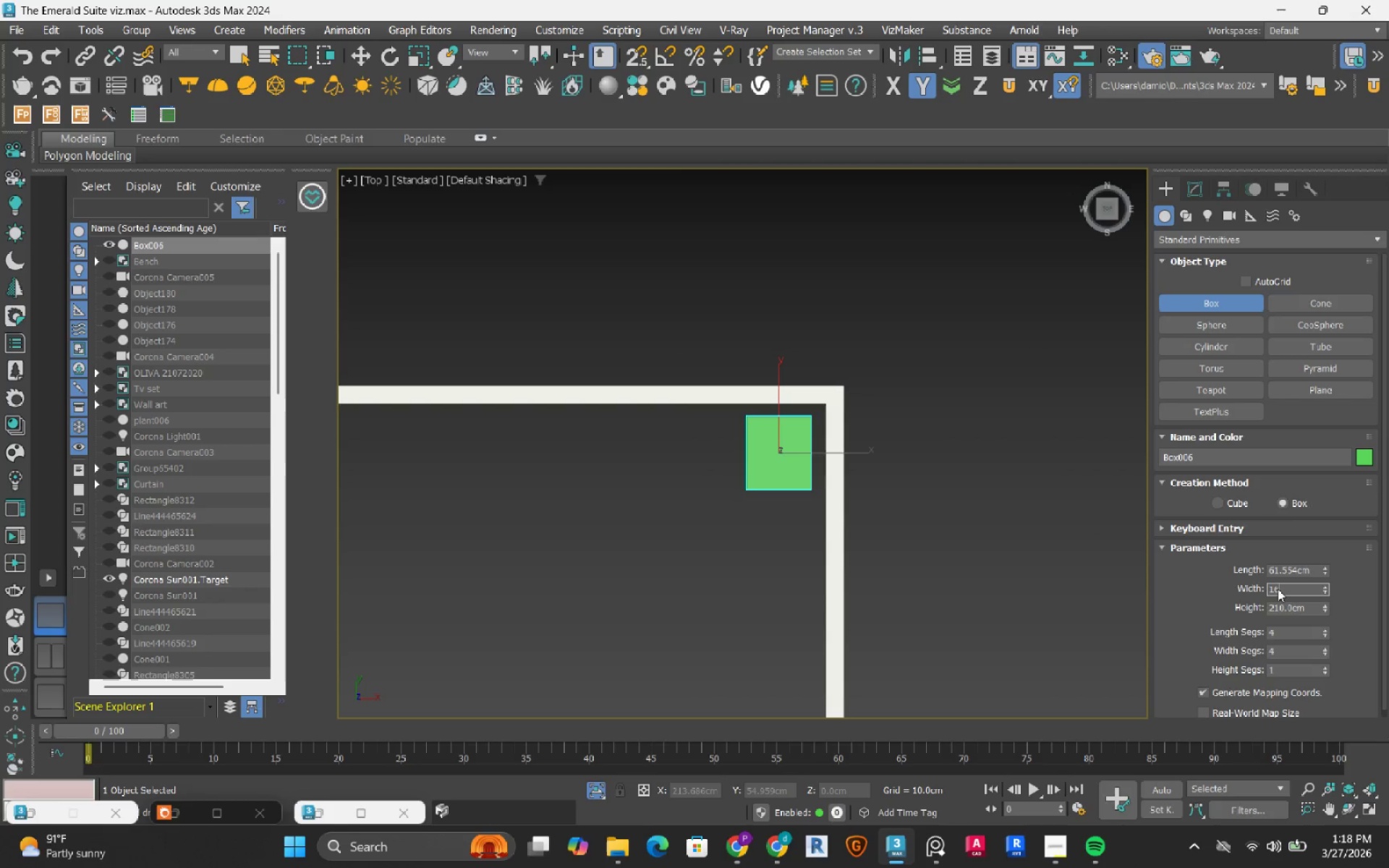 
key(Numpad0)
 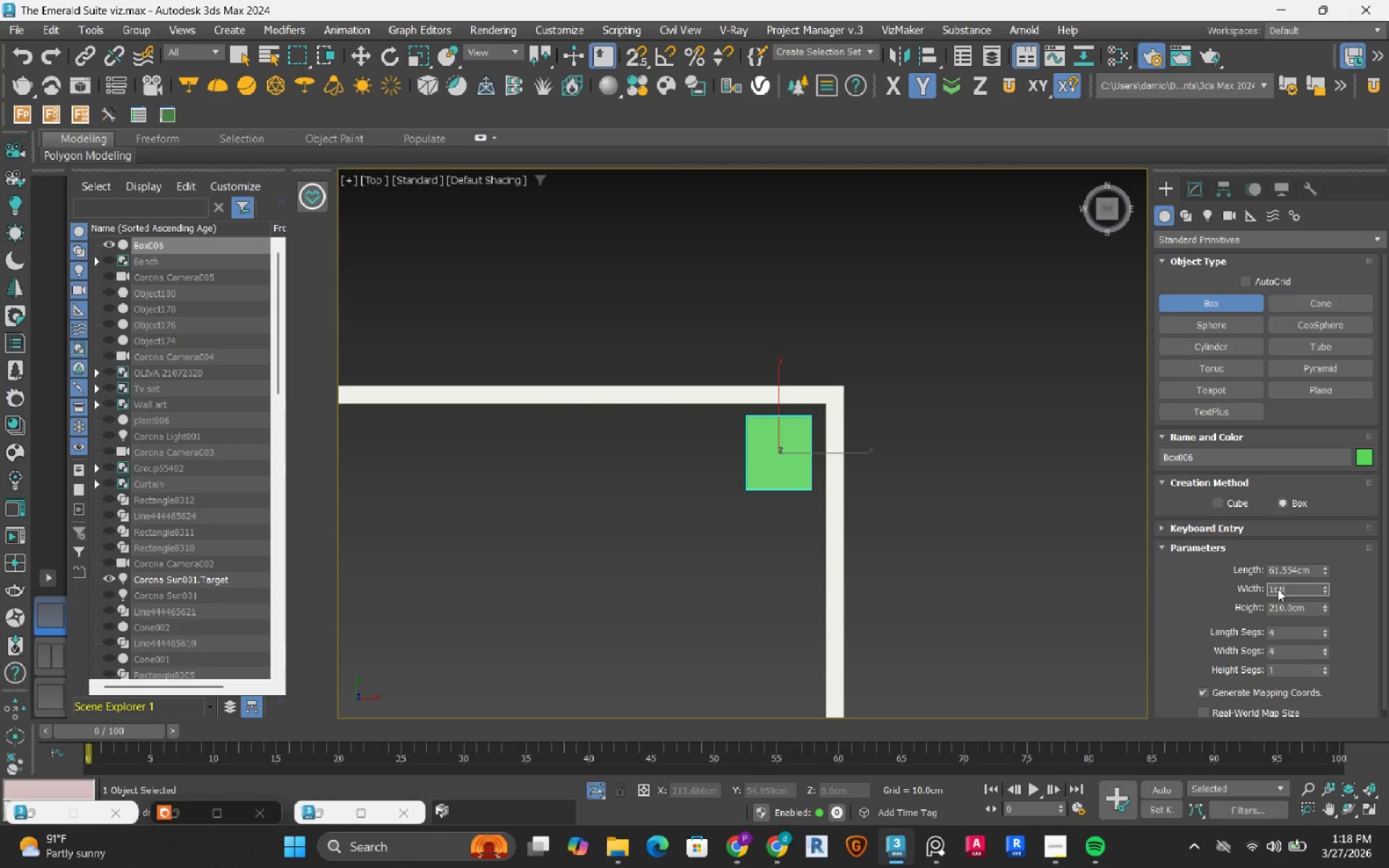 
key(NumpadEnter)
 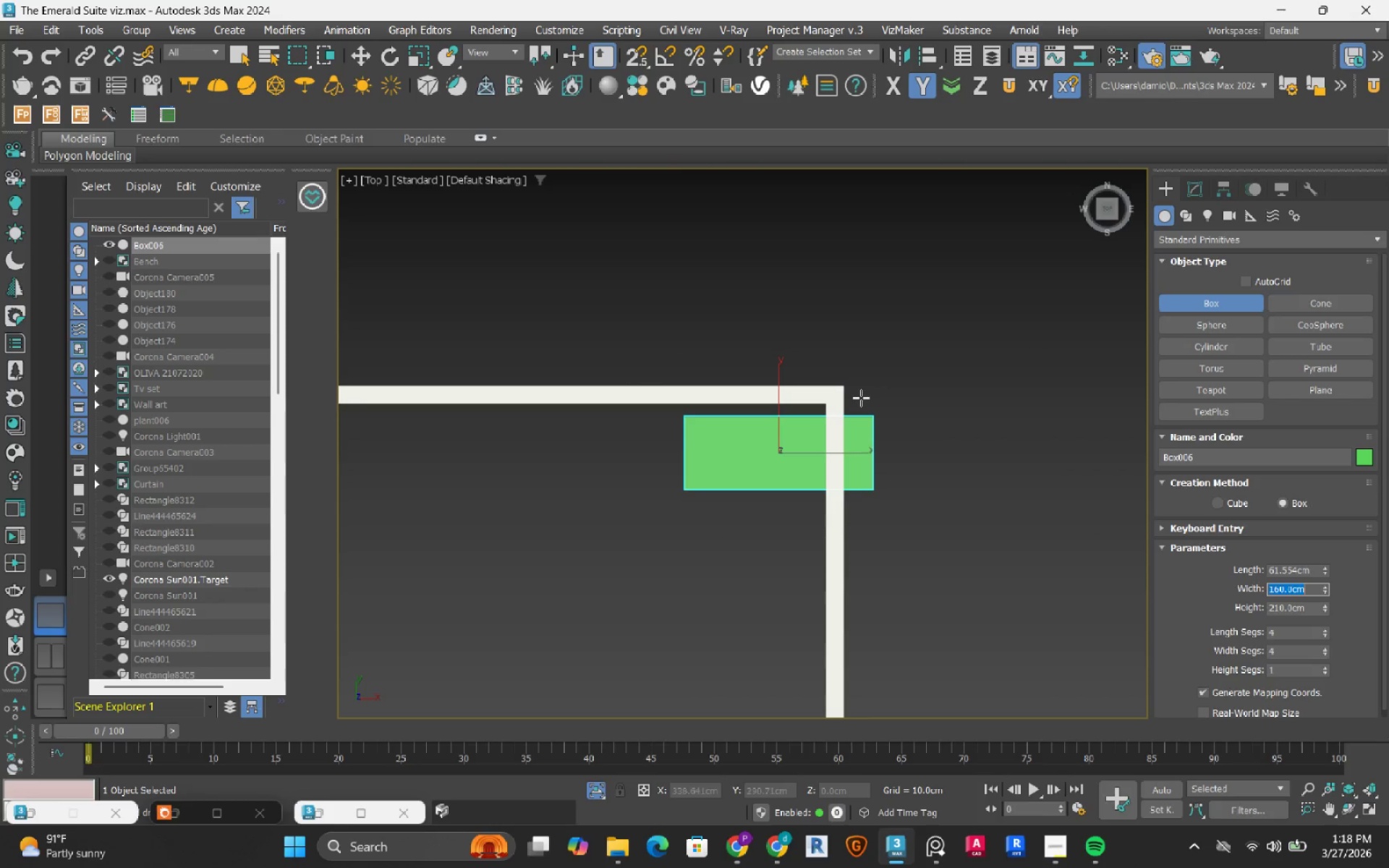 
wait(5.8)
 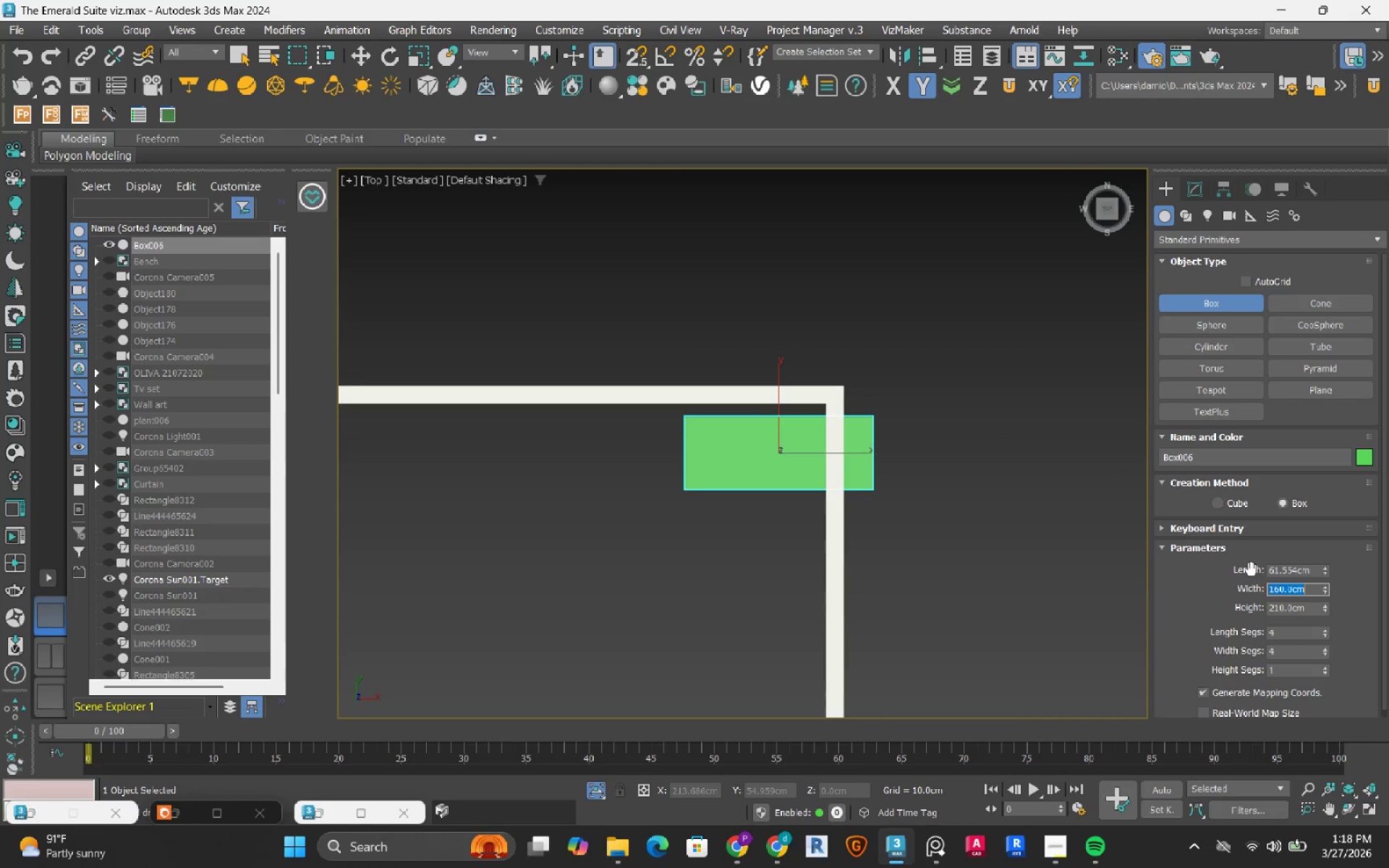 
left_click_drag(start_coordinate=[955, 435], to_coordinate=[1021, 495])
 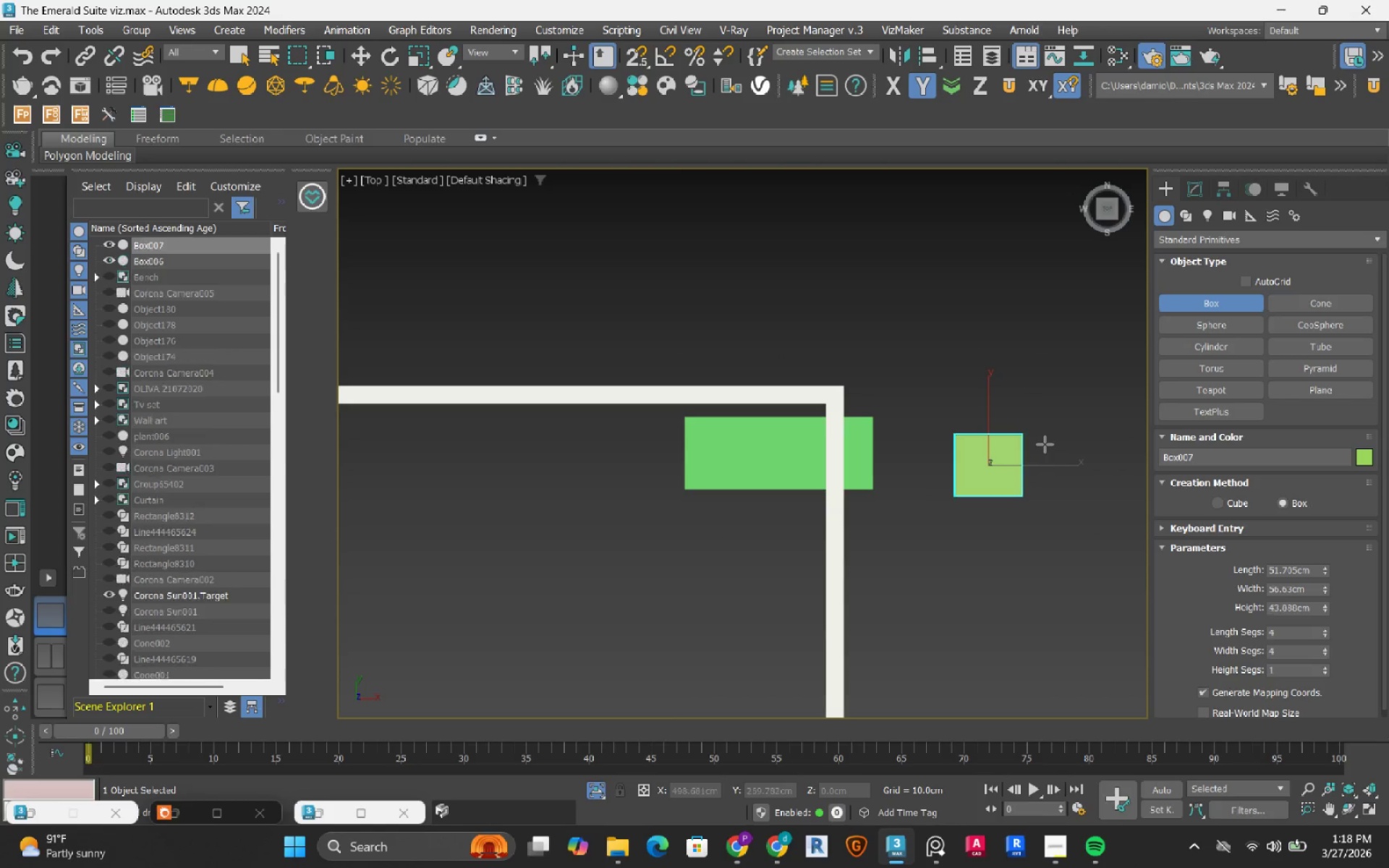 
left_click([1045, 443])
 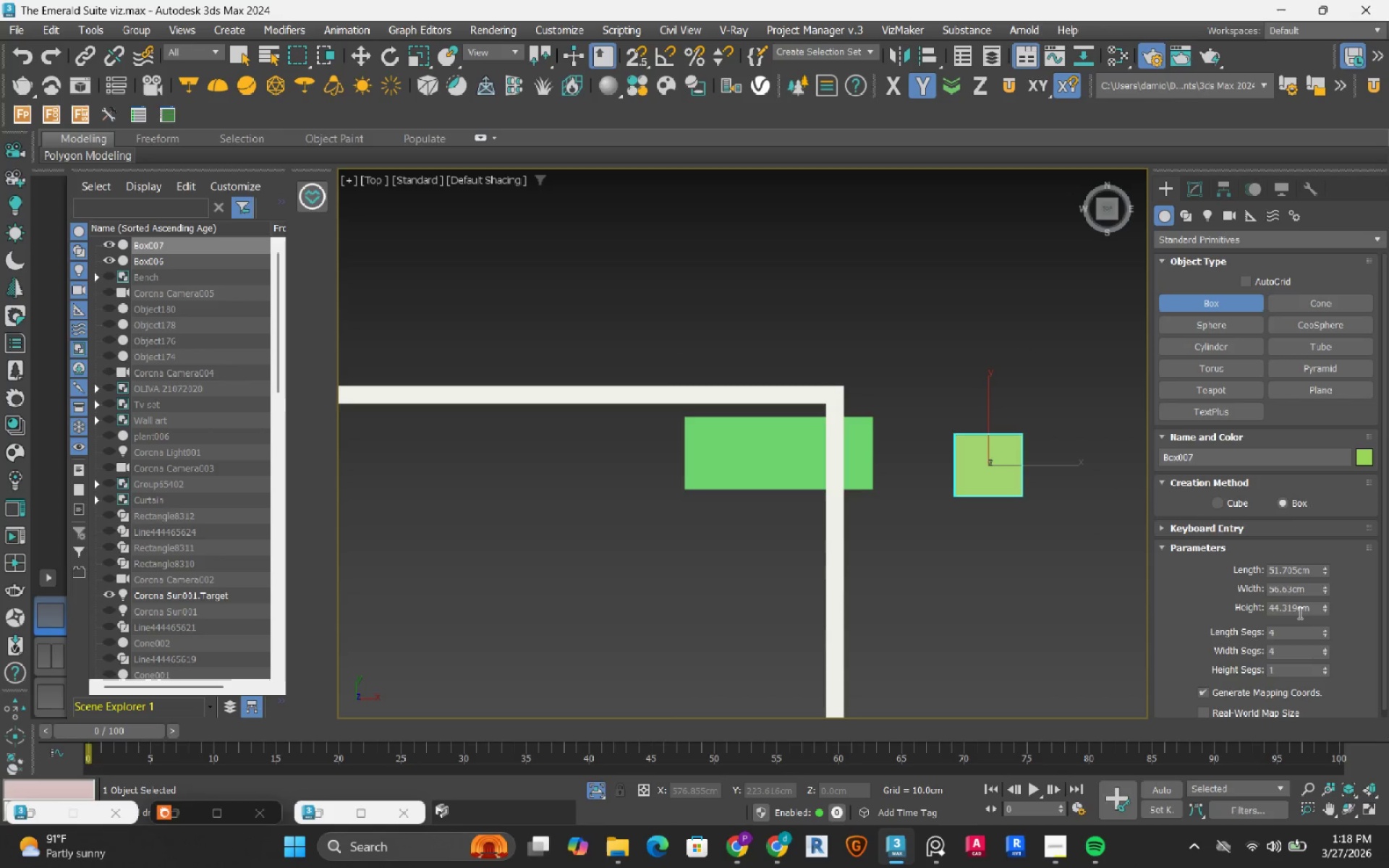 
double_click([1299, 613])
 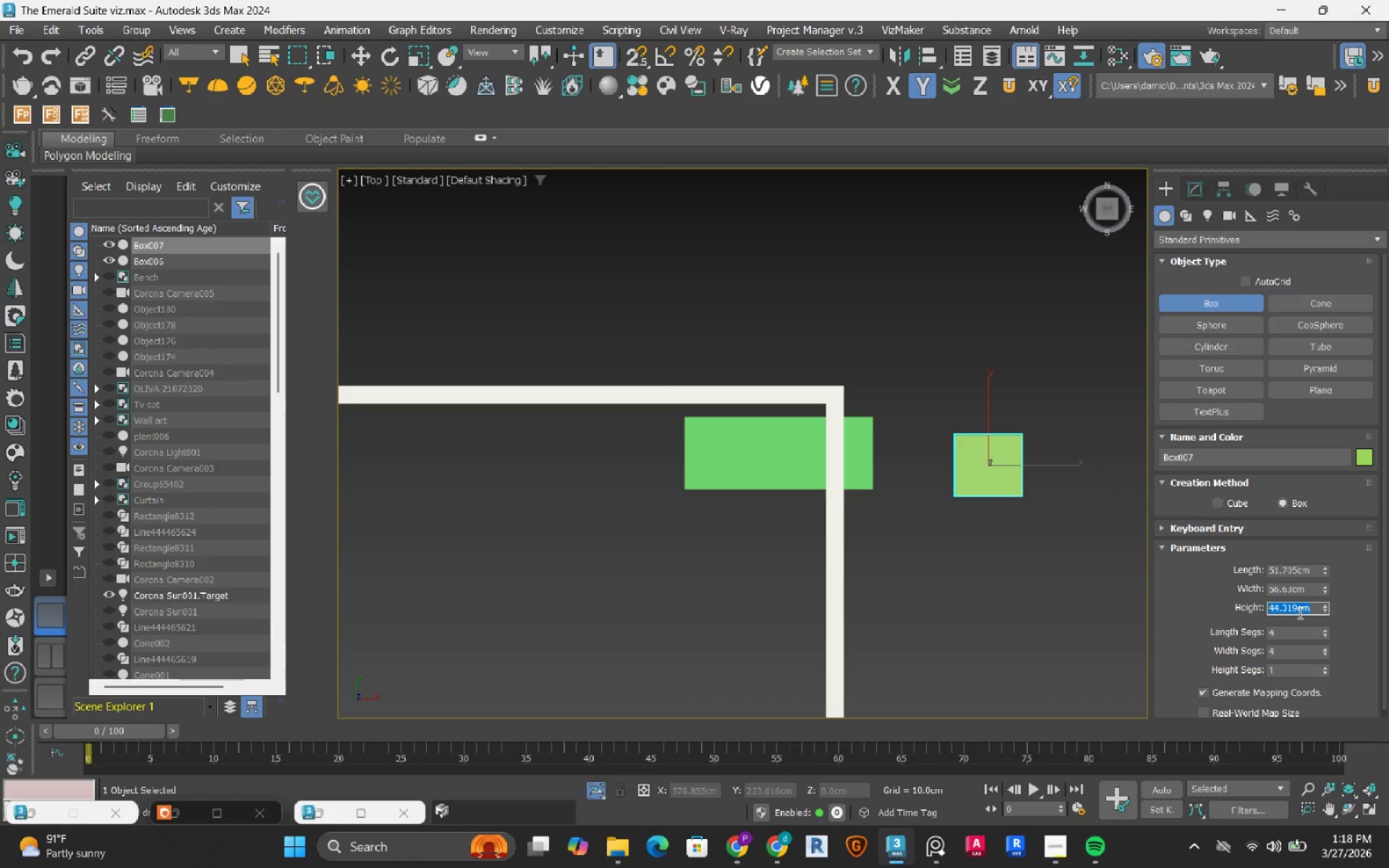 
key(Numpad4)
 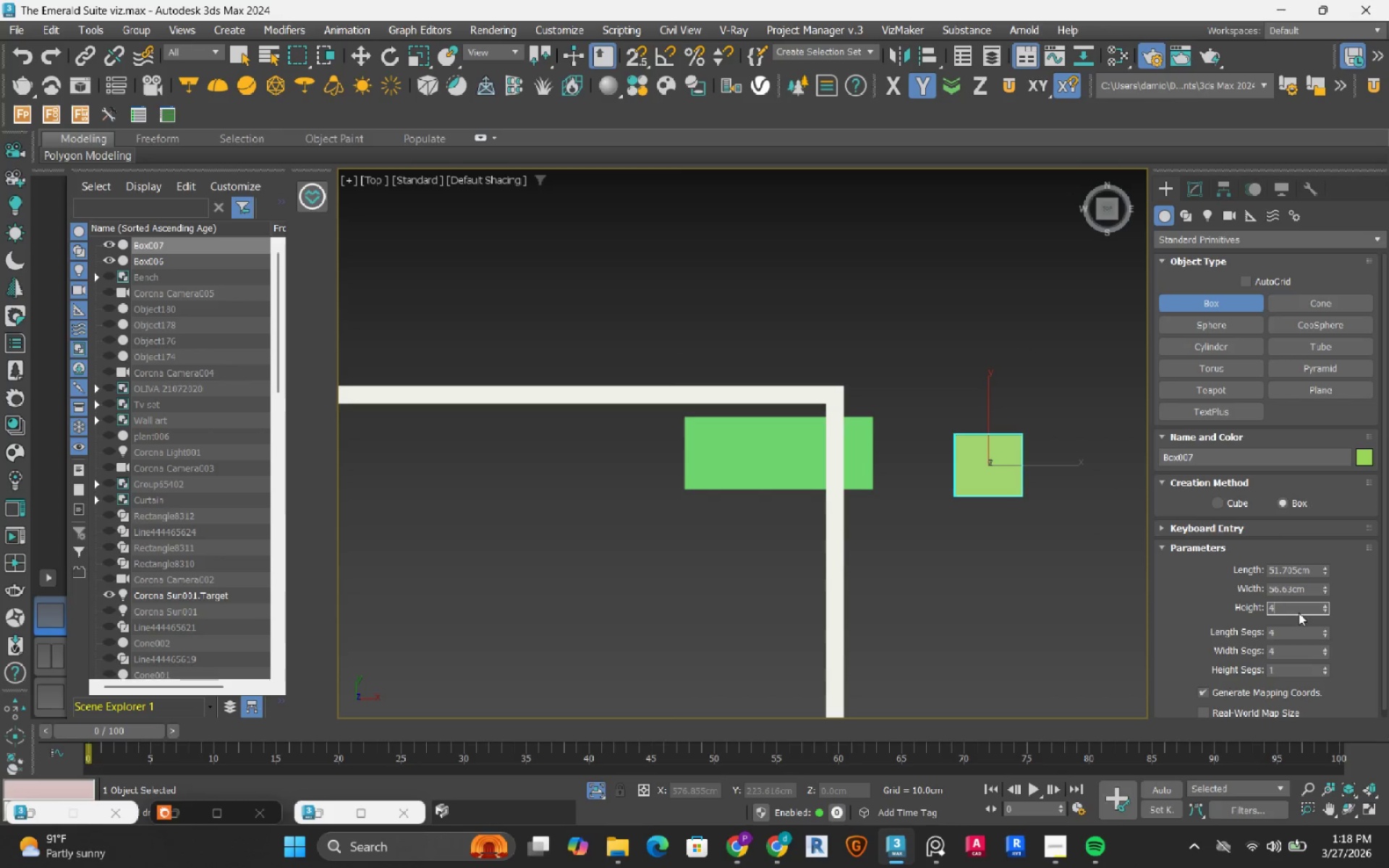 
key(Numpad0)
 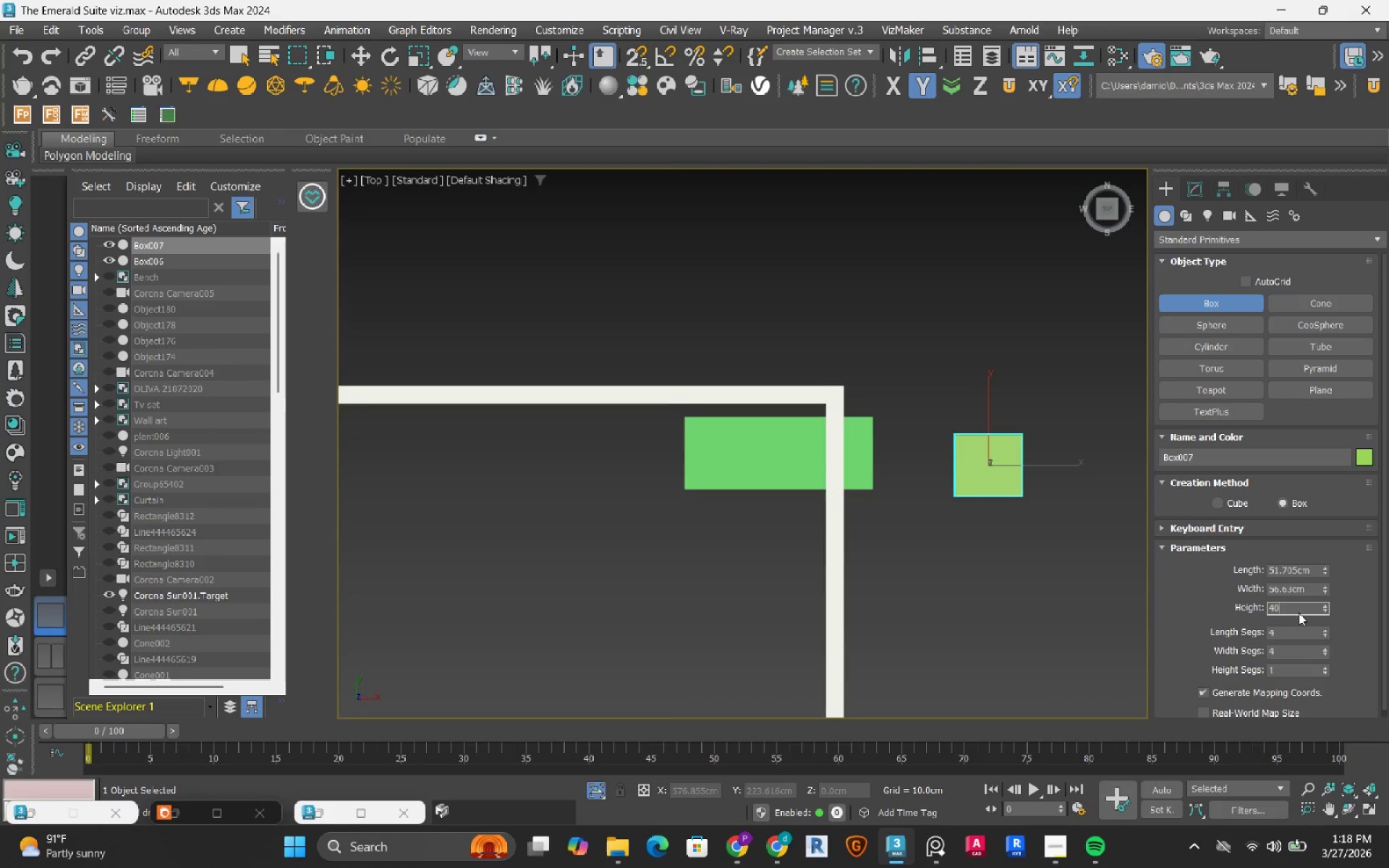 
key(NumpadEnter)
 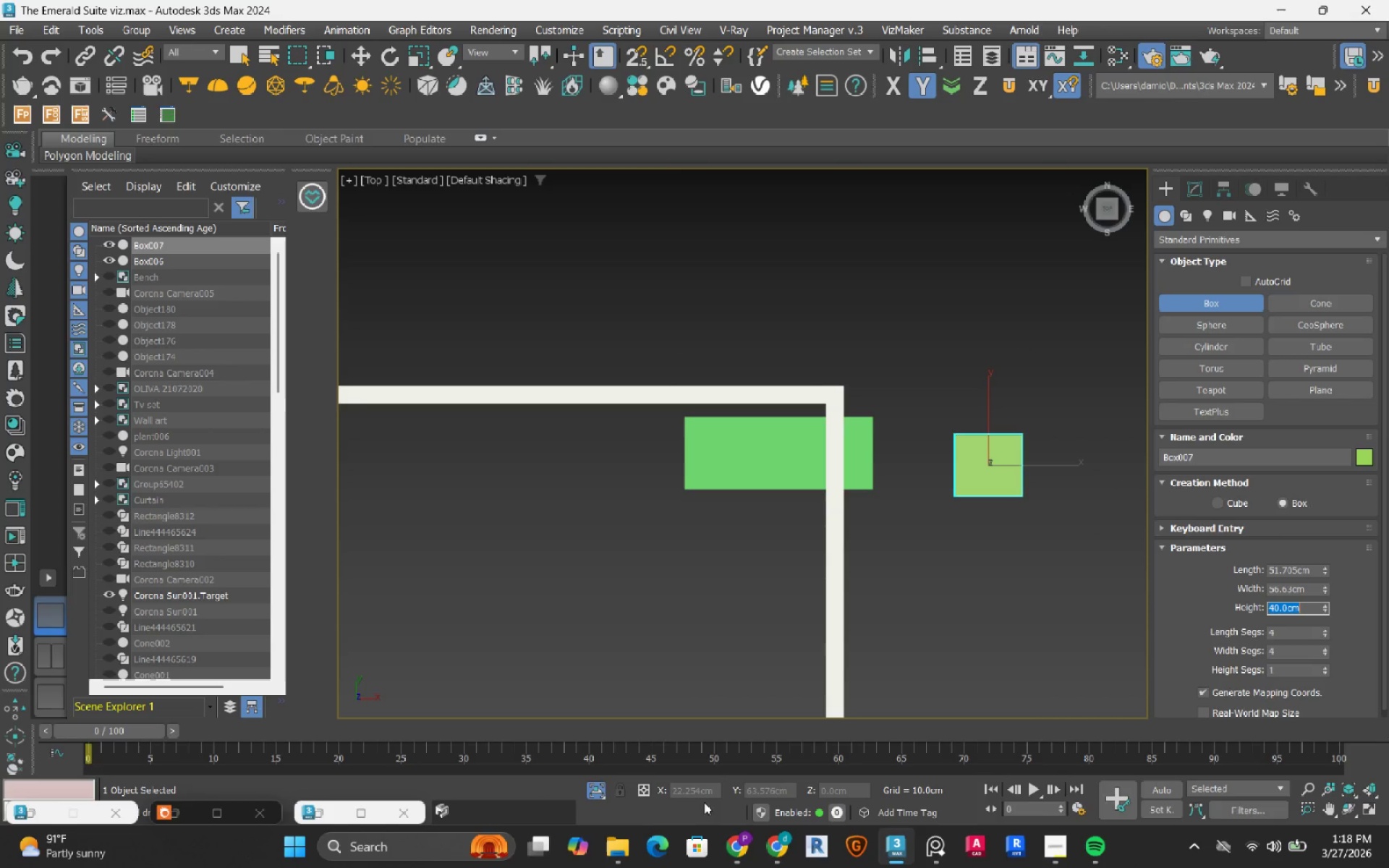 
left_click([734, 859])
 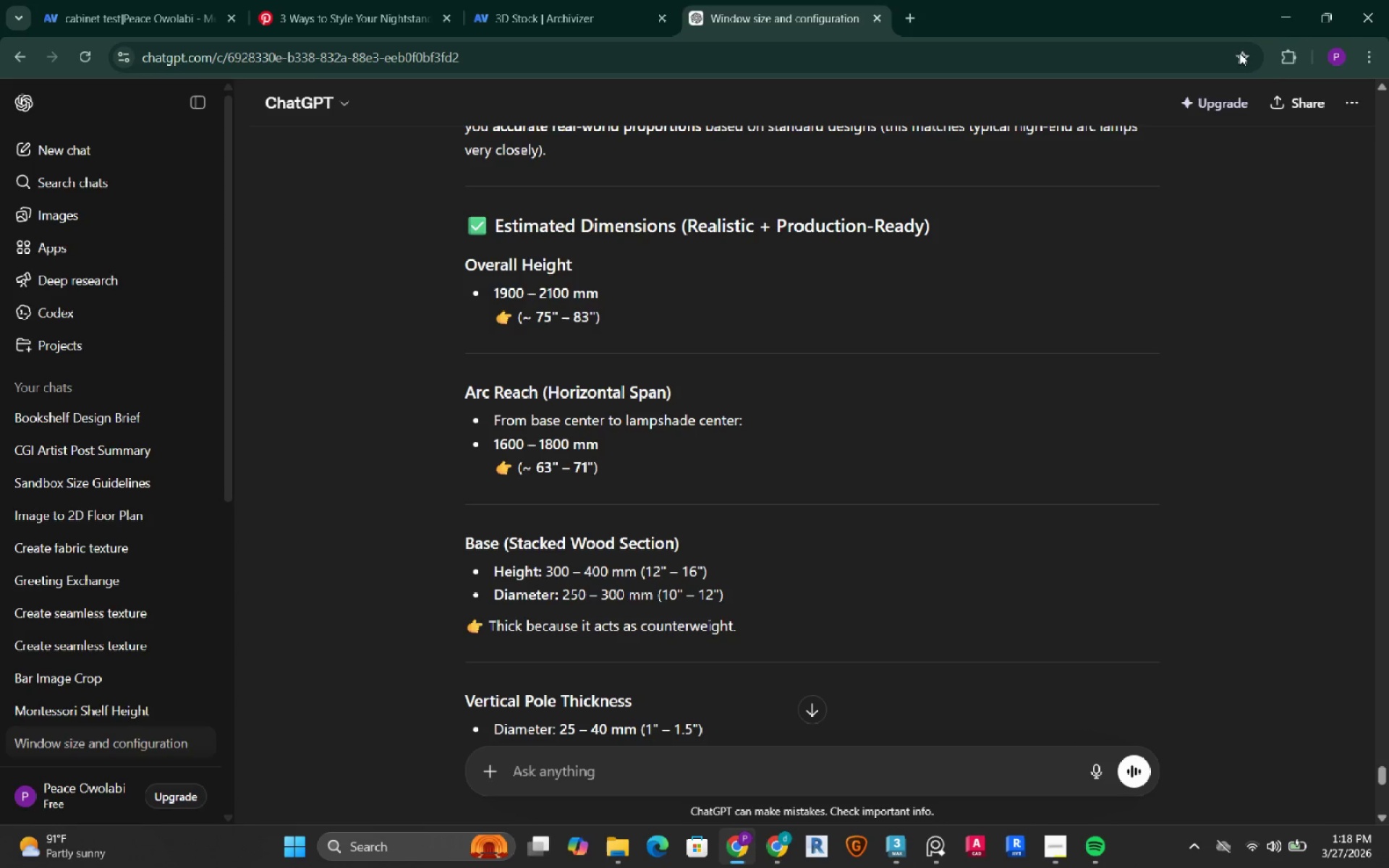 
wait(14.17)
 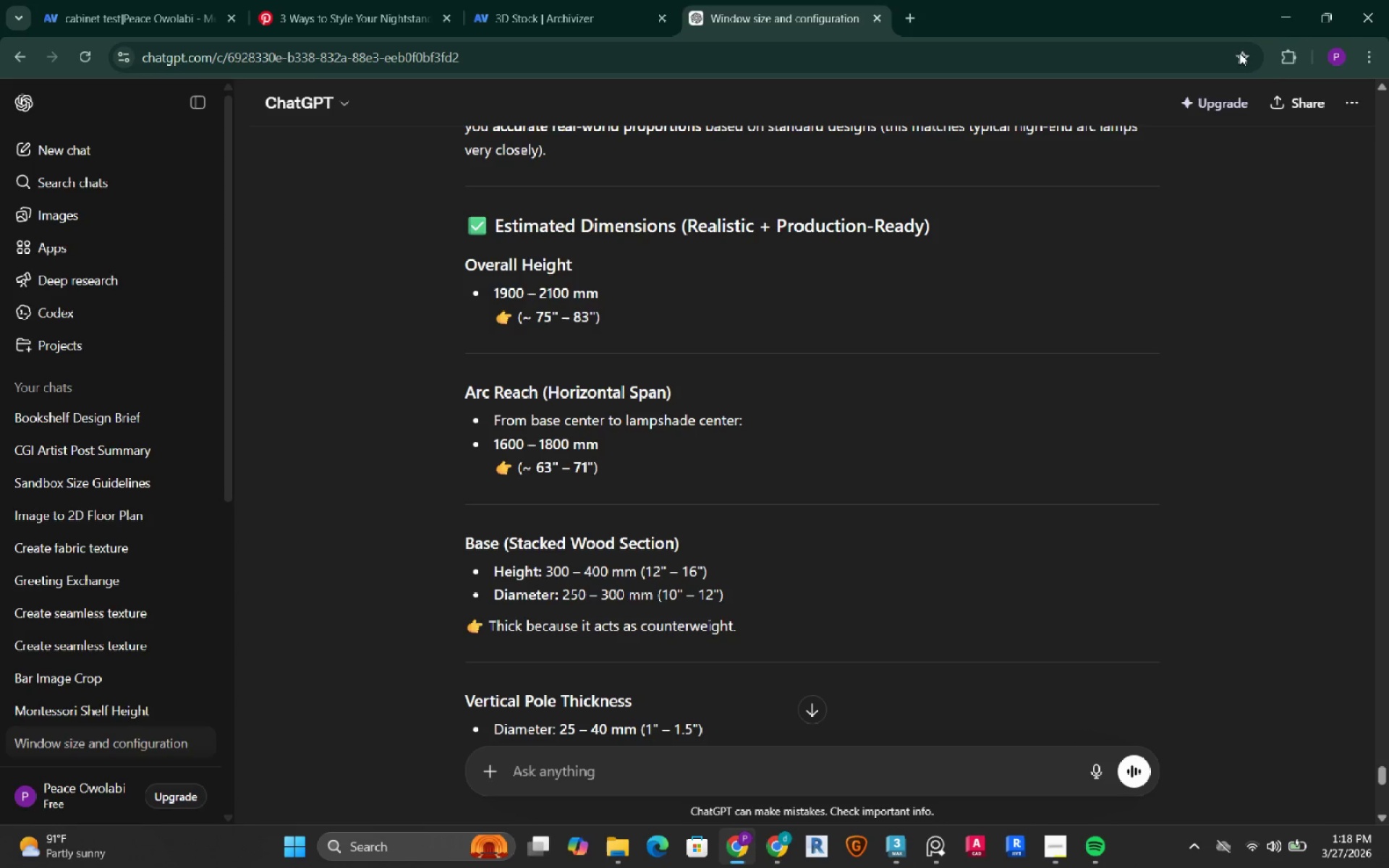 
left_click([1280, 16])
 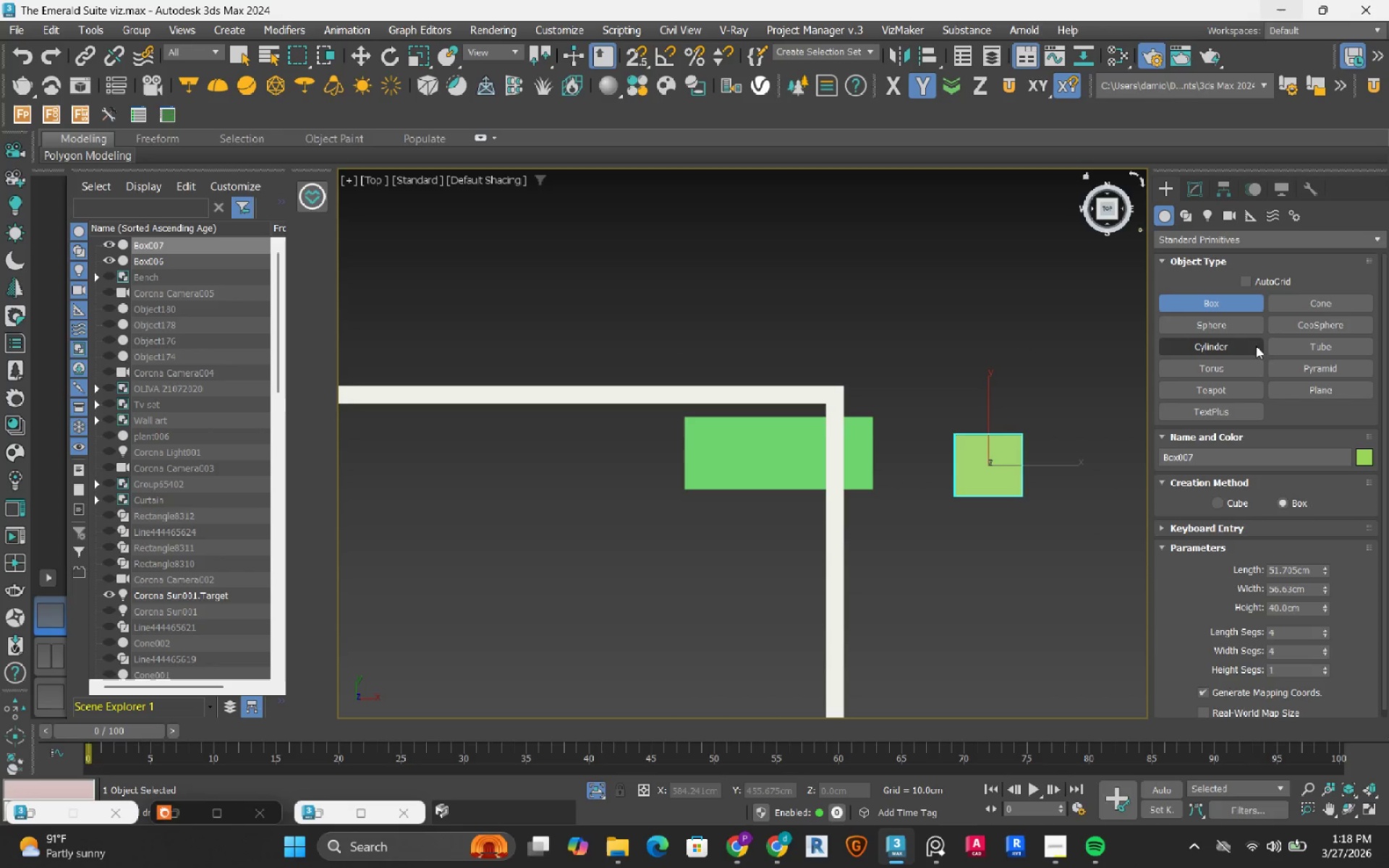 
left_click([1189, 213])
 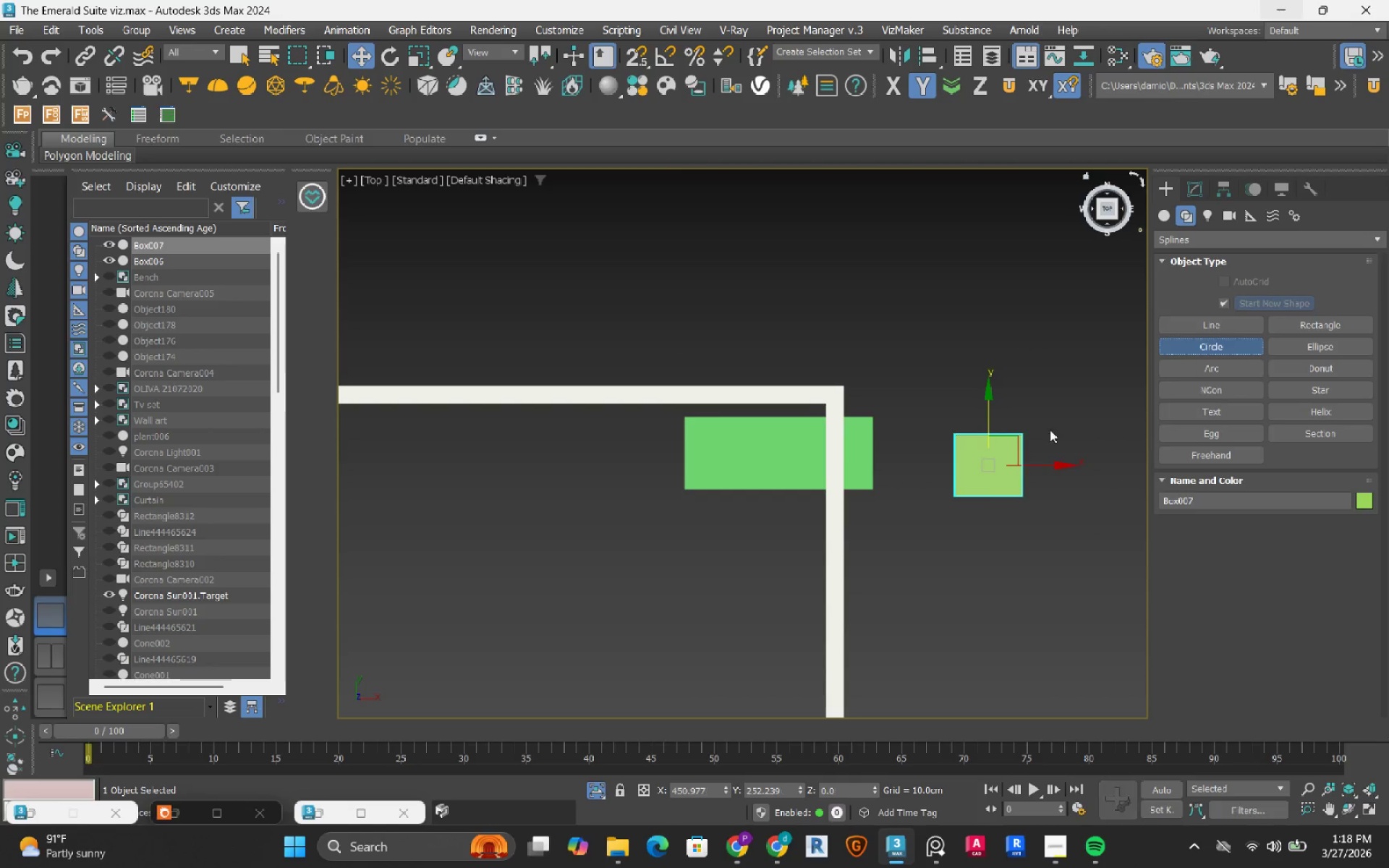 
left_click_drag(start_coordinate=[946, 535], to_coordinate=[968, 553])
 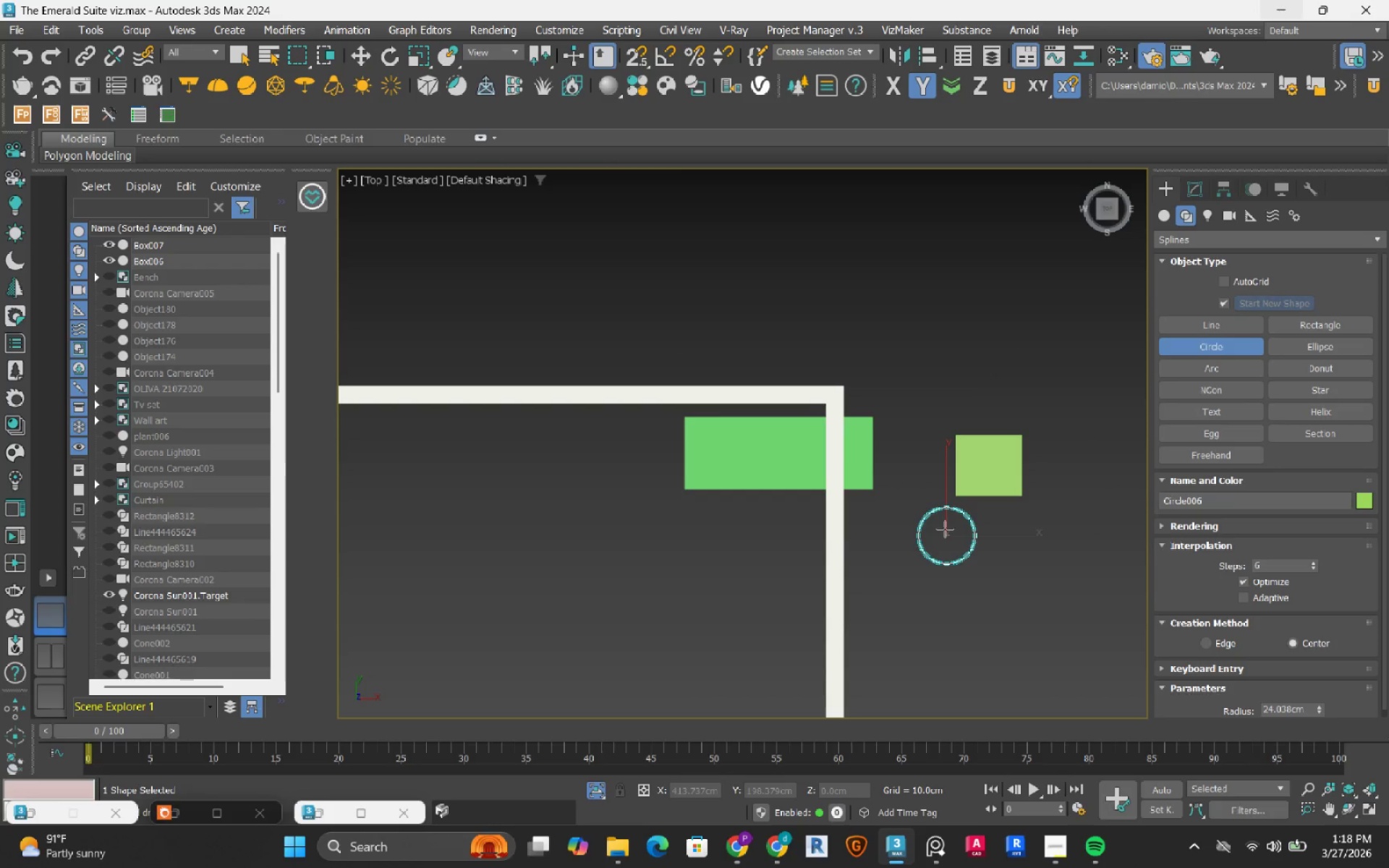 
scroll: coordinate [946, 527], scroll_direction: up, amount: 3.0
 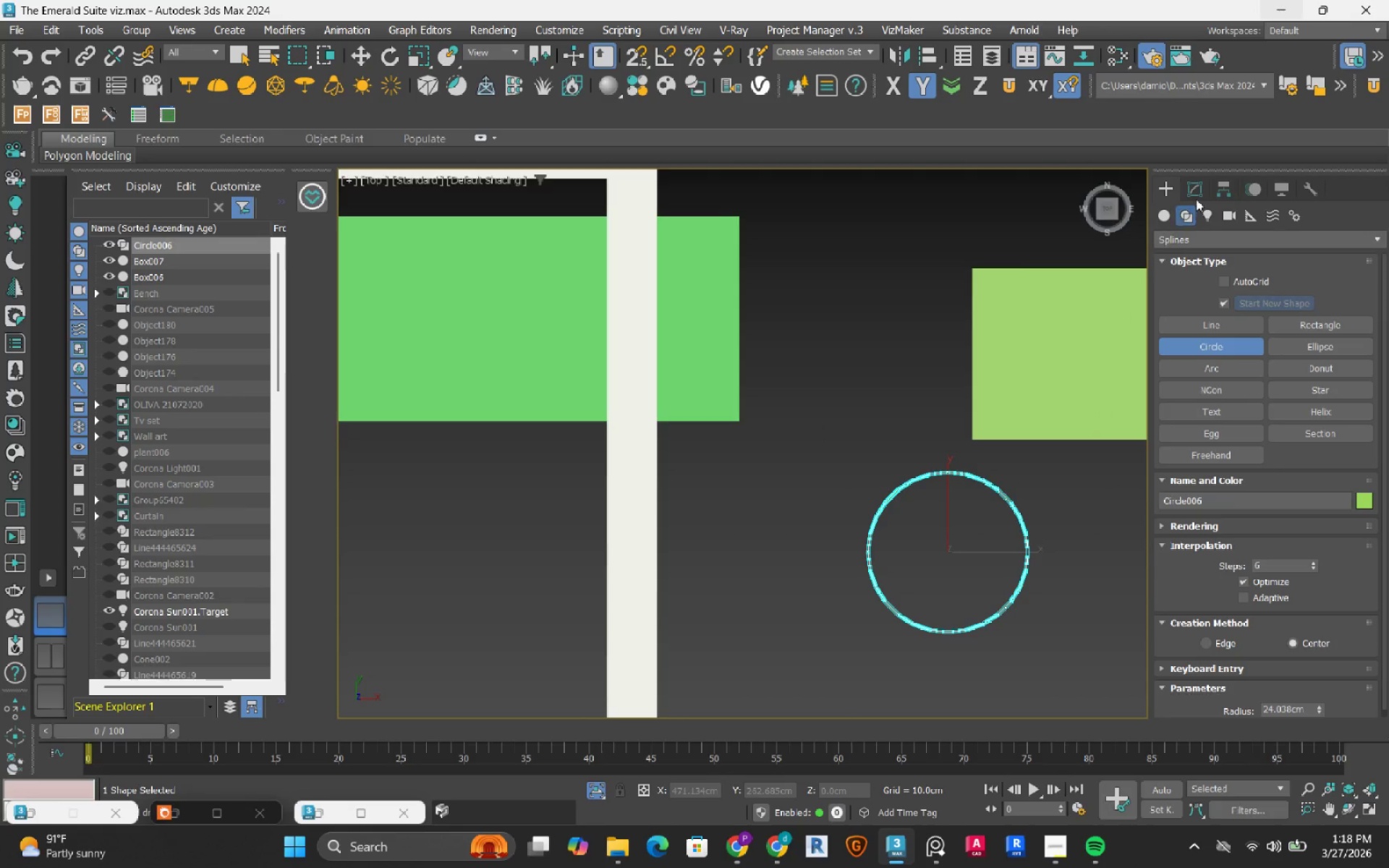 
left_click([1196, 188])
 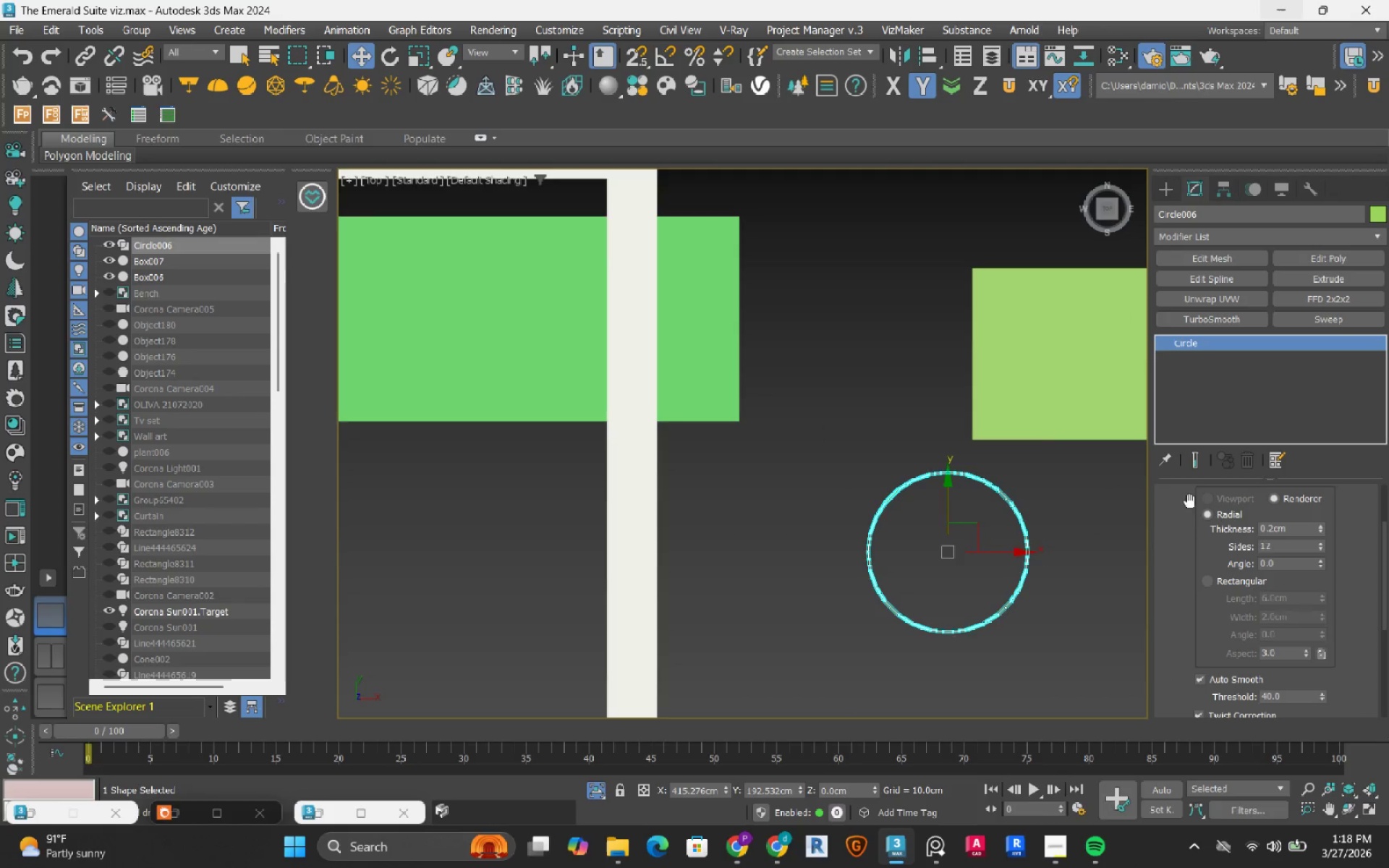 
scroll: coordinate [1181, 542], scroll_direction: up, amount: 4.0
 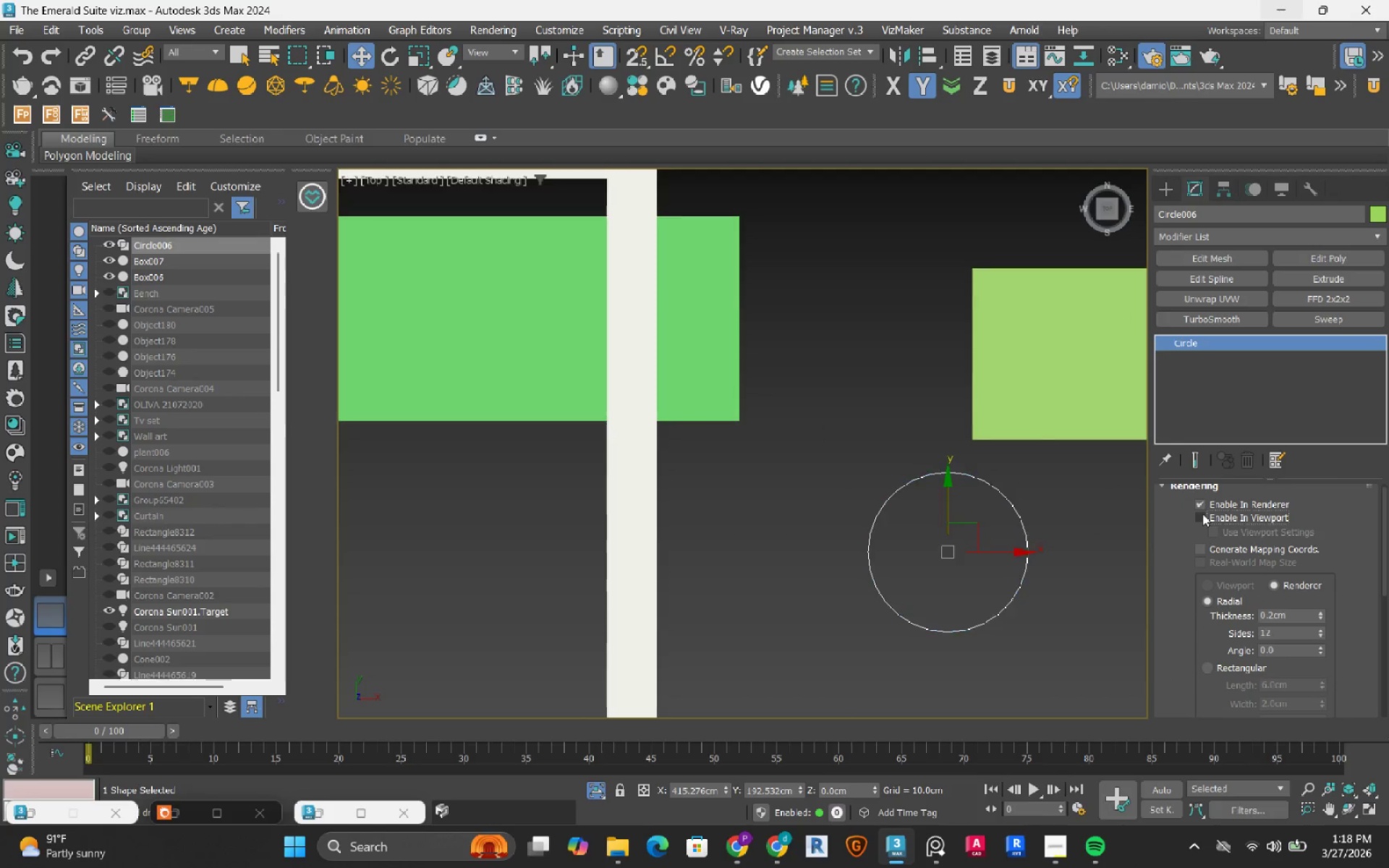 
double_click([1203, 508])
 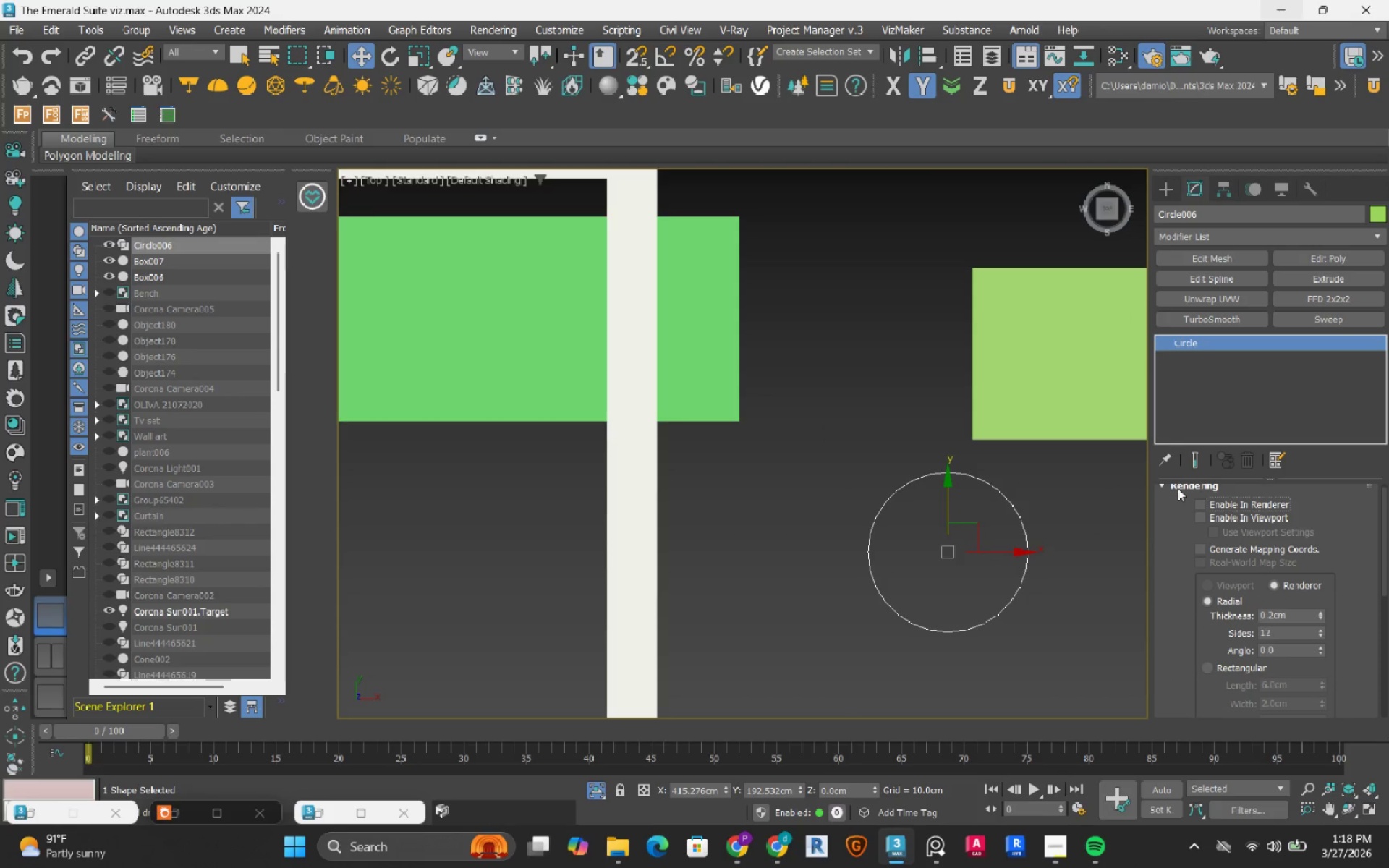 
left_click([1178, 483])
 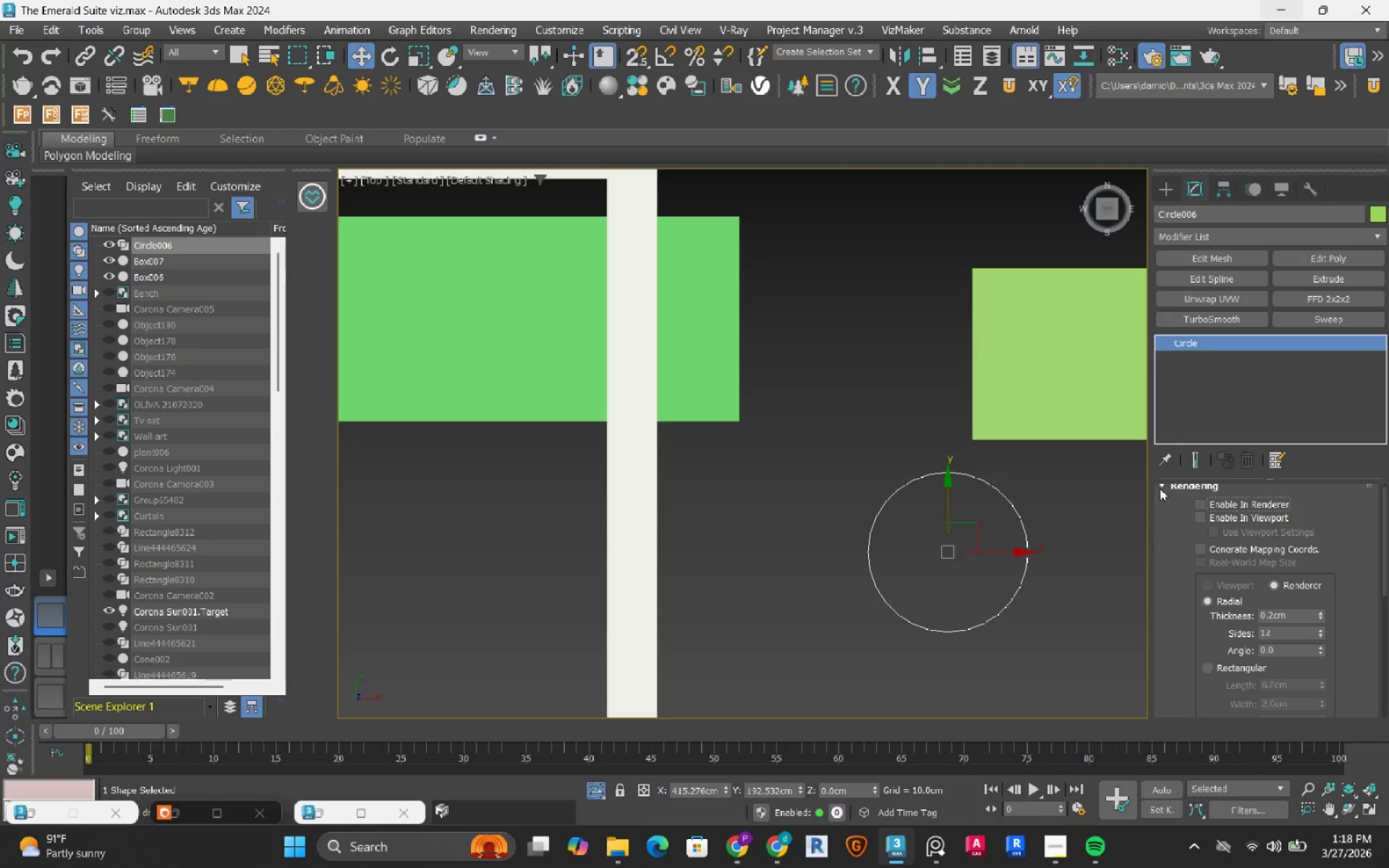 
left_click([1159, 488])
 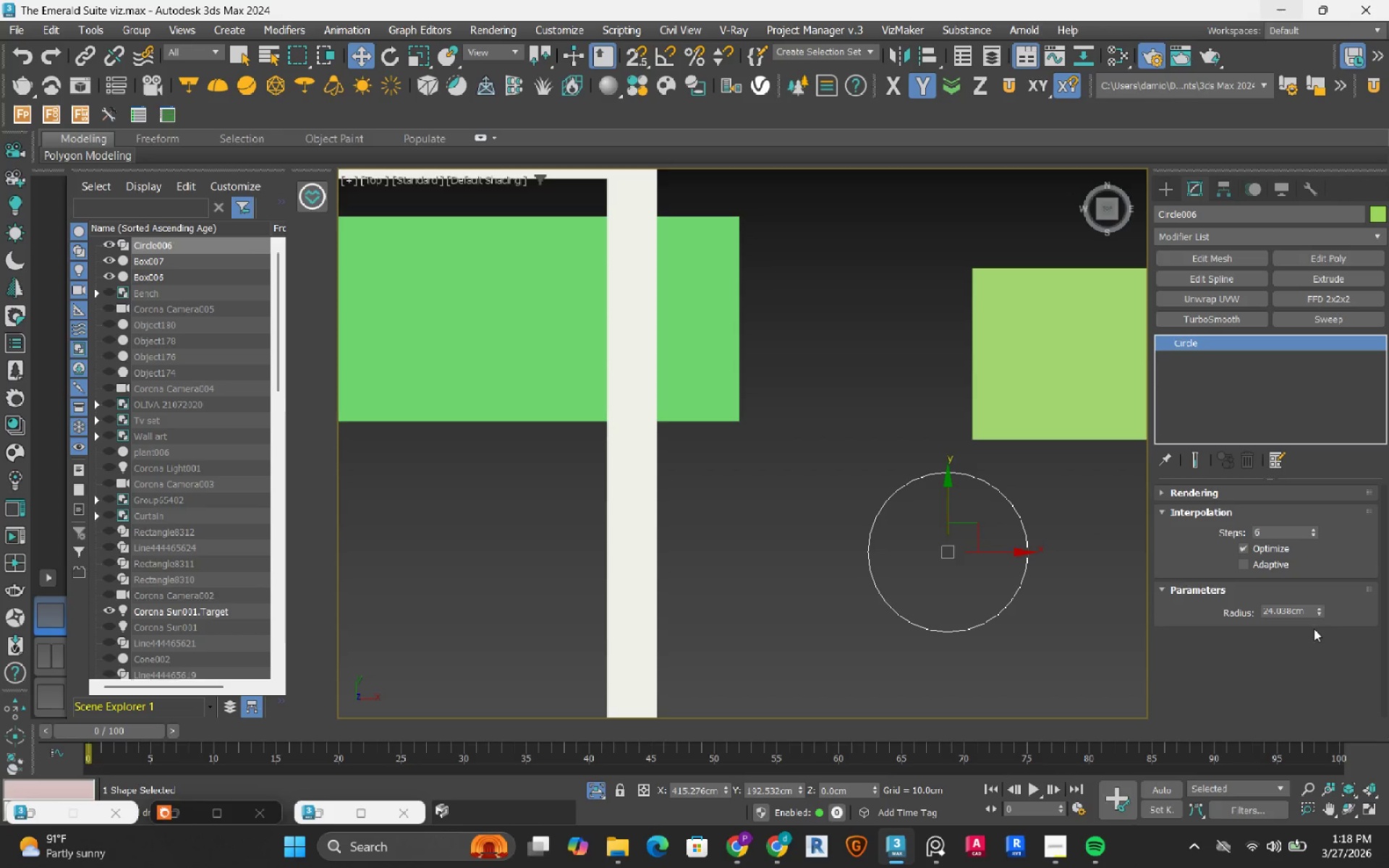 
double_click([1291, 608])
 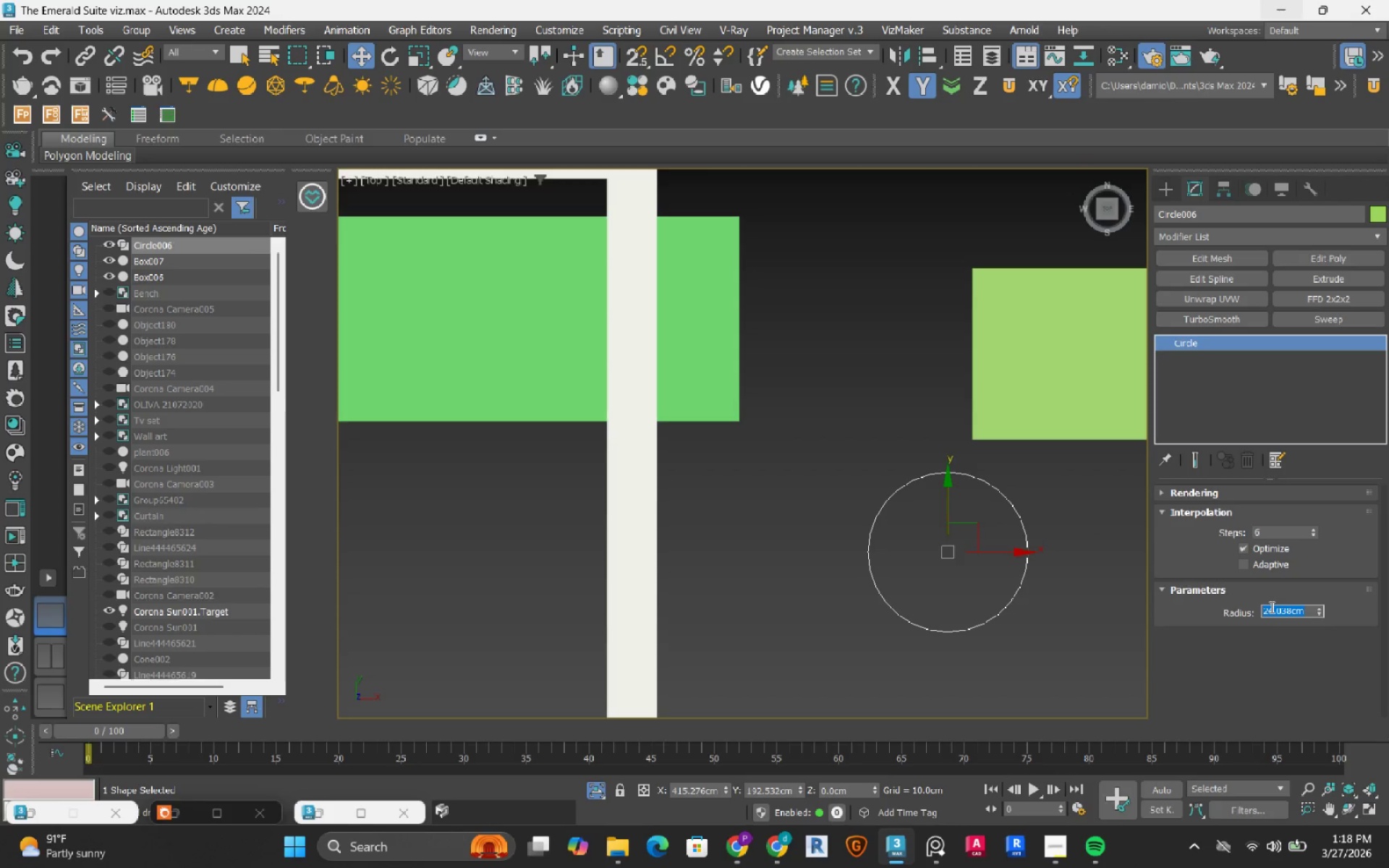 
key(Numpad3)
 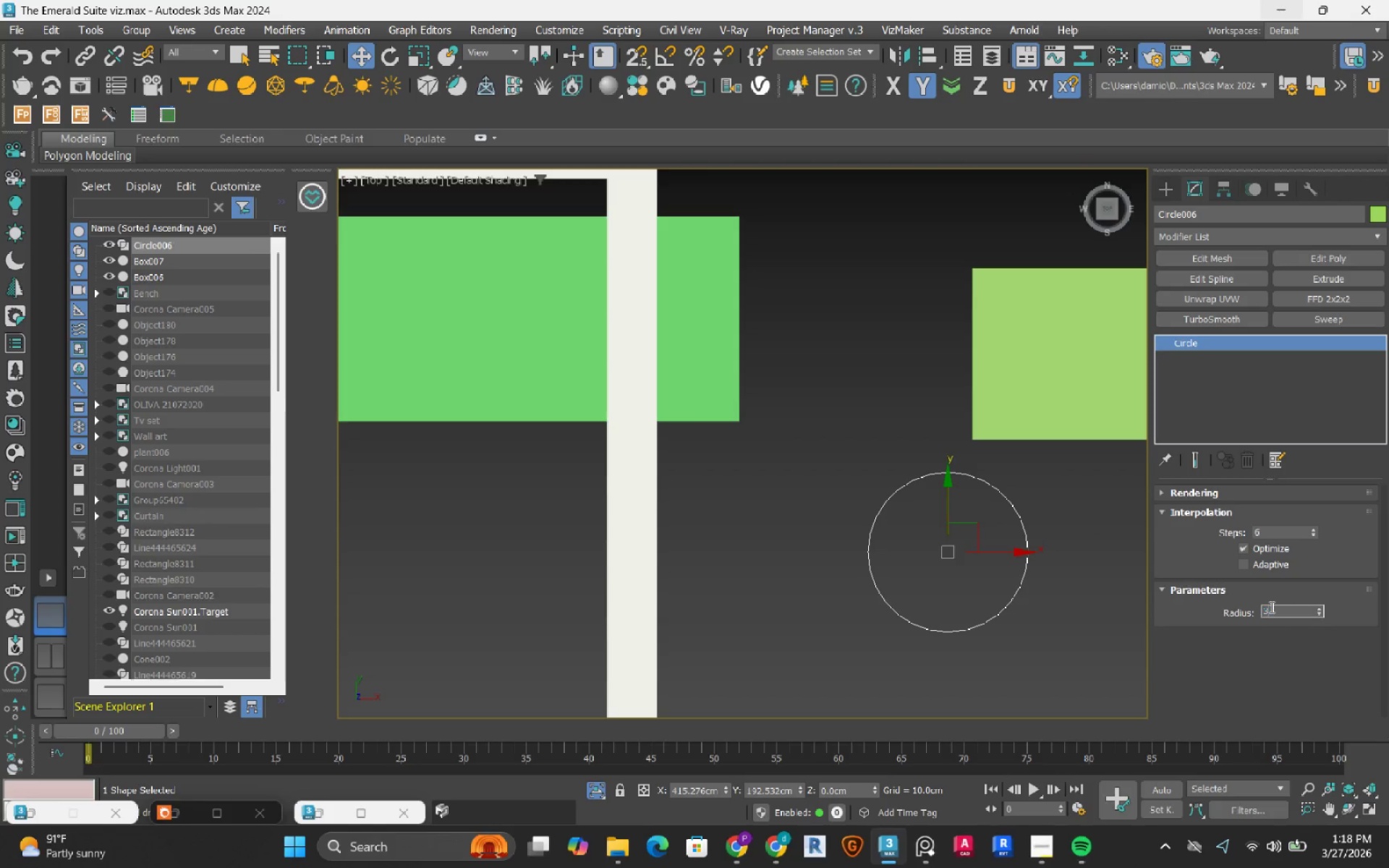 
key(Numpad0)
 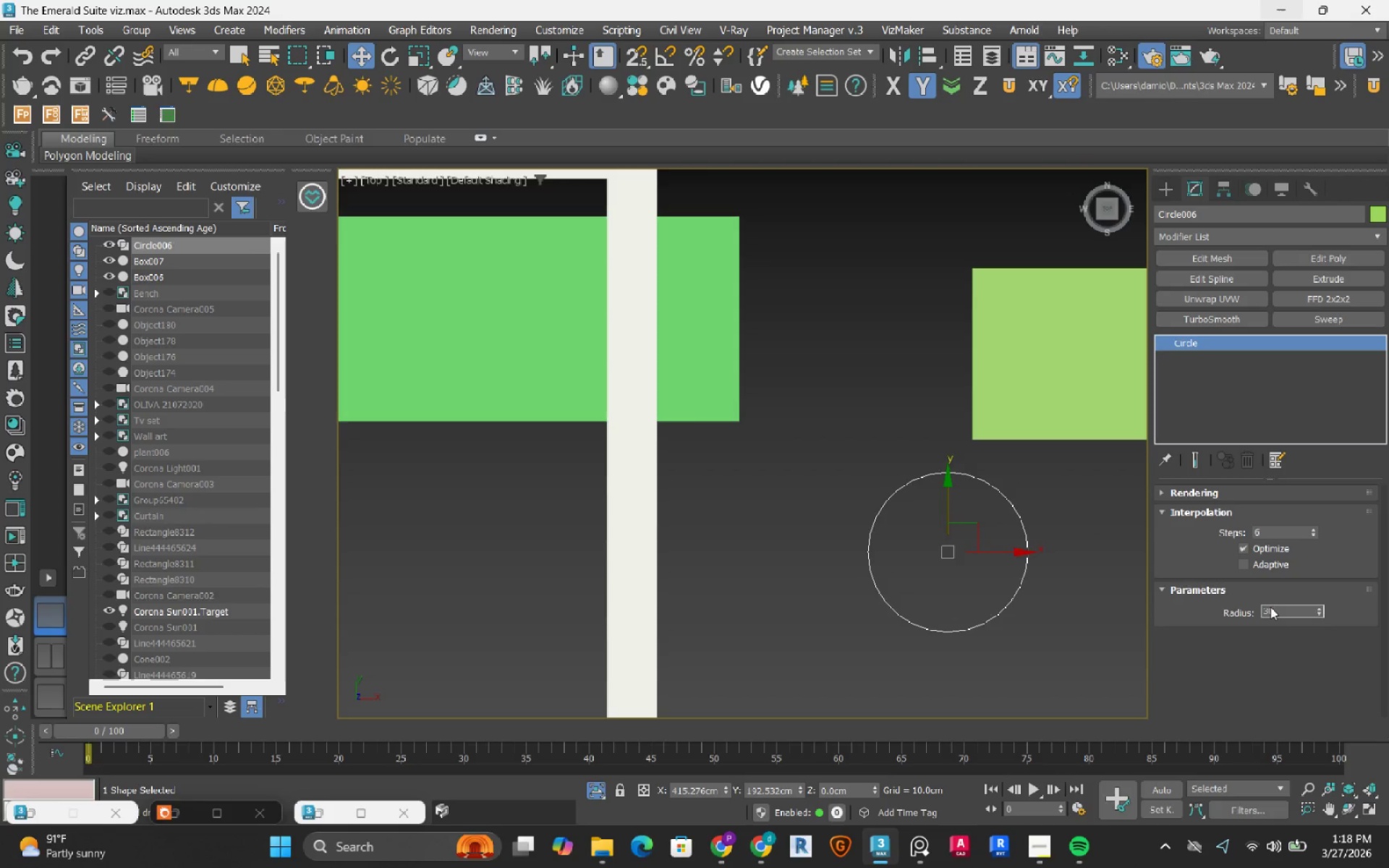 
key(NumpadEnter)
 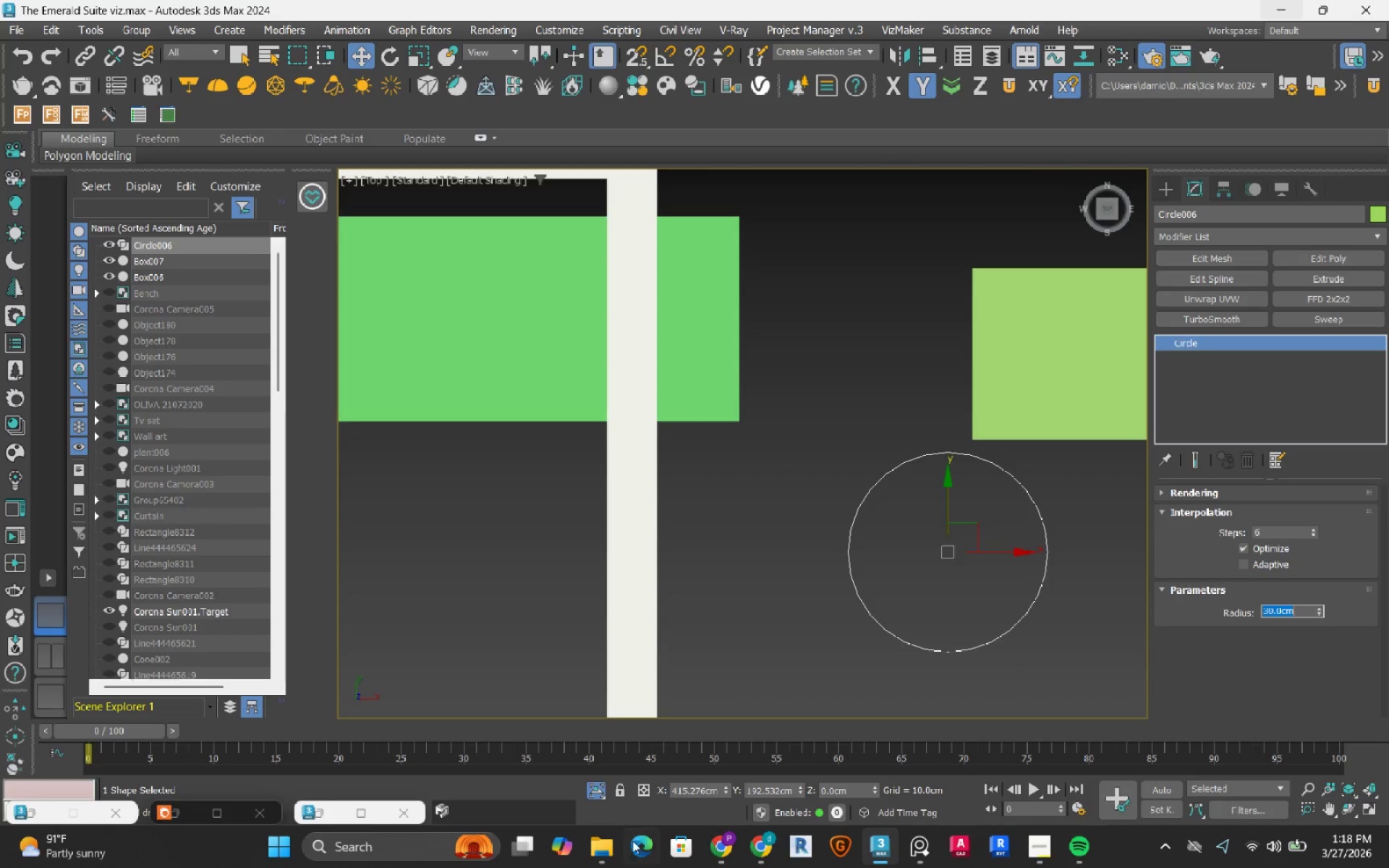 
left_click([717, 846])
 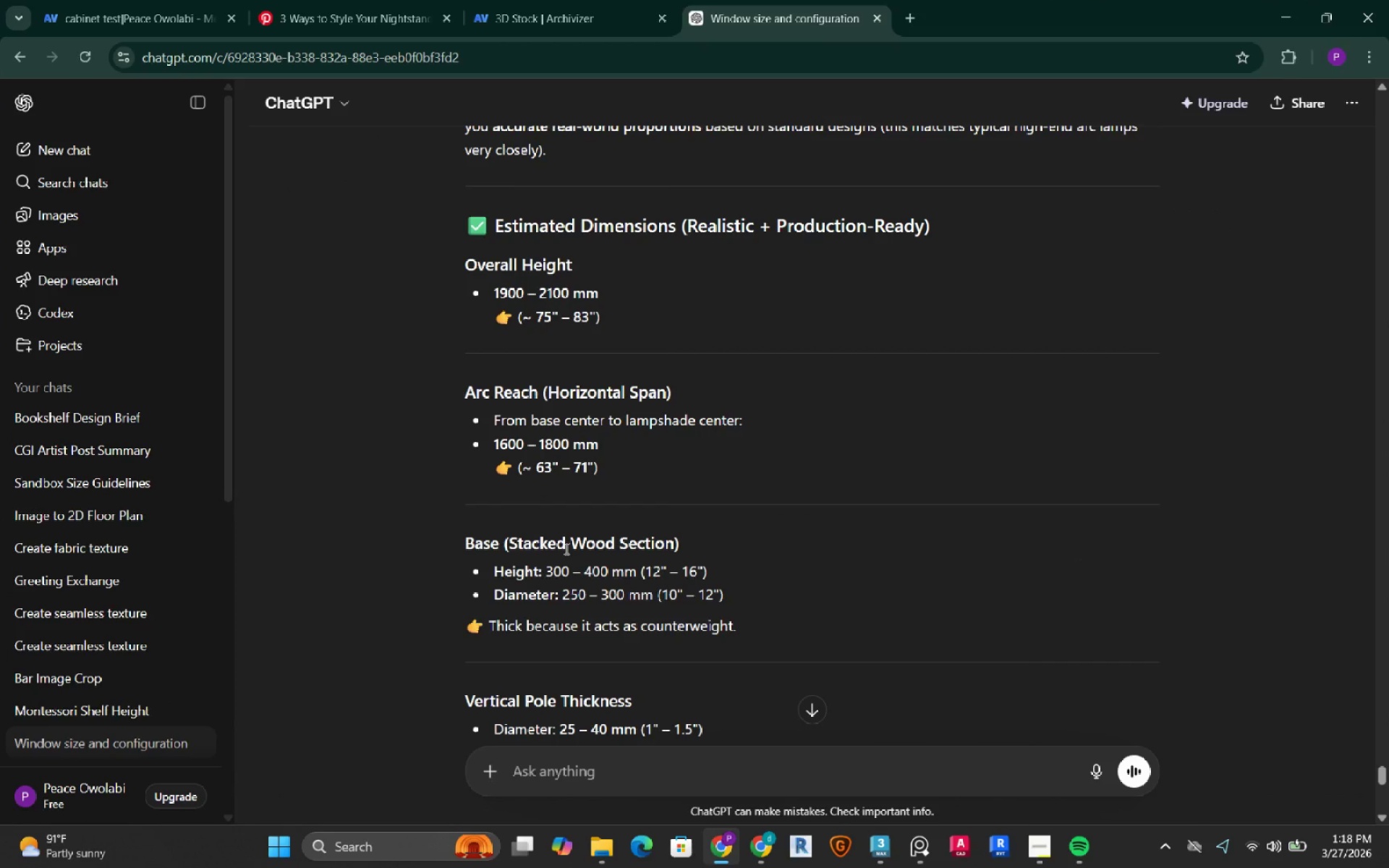 
scroll: coordinate [565, 548], scroll_direction: down, amount: 5.0
 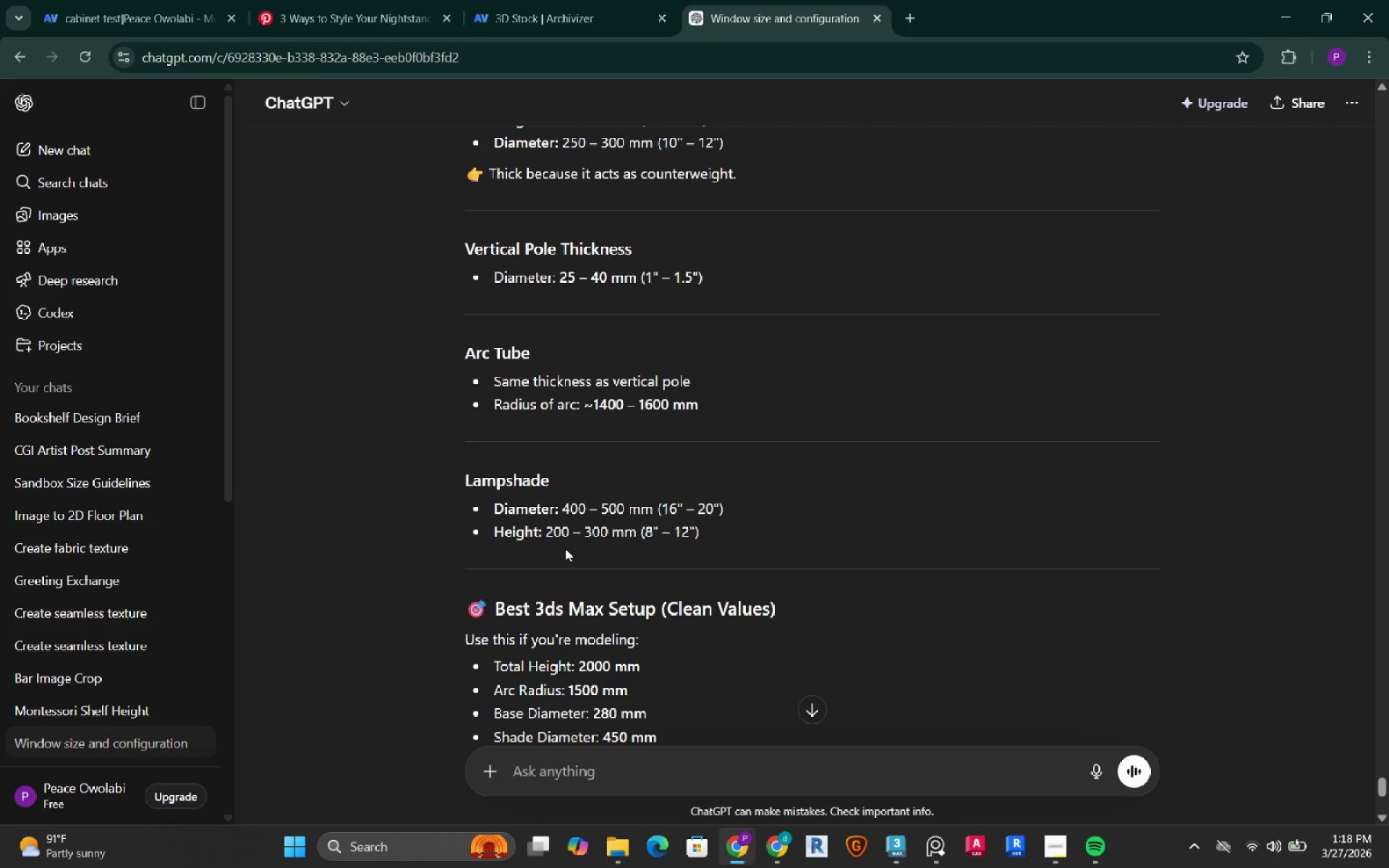 
scroll: coordinate [565, 548], scroll_direction: up, amount: 1.0
 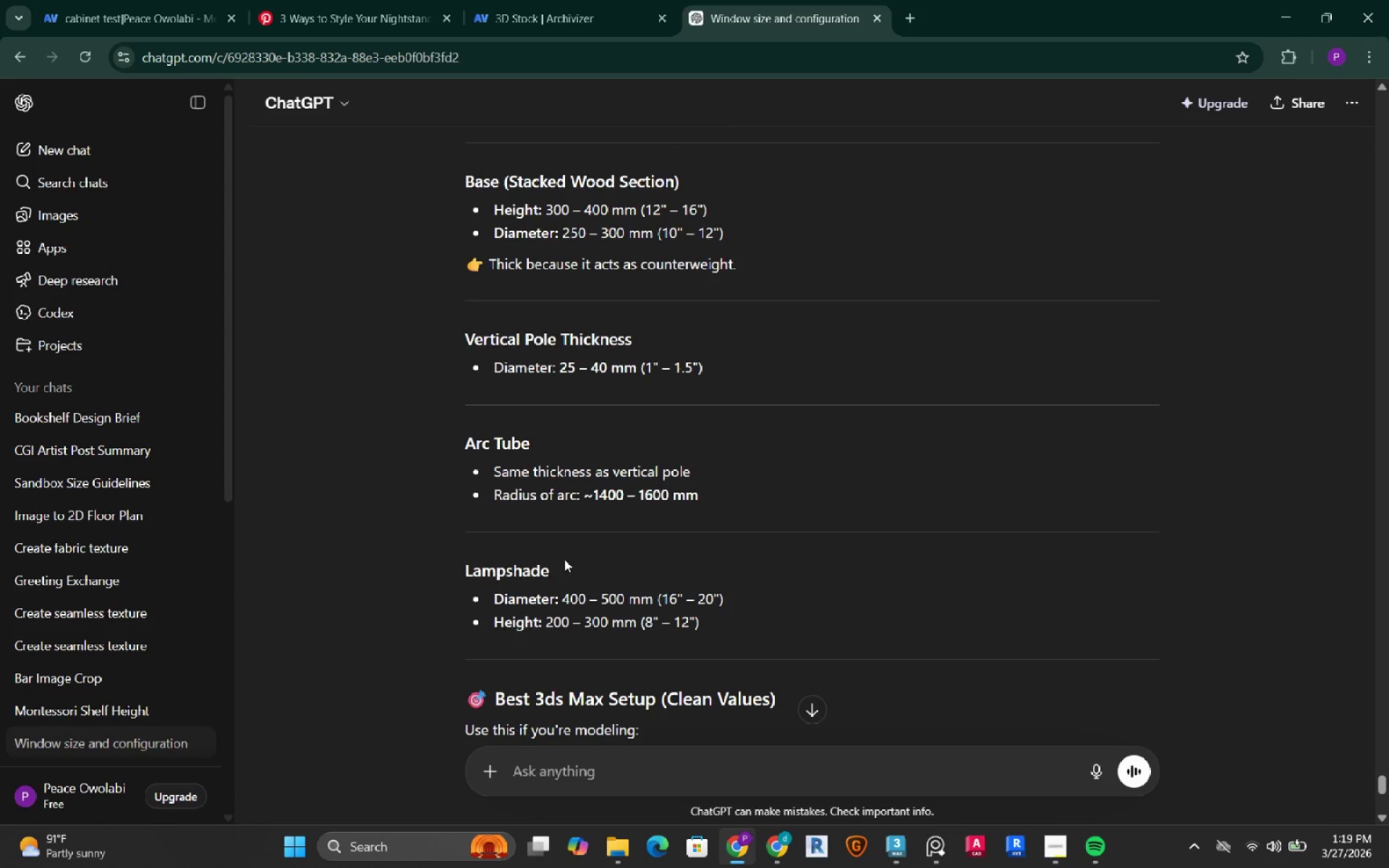 
wait(7.68)
 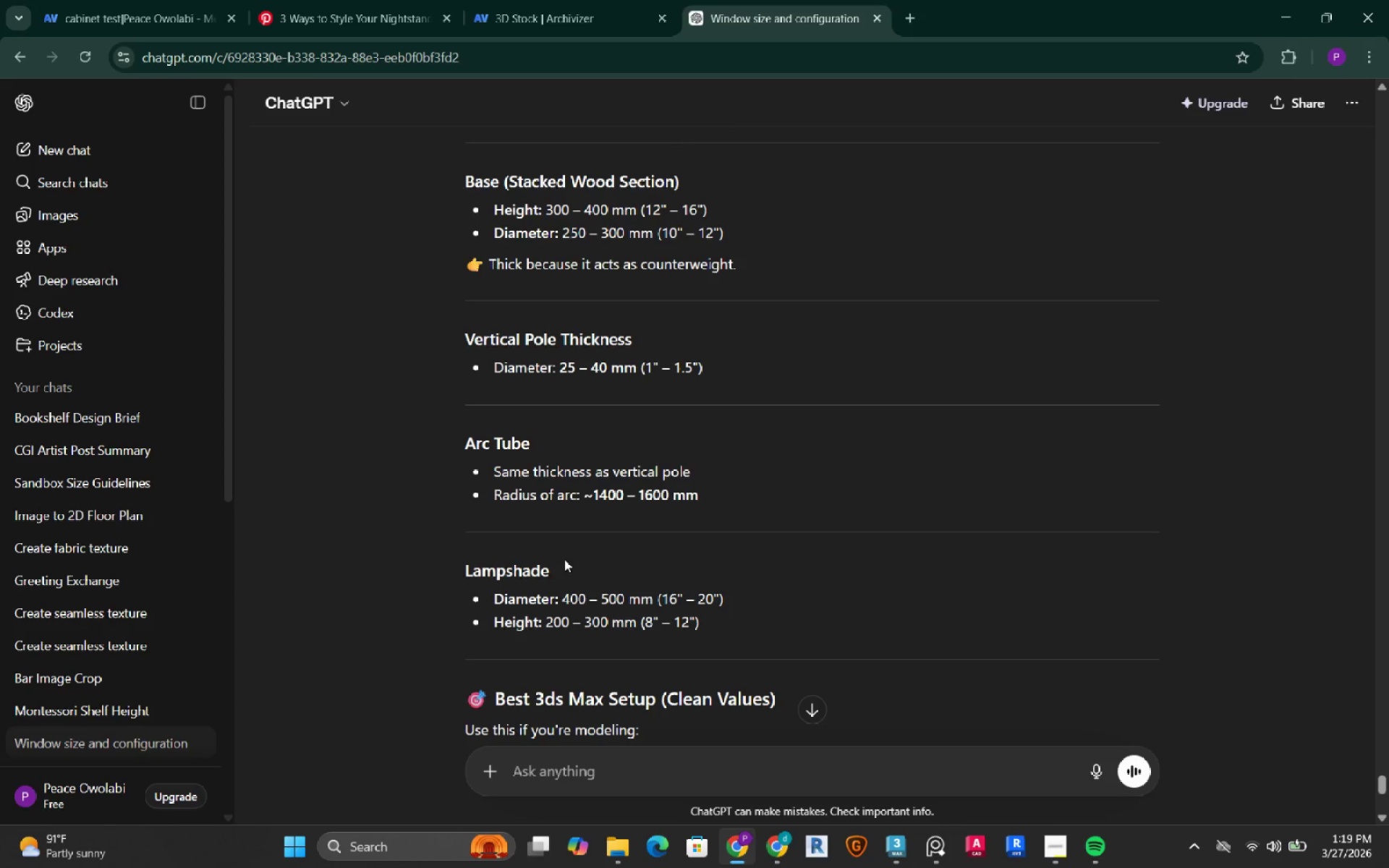 
left_click([1286, 11])
 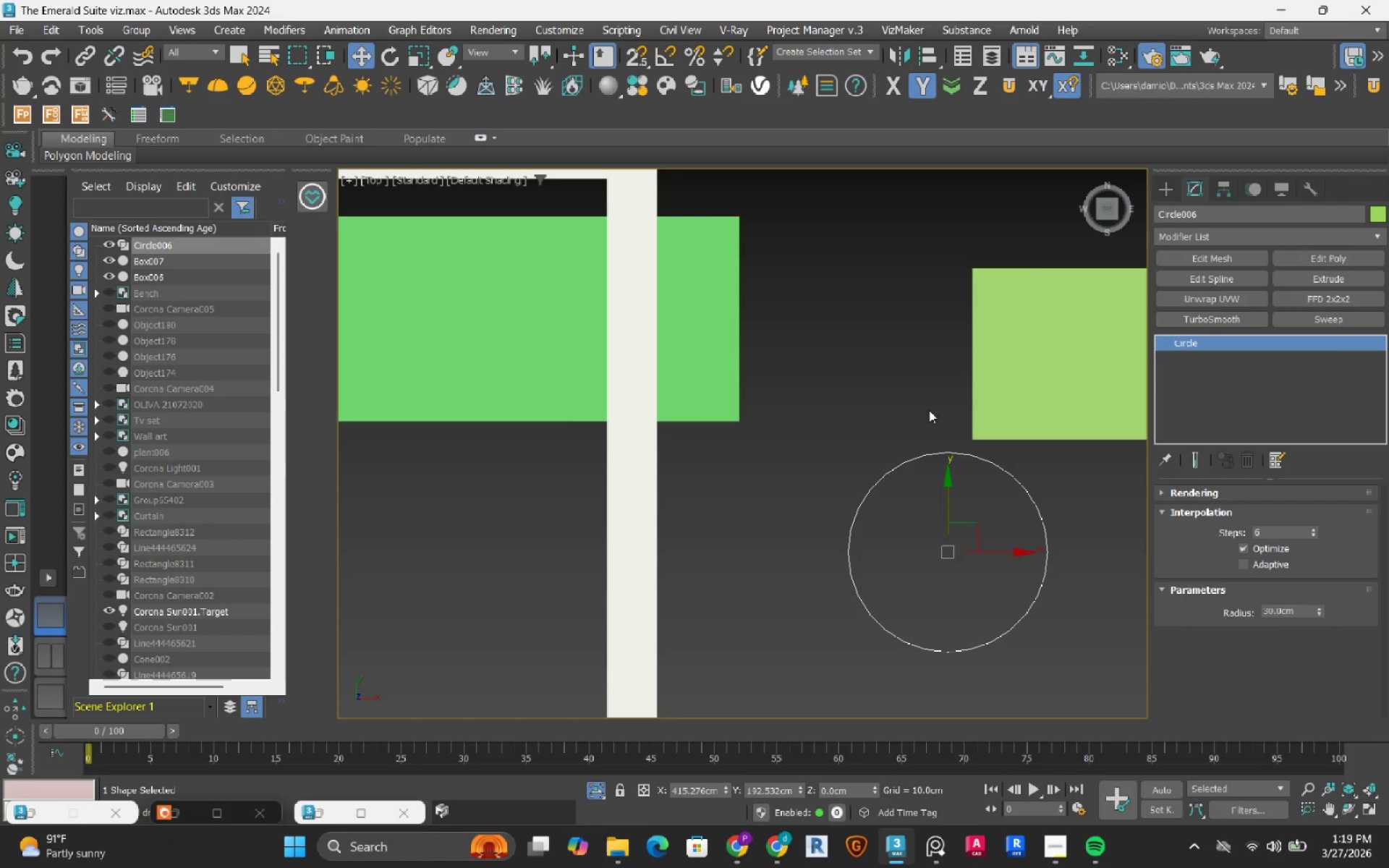 
scroll: coordinate [823, 450], scroll_direction: down, amount: 4.0
 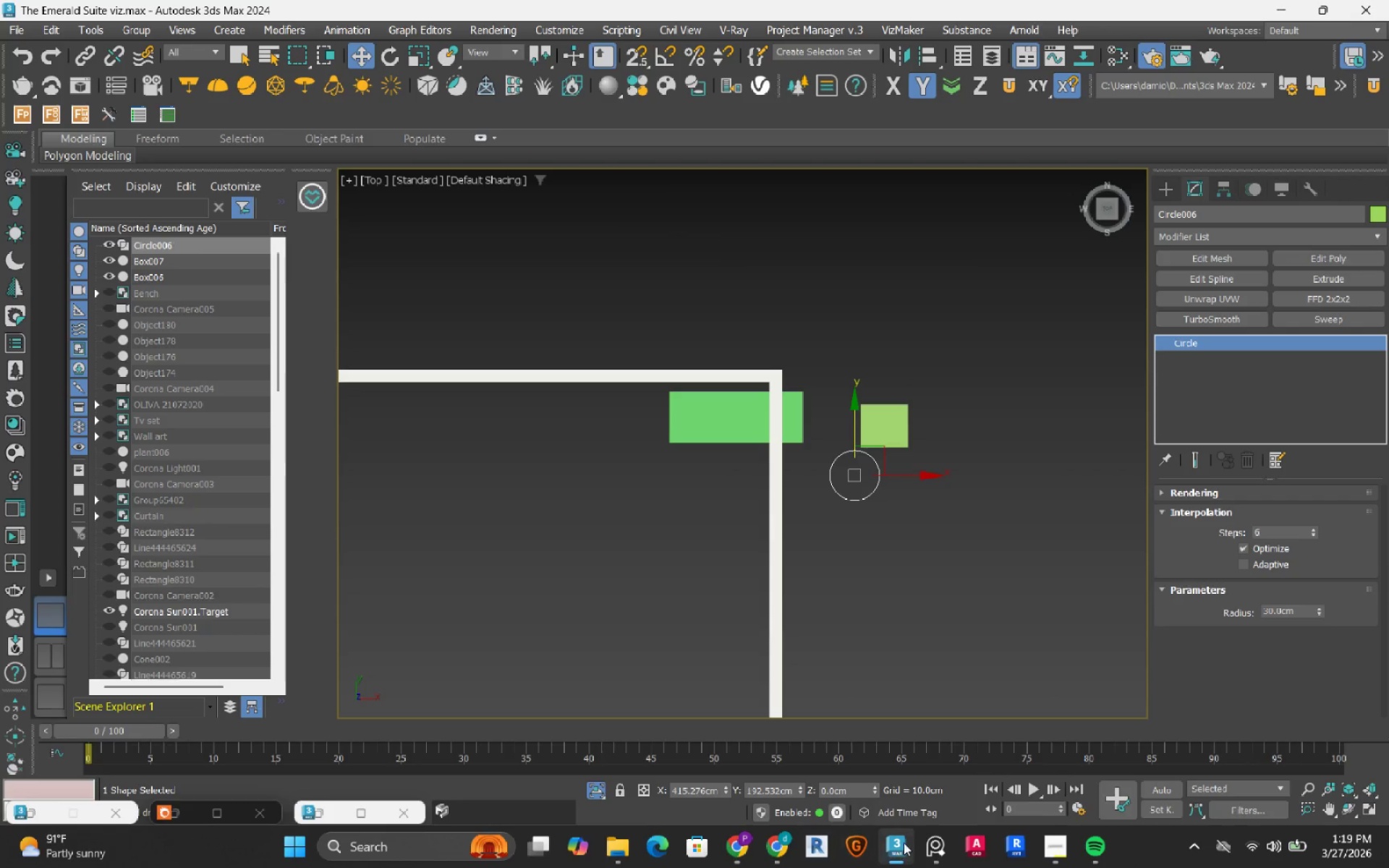 
left_click([941, 854])
 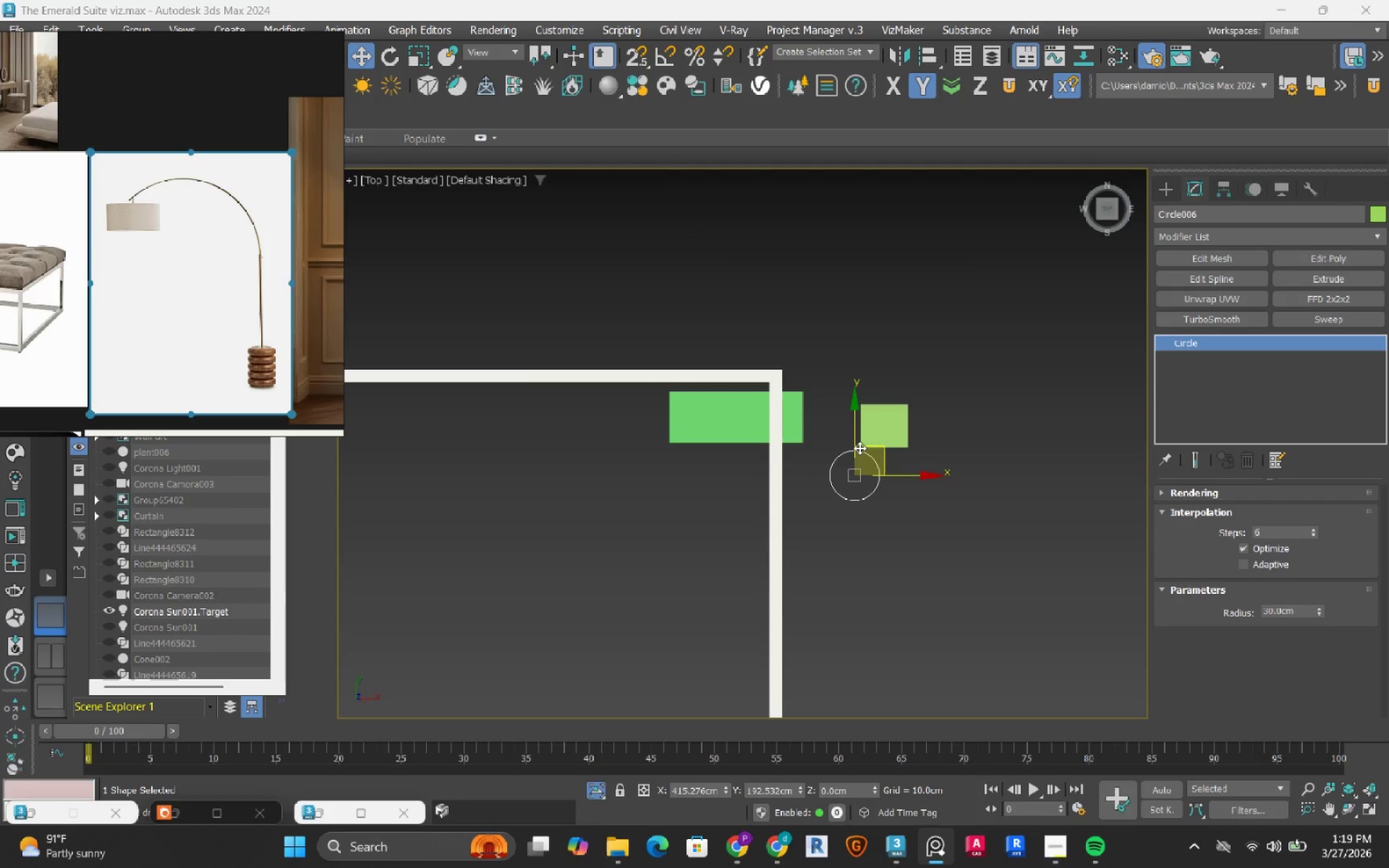 
scroll: coordinate [851, 488], scroll_direction: up, amount: 2.0
 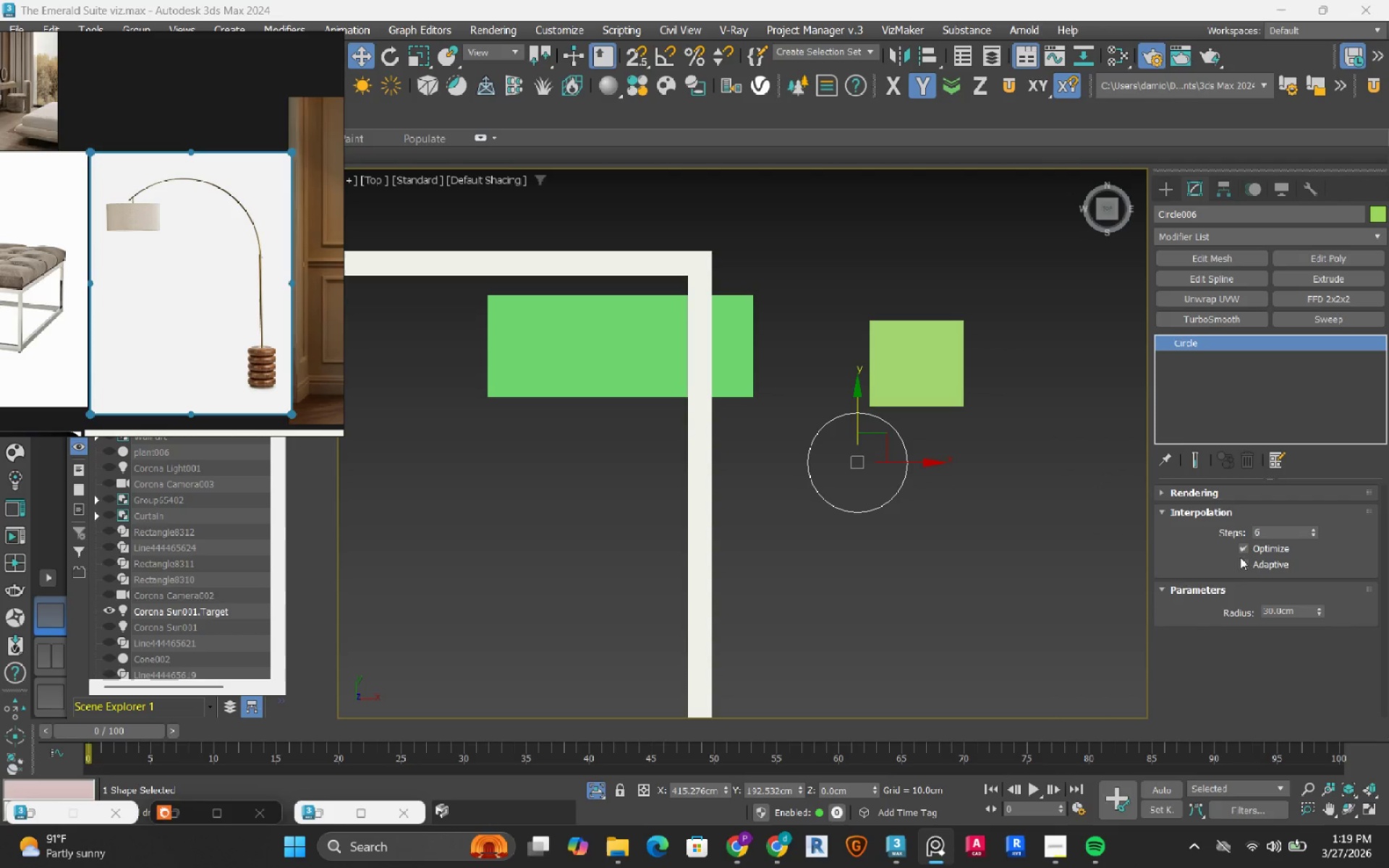 
double_click([1280, 614])
 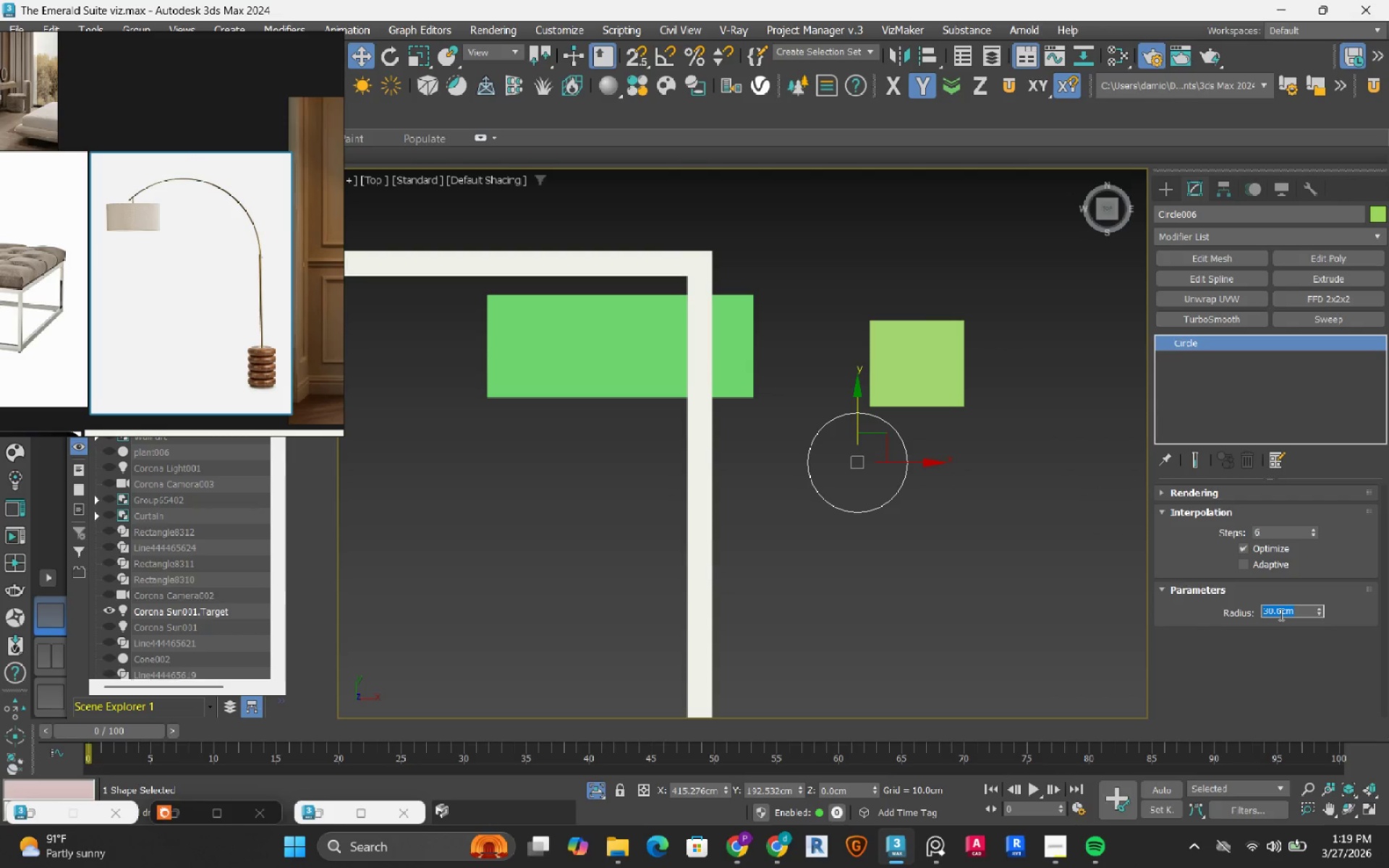 
key(Numpad2)
 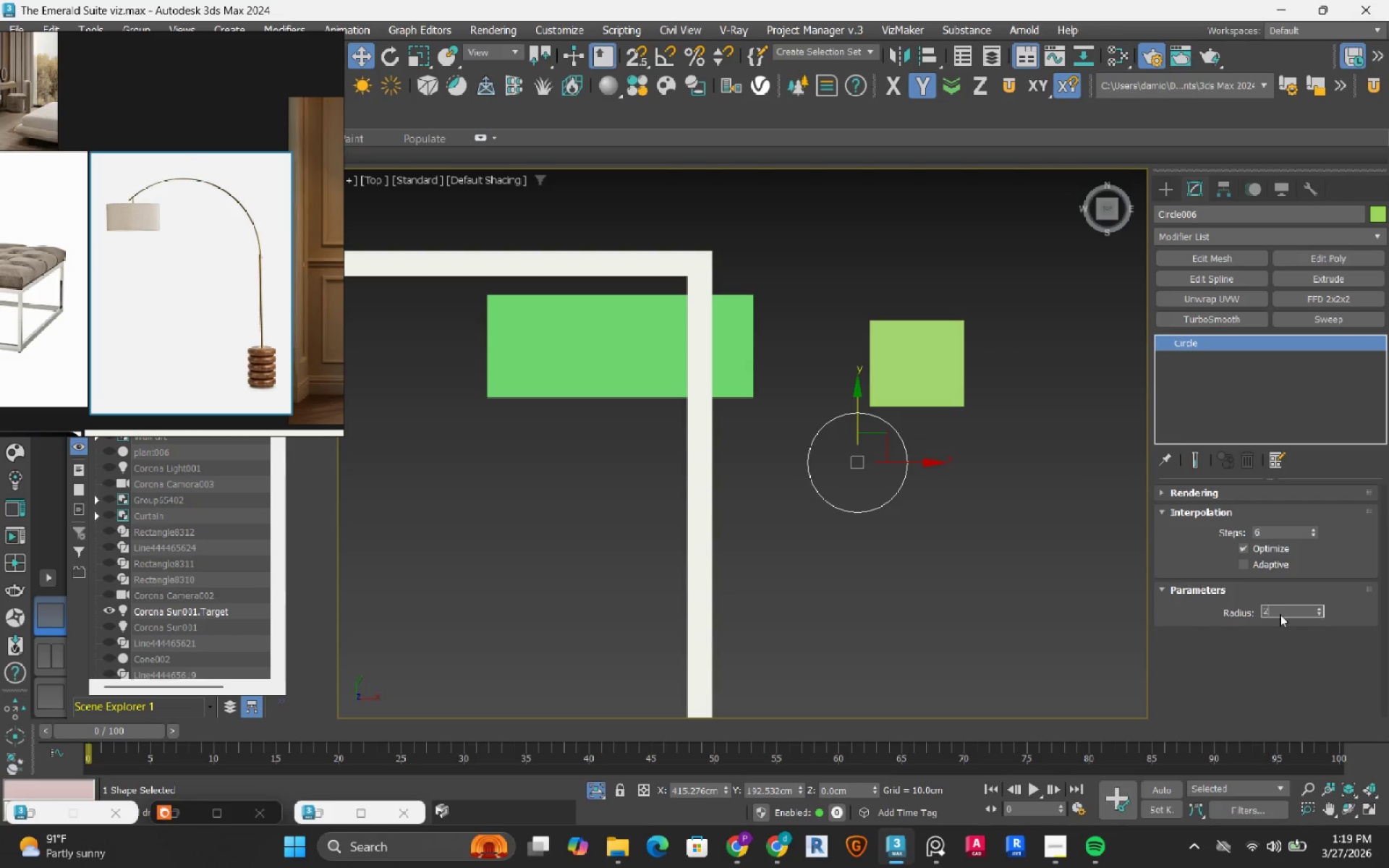 
key(Numpad5)
 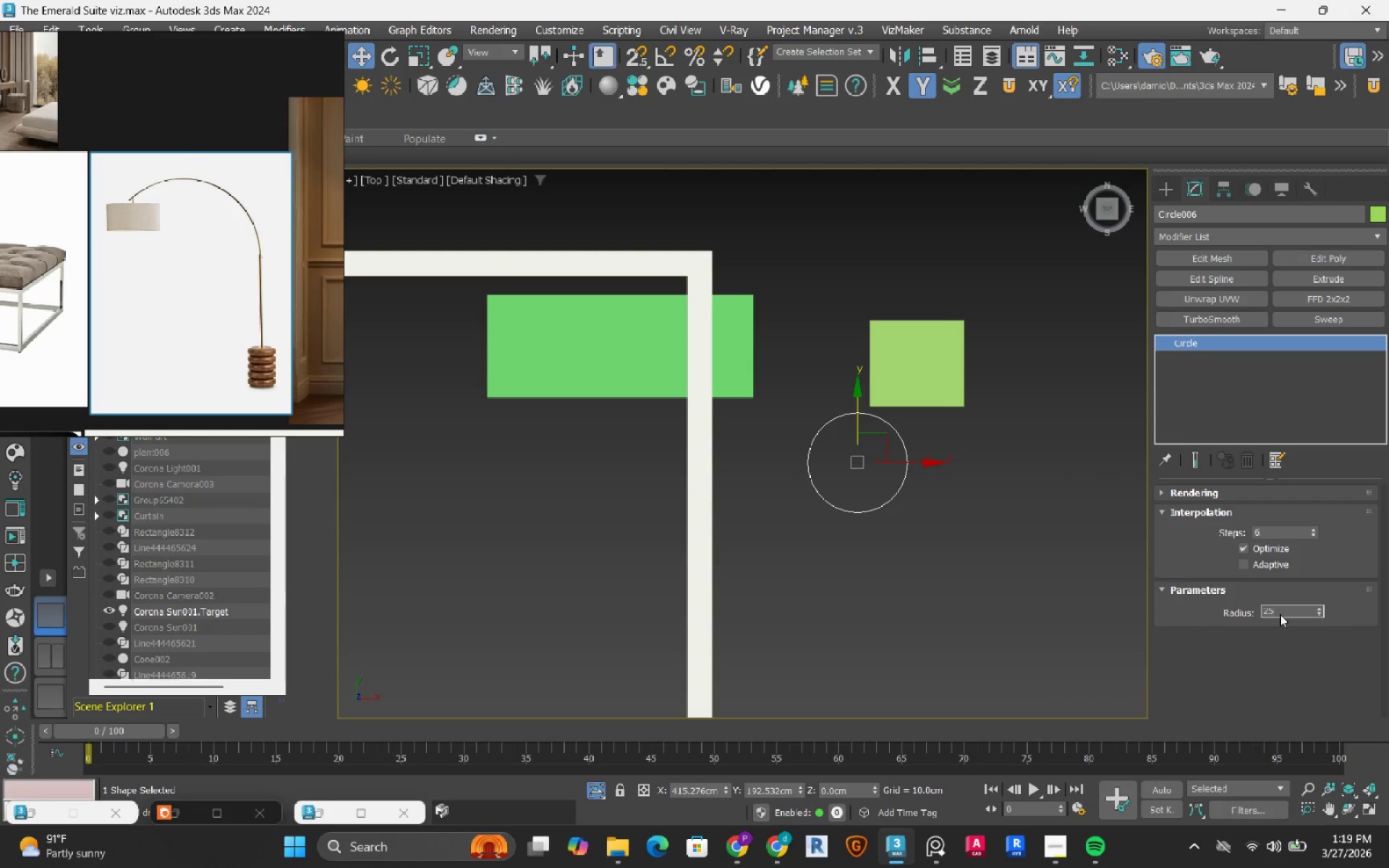 
key(NumpadEnter)
 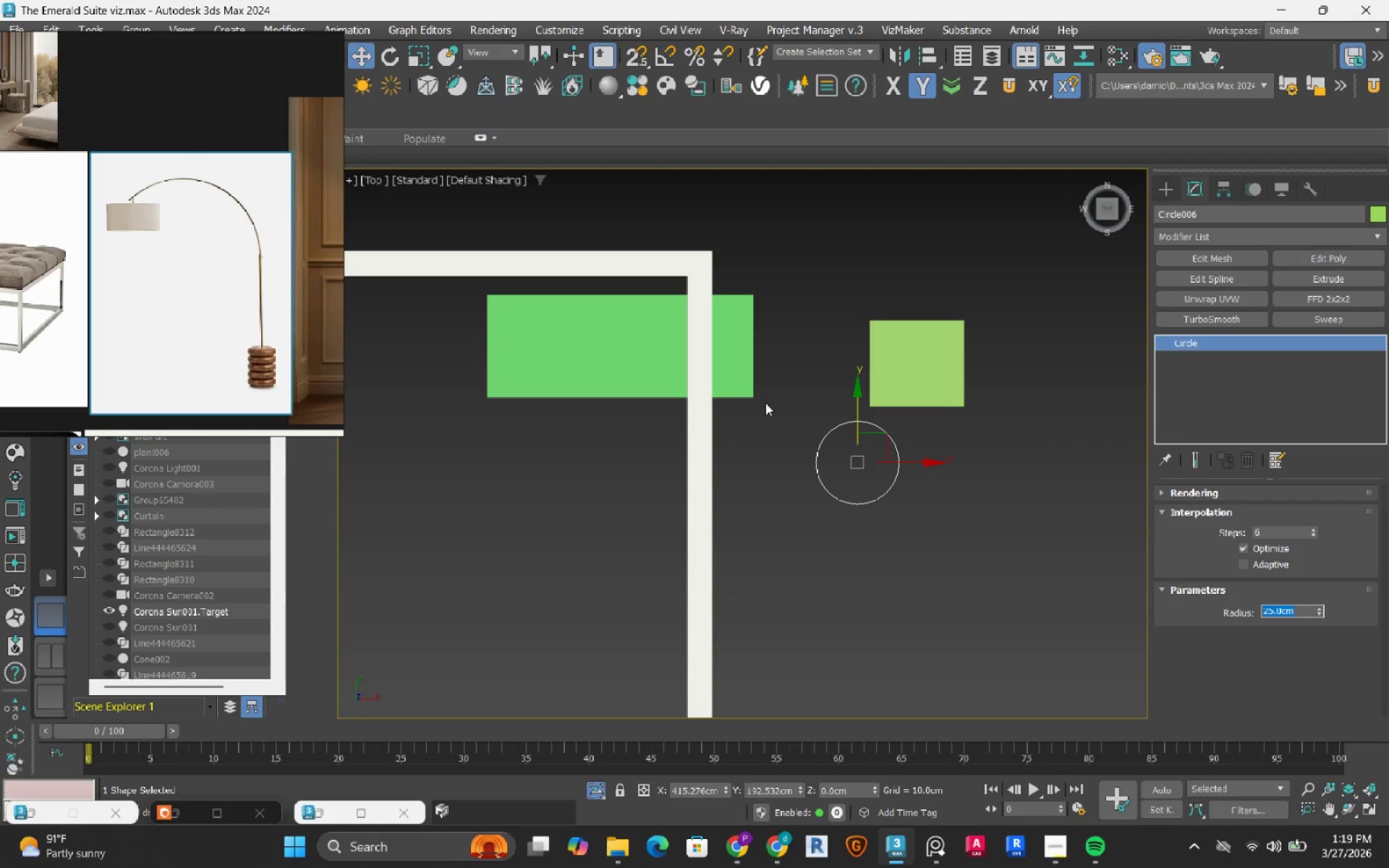 
wait(8.05)
 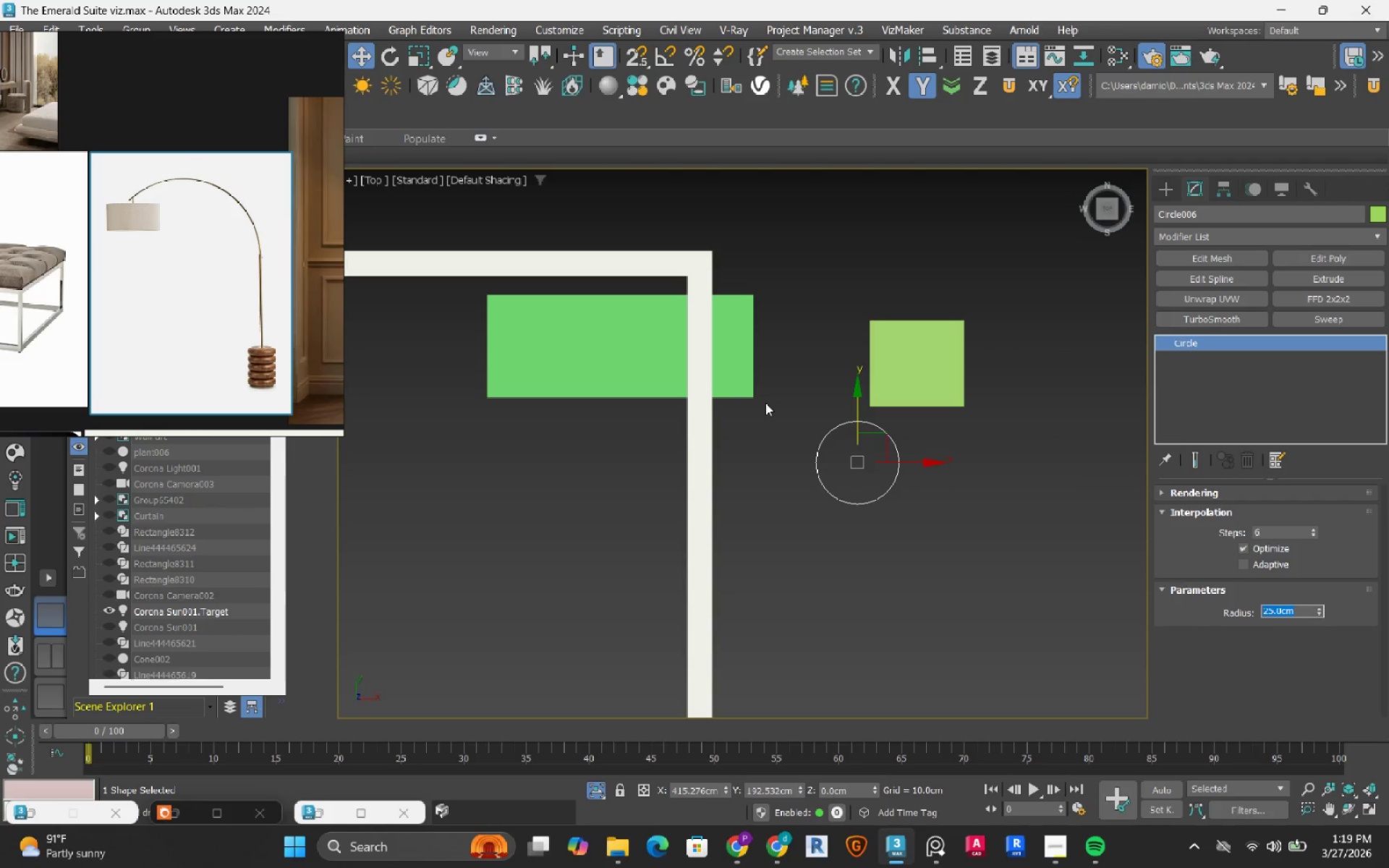 
key(S)
 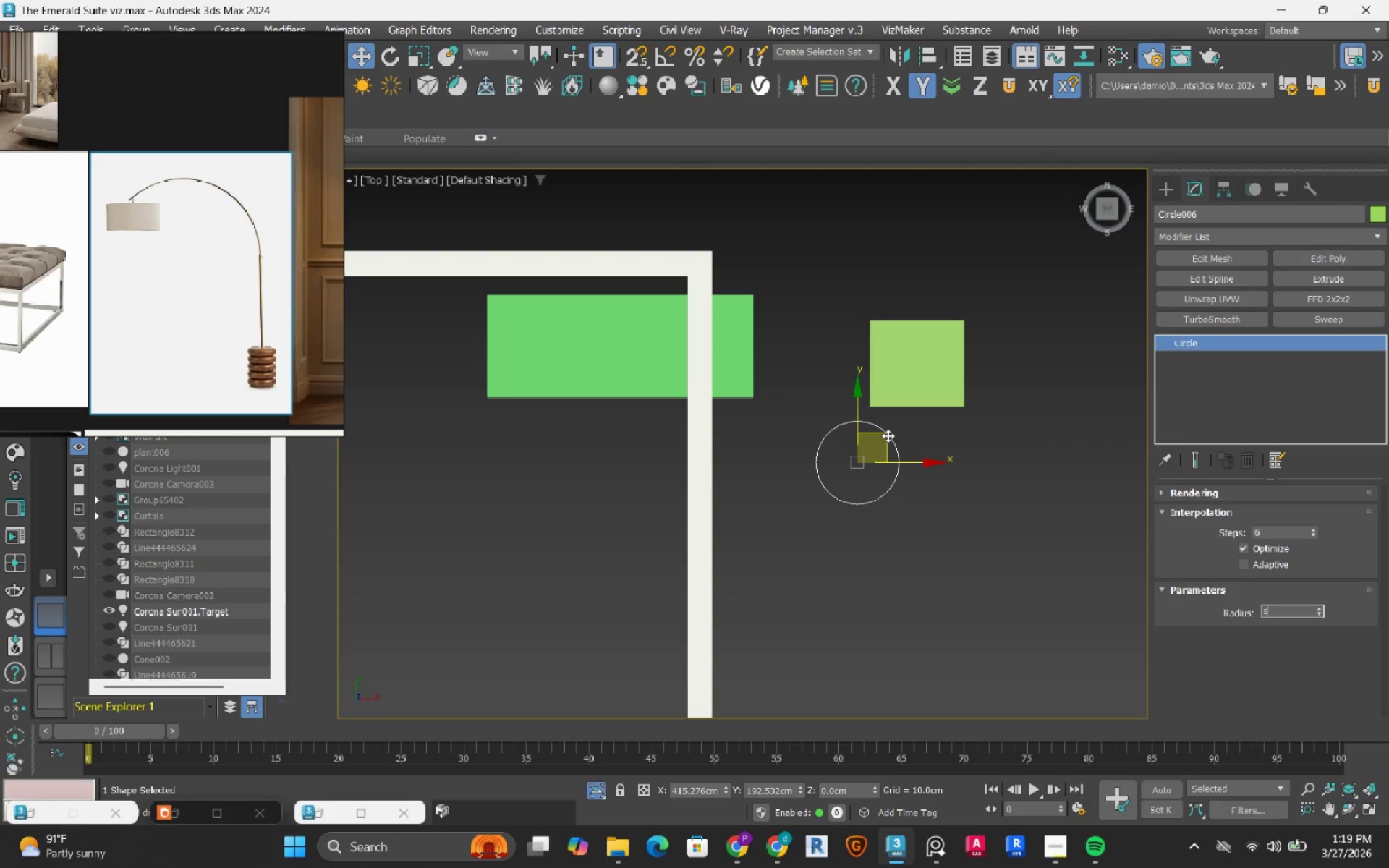 
left_click_drag(start_coordinate=[886, 436], to_coordinate=[805, 315])
 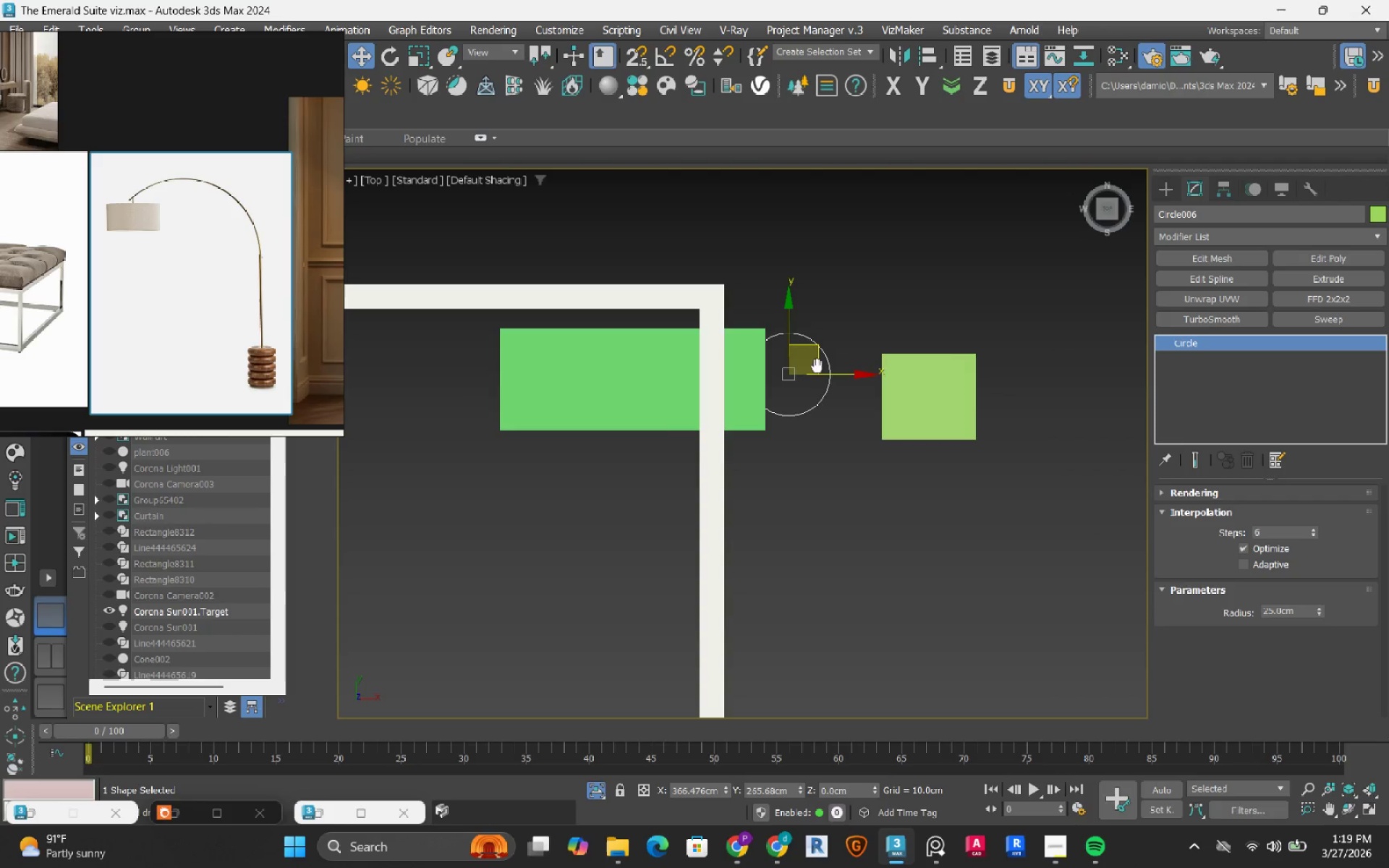 
type(sa)
 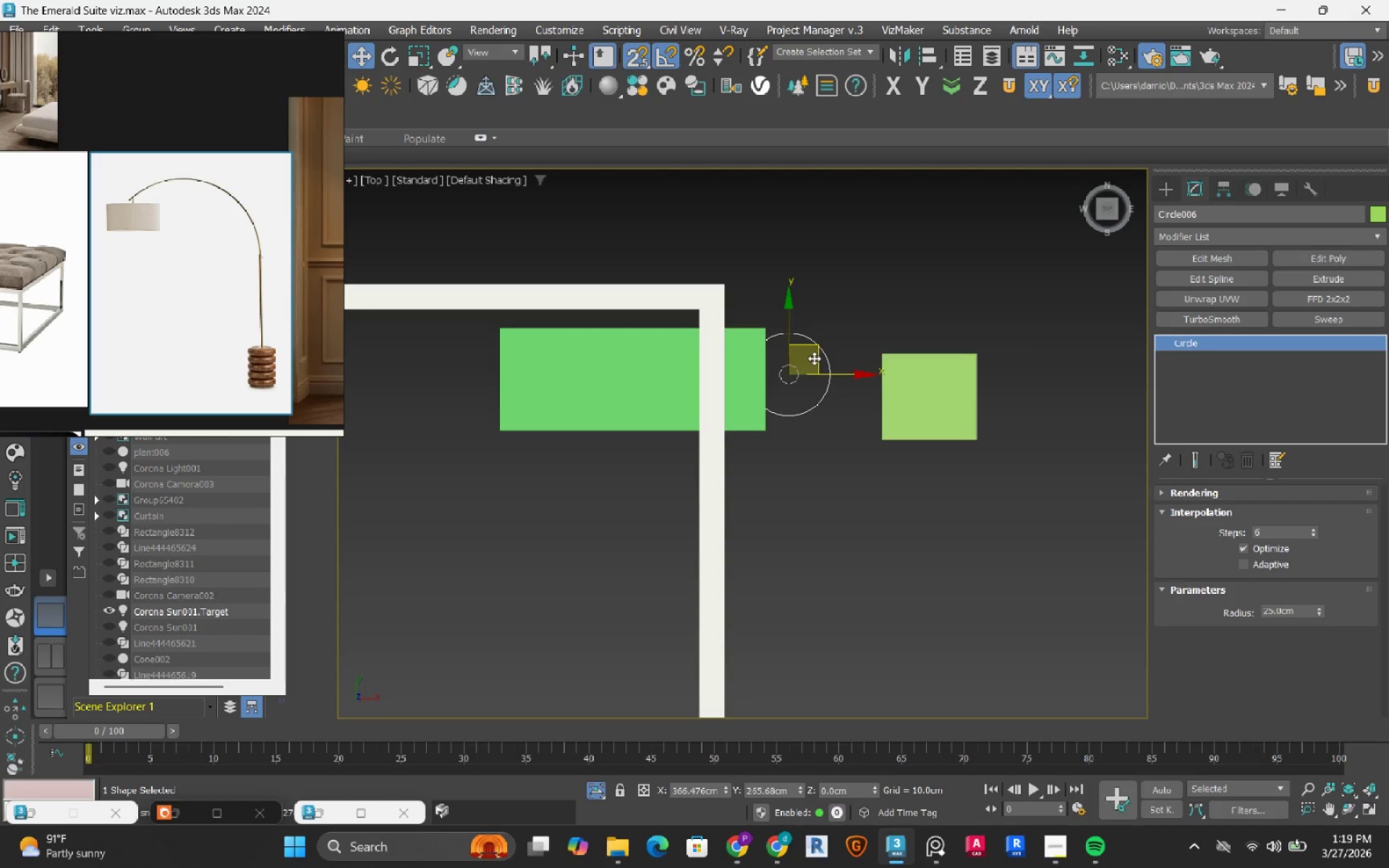 
left_click_drag(start_coordinate=[816, 355], to_coordinate=[778, 376])
 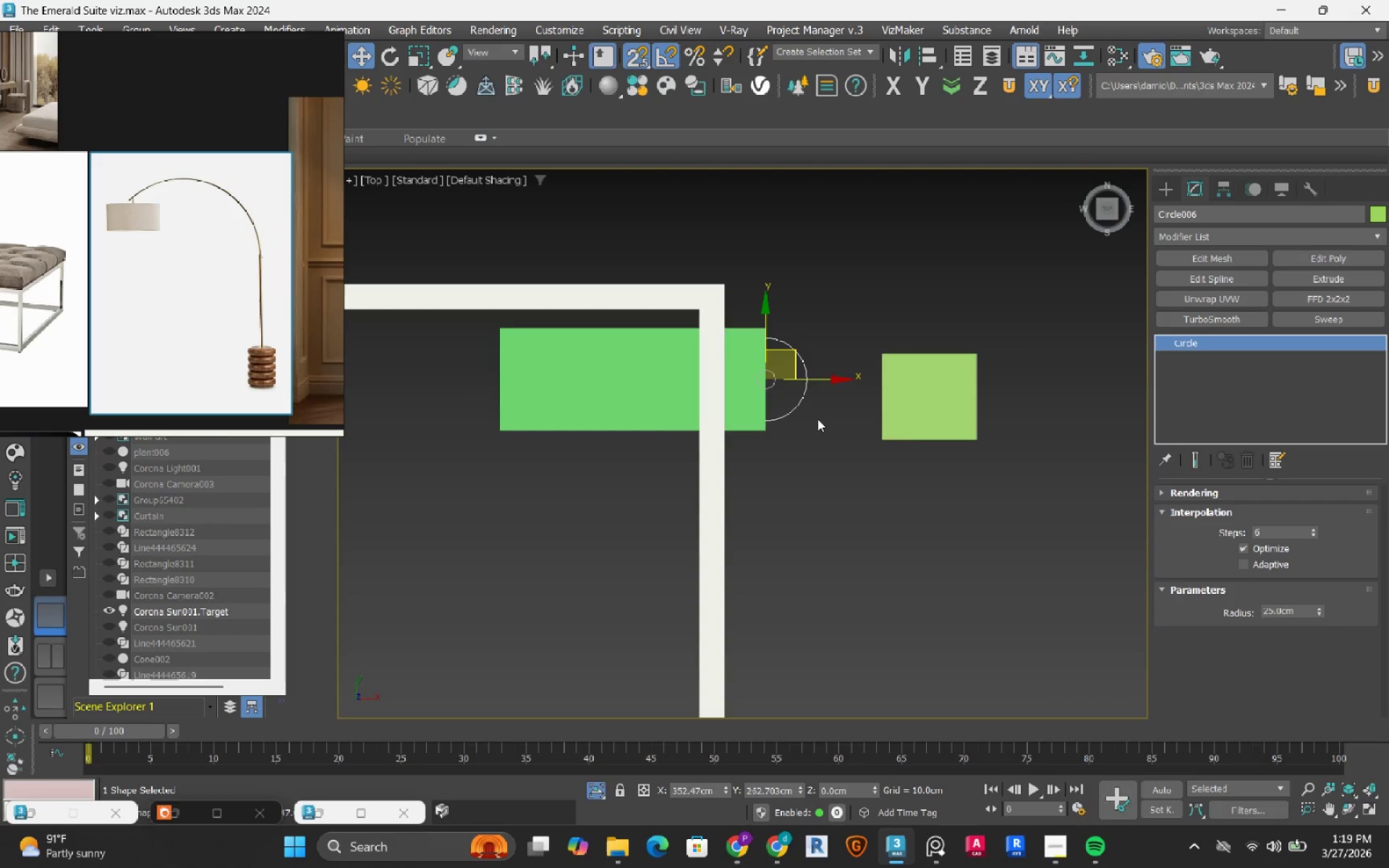 
key(S)
 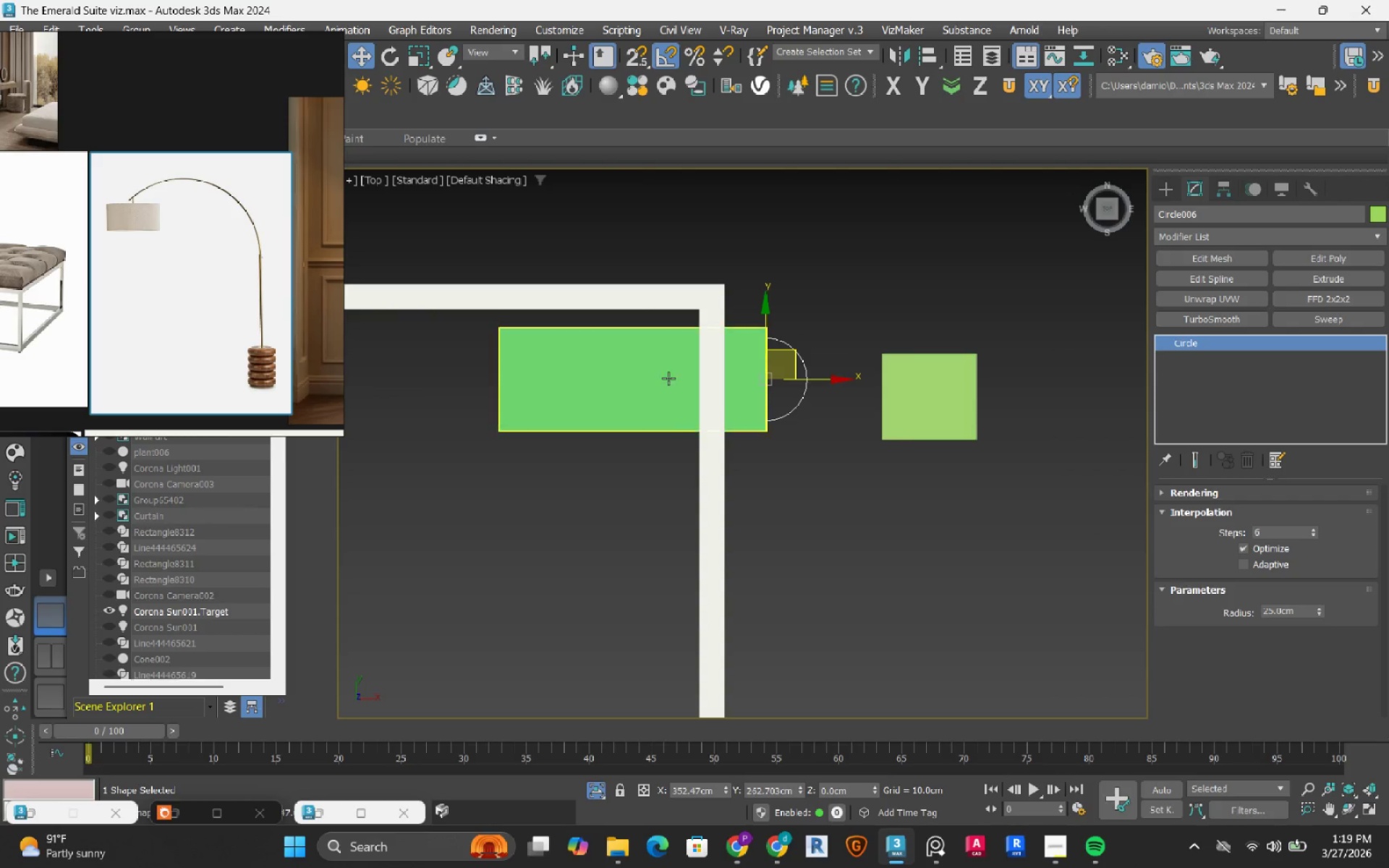 
hold_key(key=ControlLeft, duration=1.39)
left_click([661, 377])
 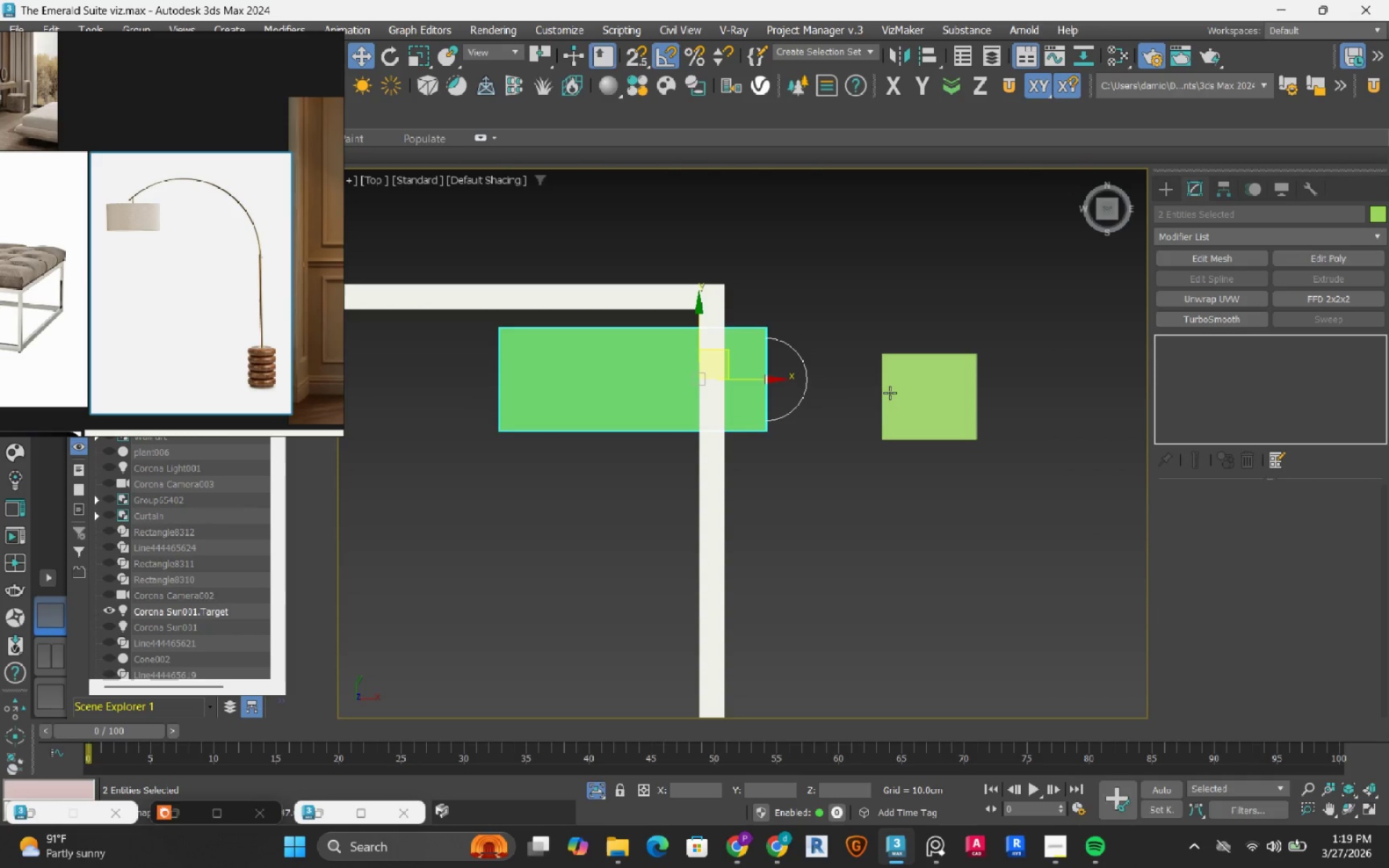 
left_click([920, 404])
 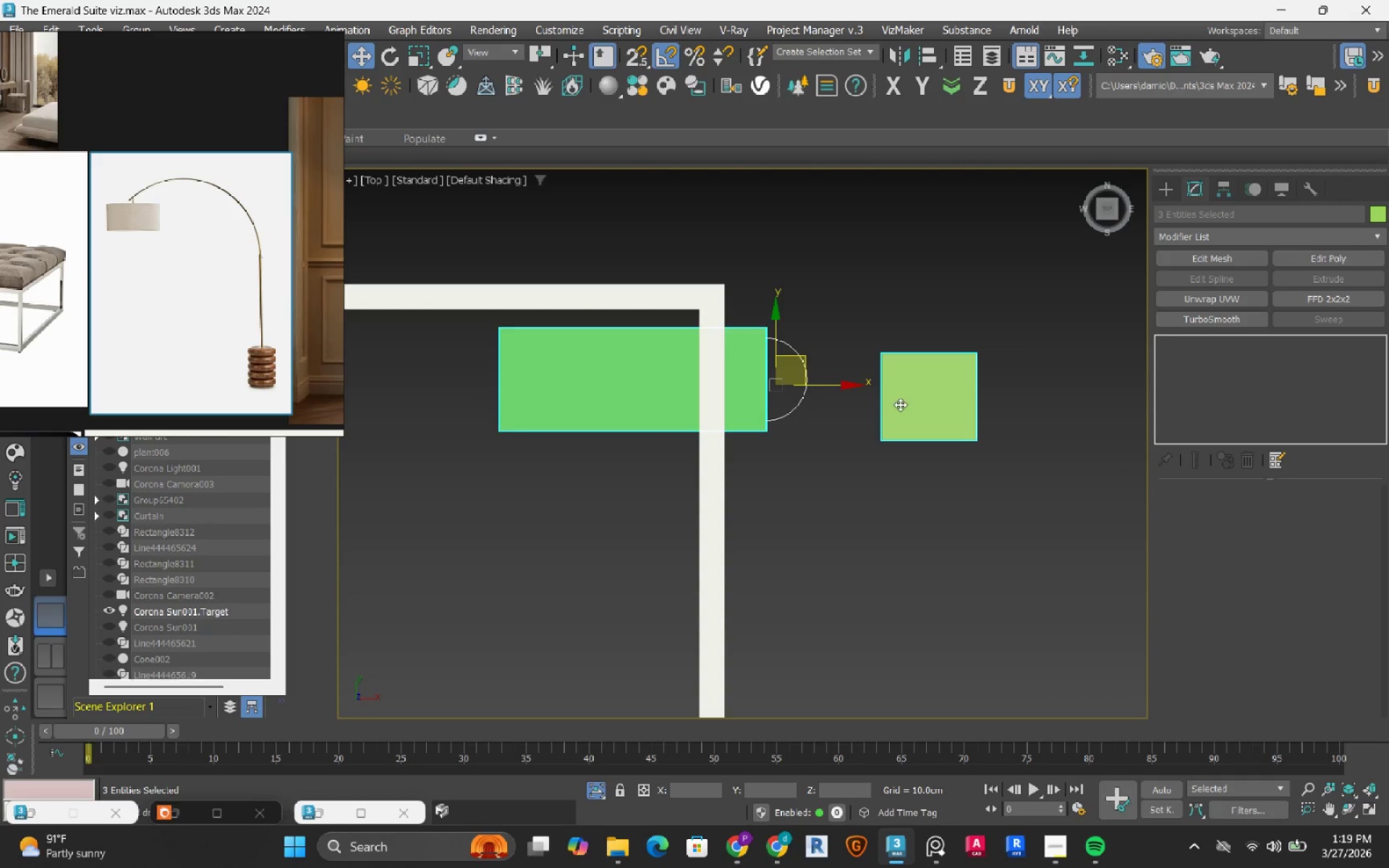 
scroll: coordinate [897, 404], scroll_direction: down, amount: 1.0
 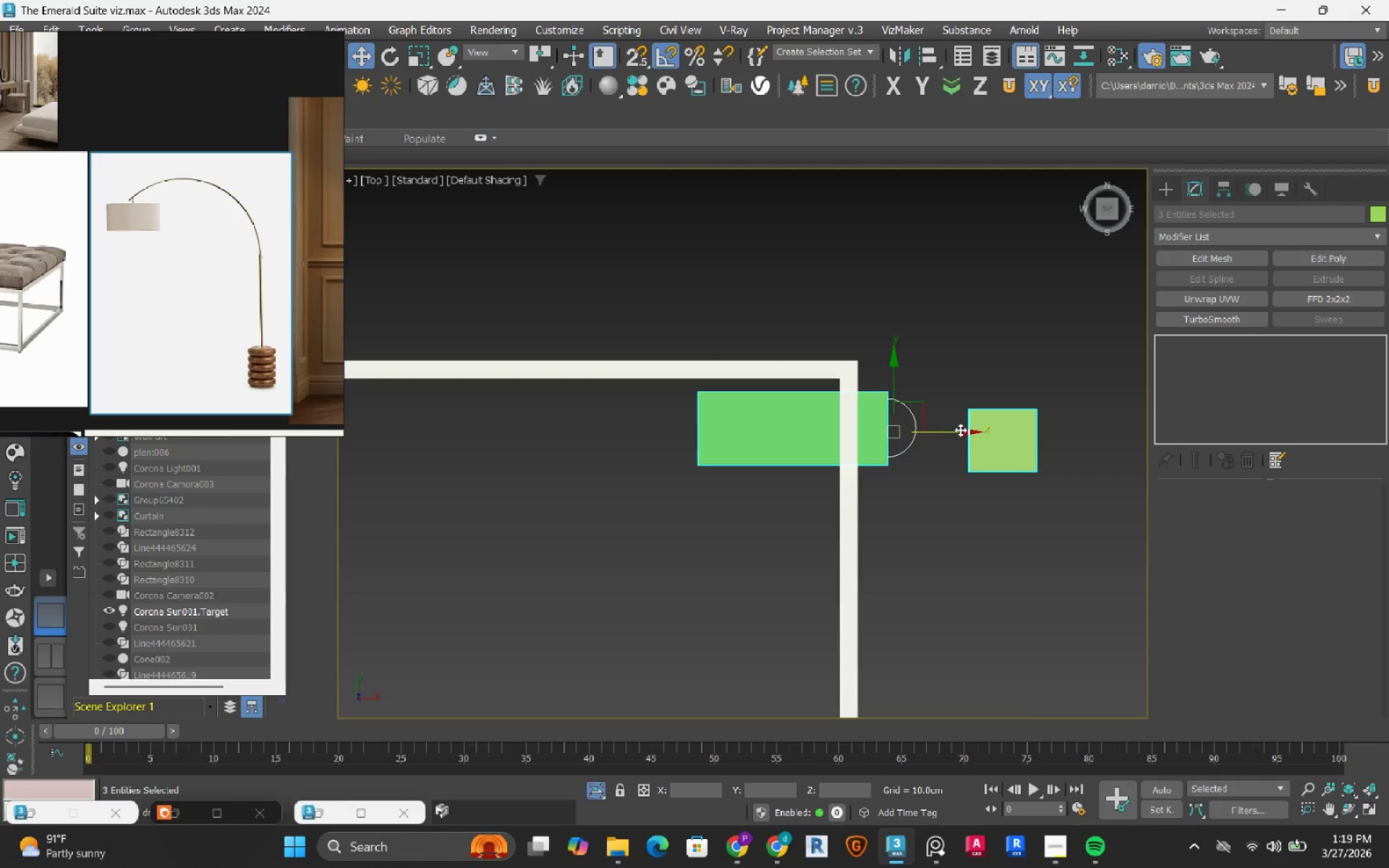 
left_click_drag(start_coordinate=[951, 430], to_coordinate=[859, 441])
 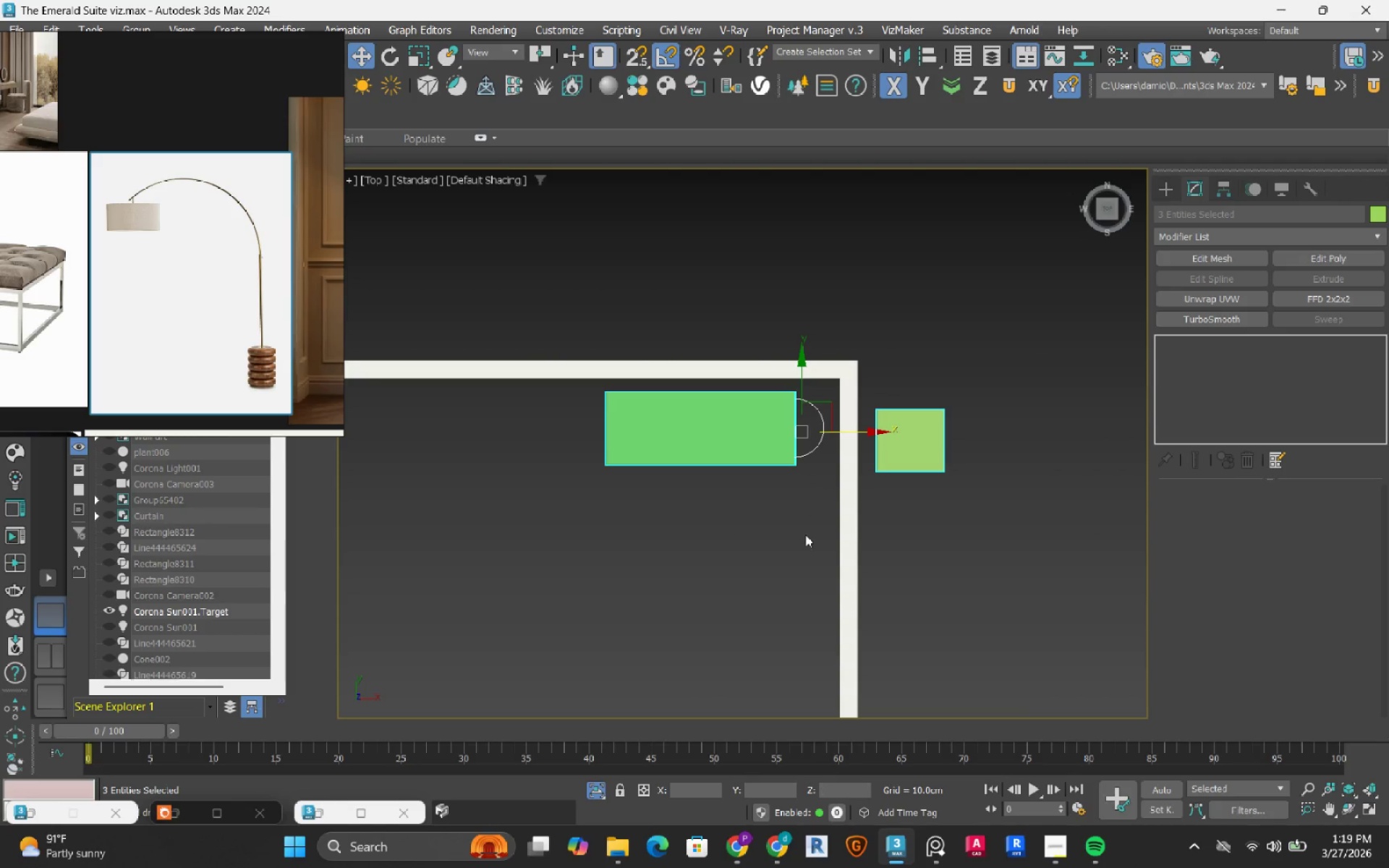 
left_click([807, 535])
 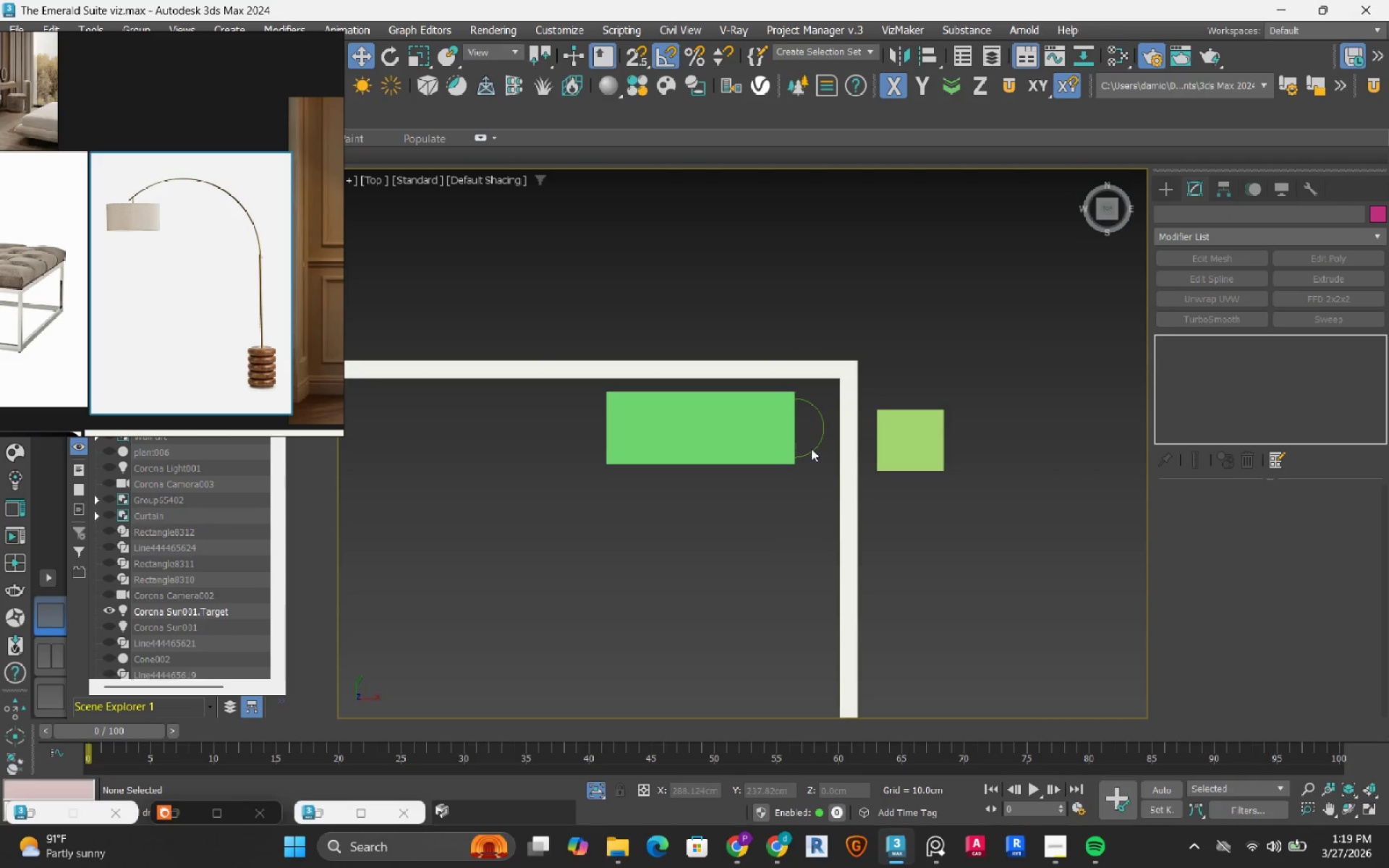 
scroll: coordinate [806, 441], scroll_direction: up, amount: 2.0
 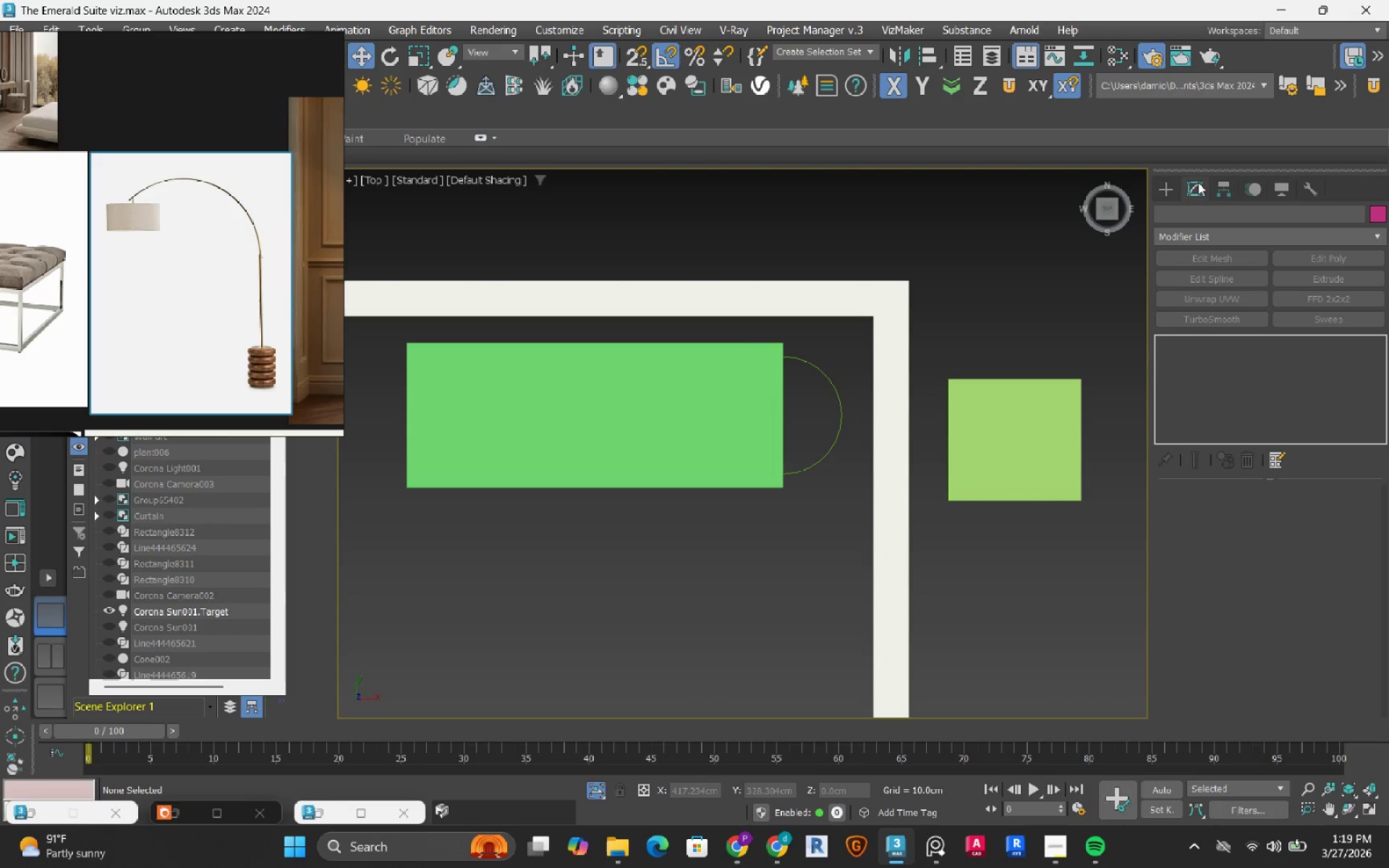 
left_click([1165, 190])
 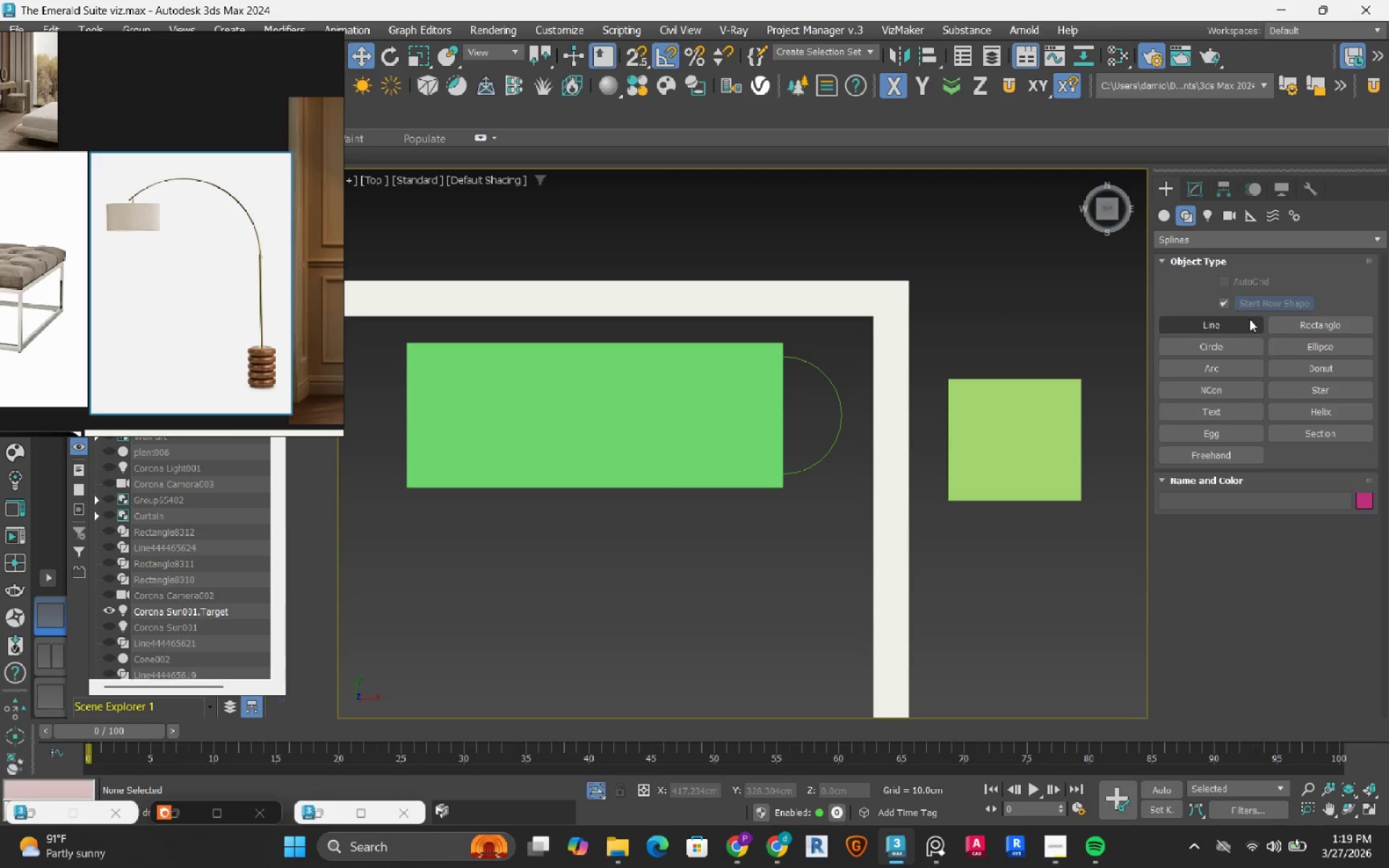 
scroll: coordinate [776, 324], scroll_direction: down, amount: 1.0
 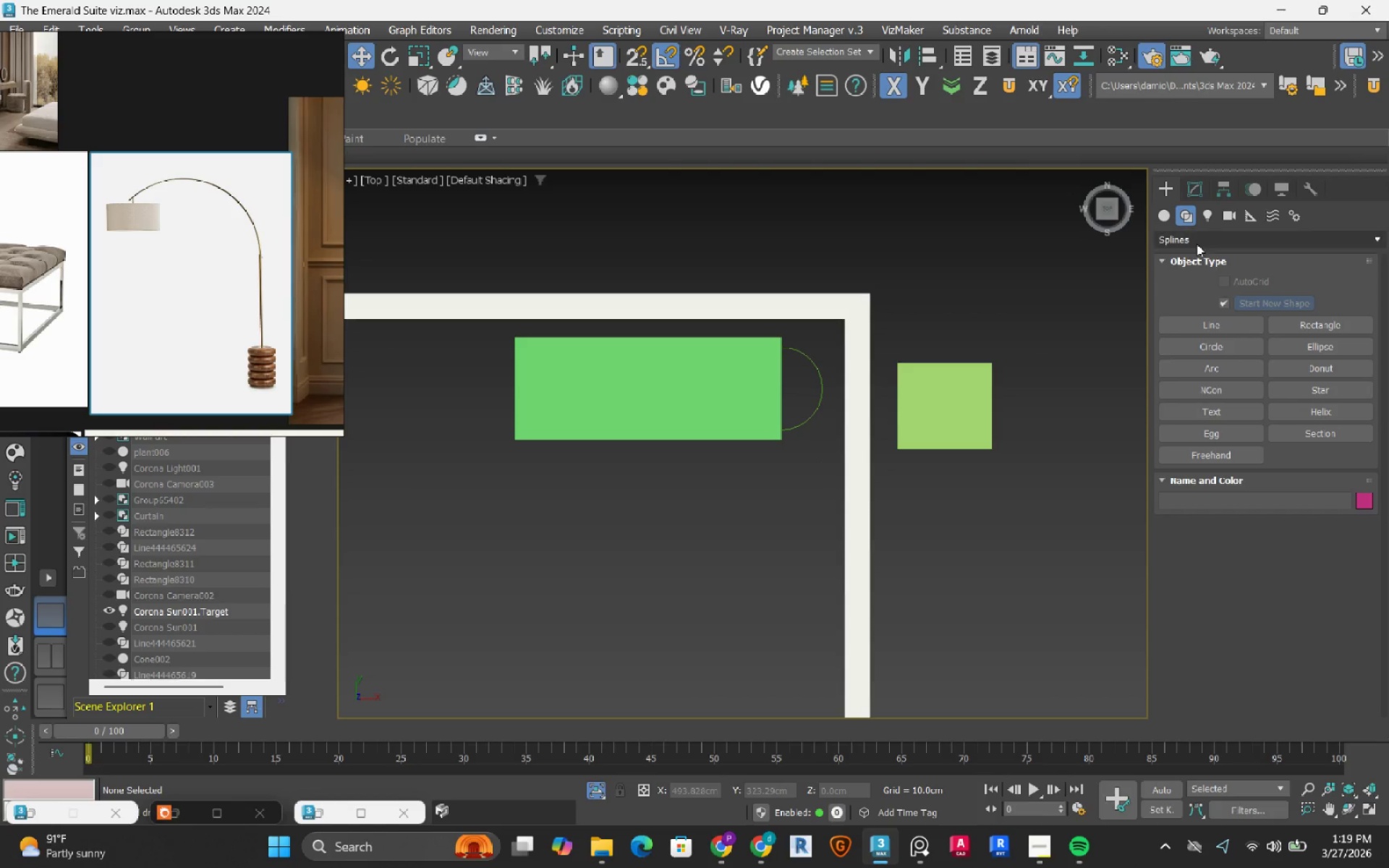 
left_click([1164, 221])
 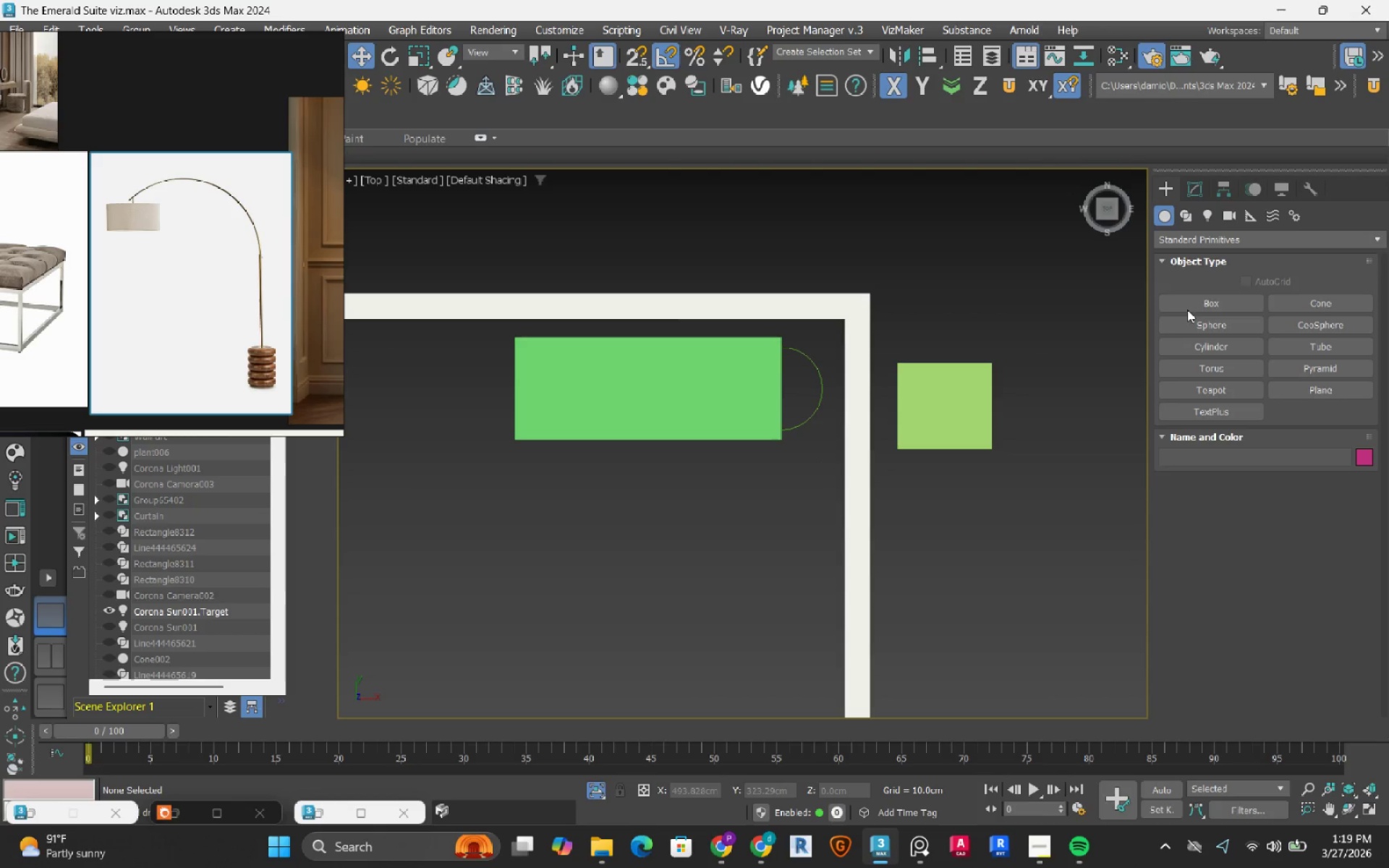 
left_click([1193, 303])
 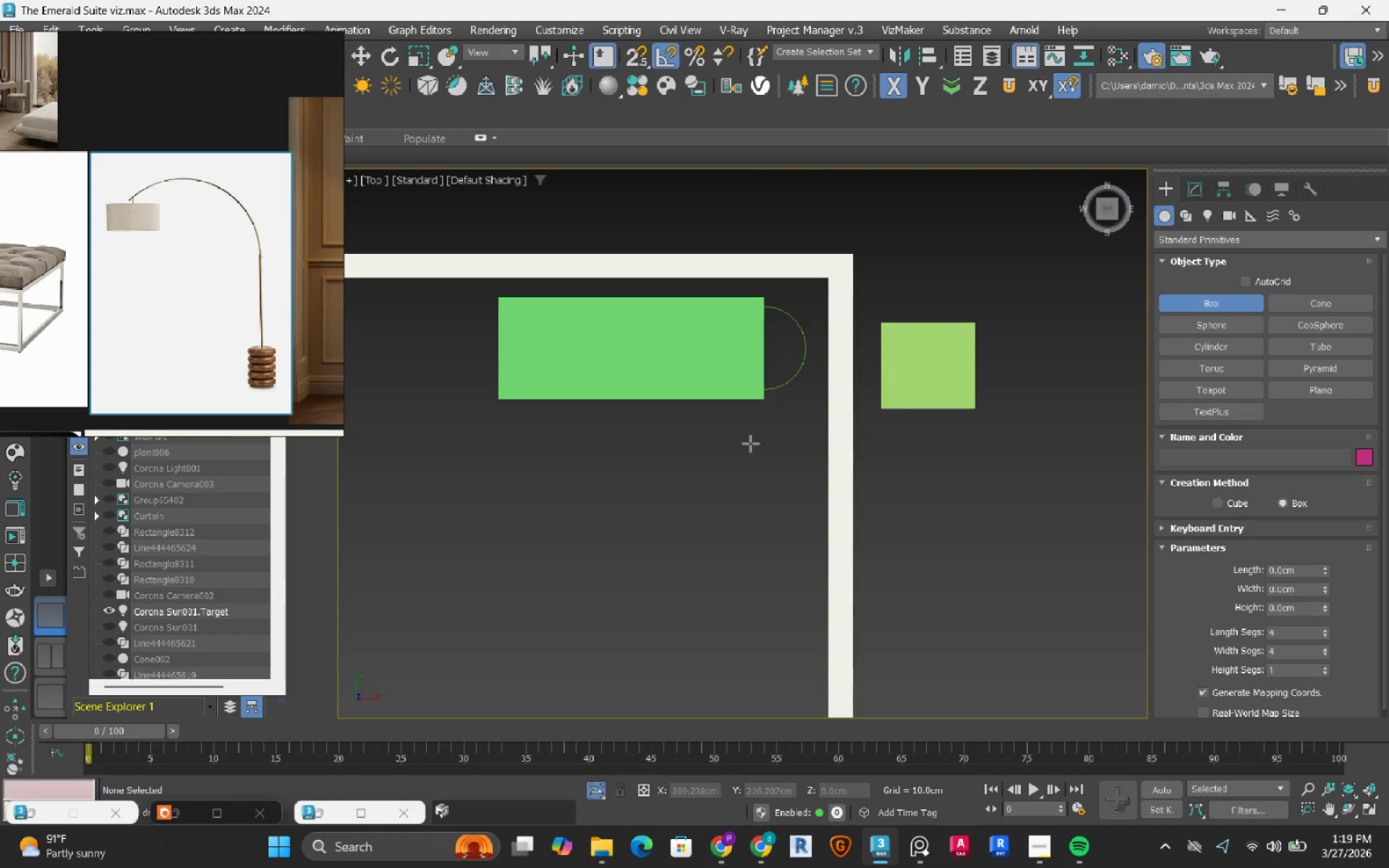 
left_click_drag(start_coordinate=[734, 443], to_coordinate=[811, 524])
 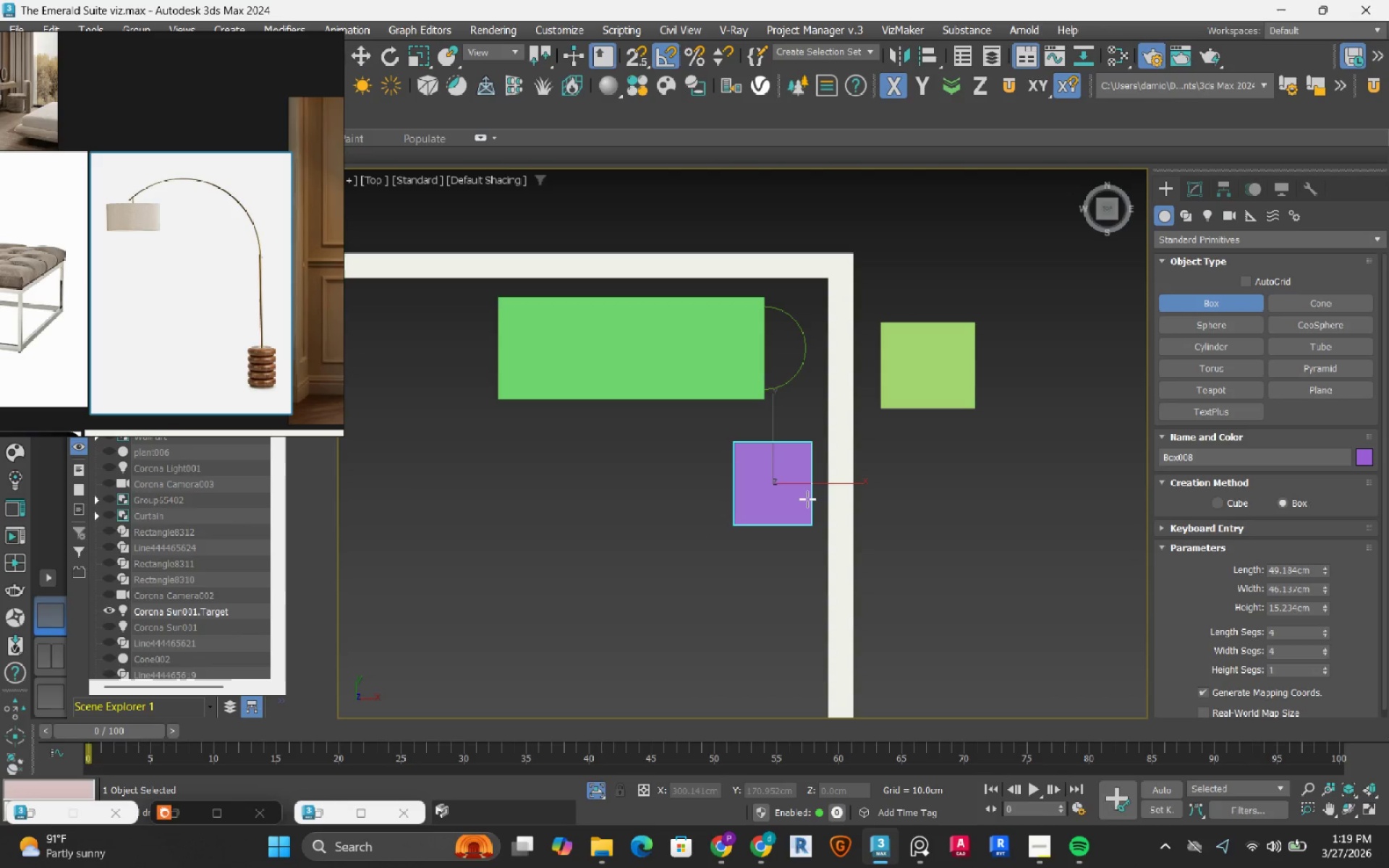 
left_click([807, 499])
 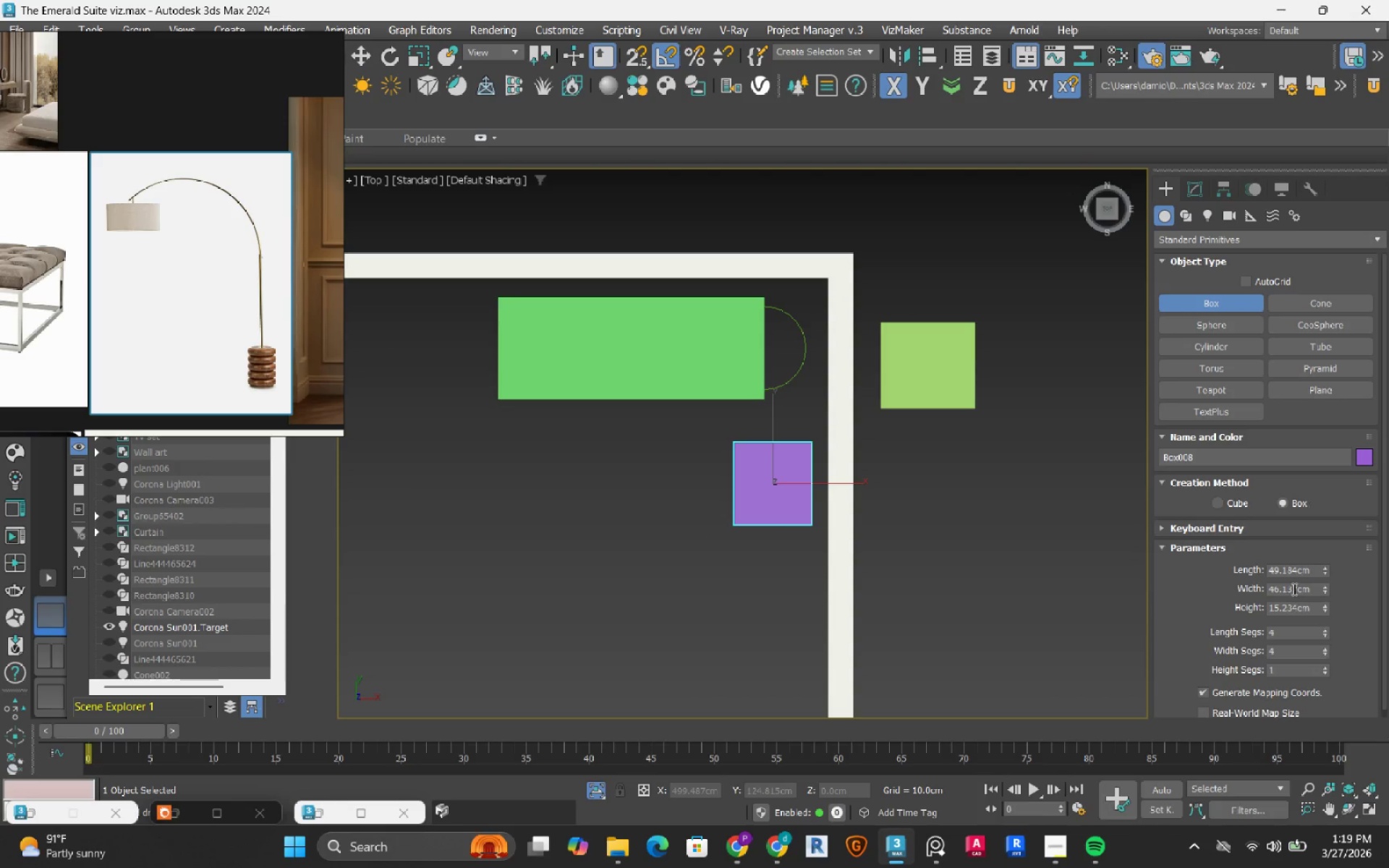 
wait(5.14)
 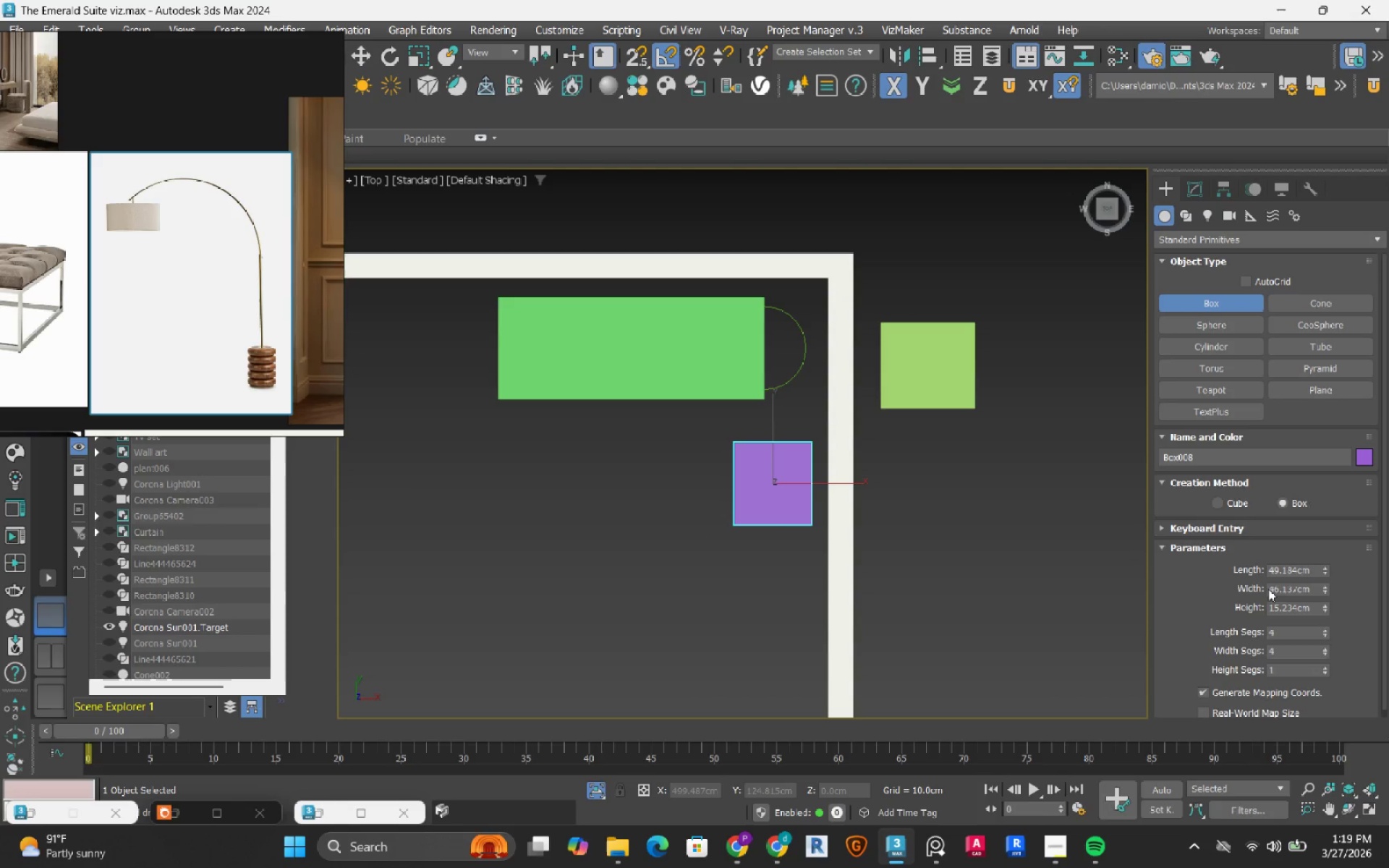 
double_click([1294, 574])
 